 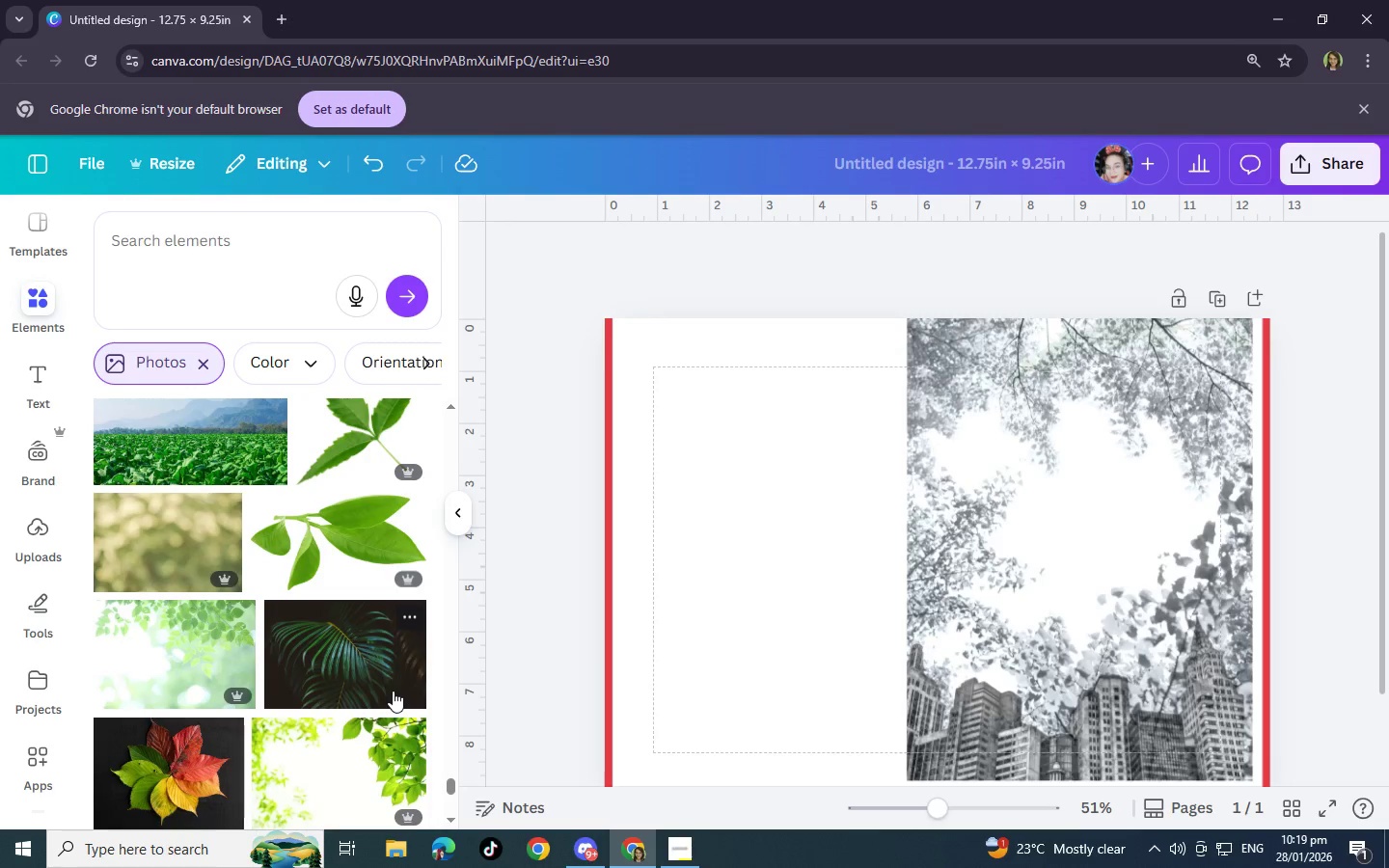 
scroll: coordinate [328, 467], scroll_direction: down, amount: 10.0
 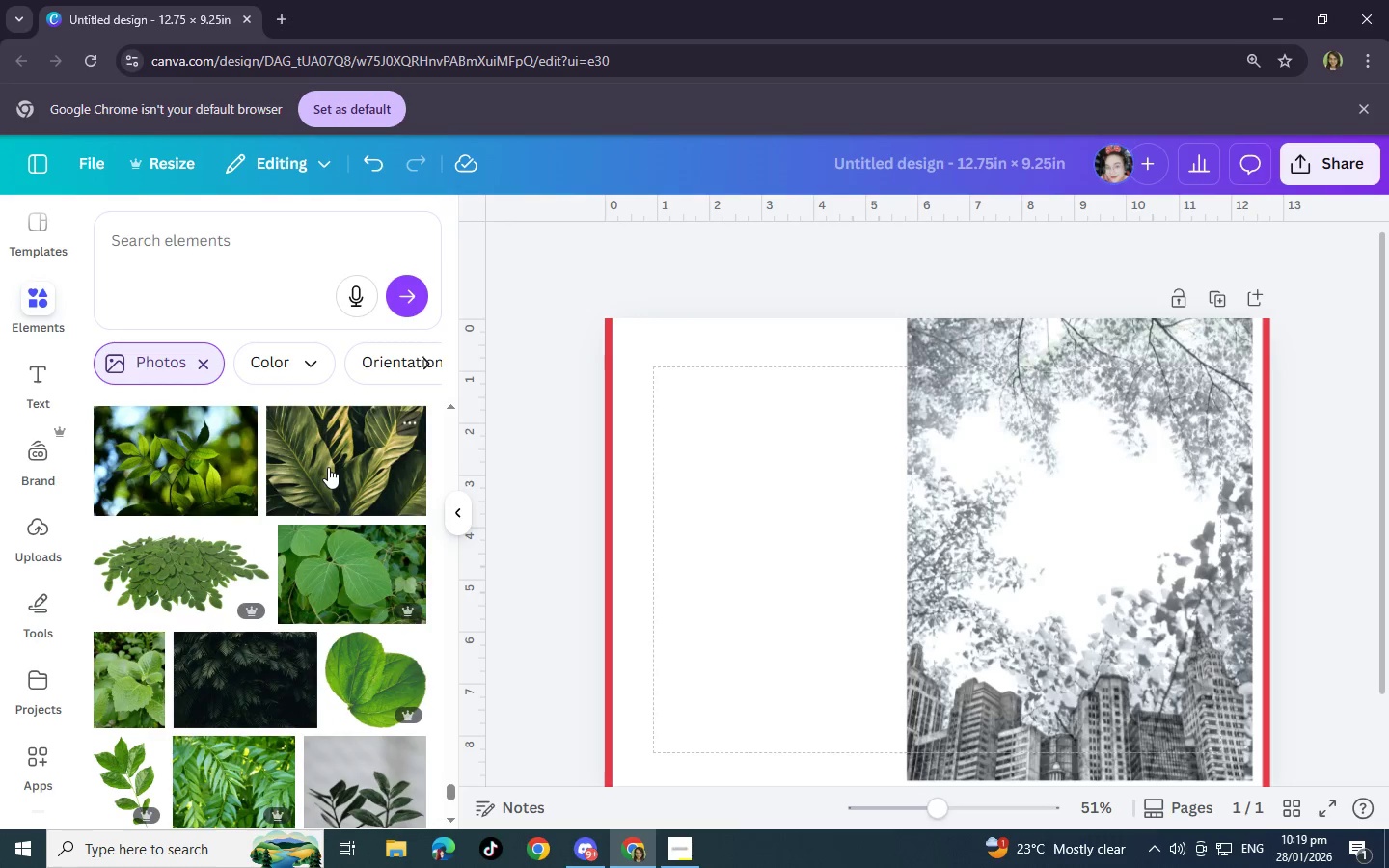 
scroll: coordinate [328, 467], scroll_direction: up, amount: 1.0
 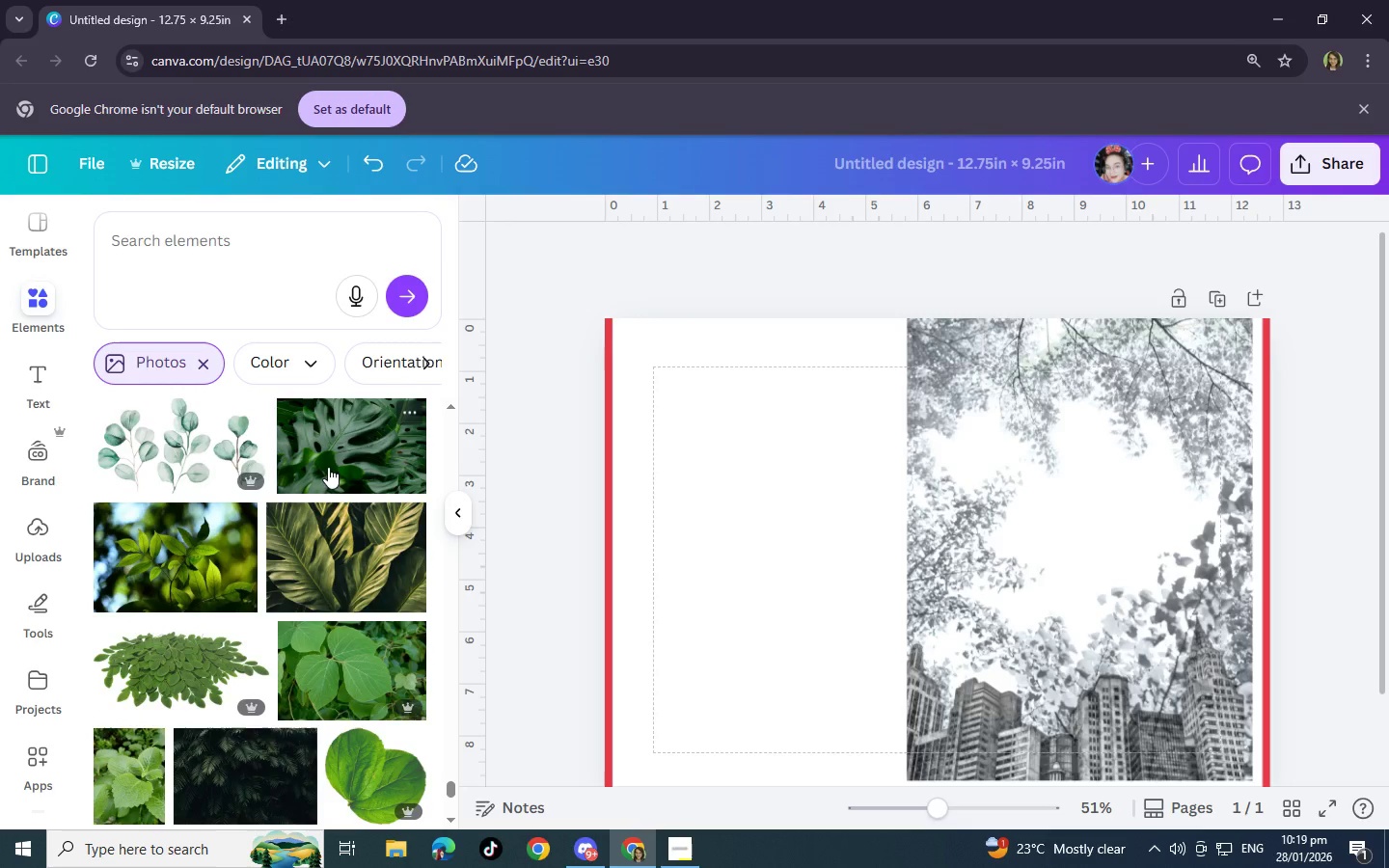 
scroll: coordinate [273, 522], scroll_direction: down, amount: 7.0
 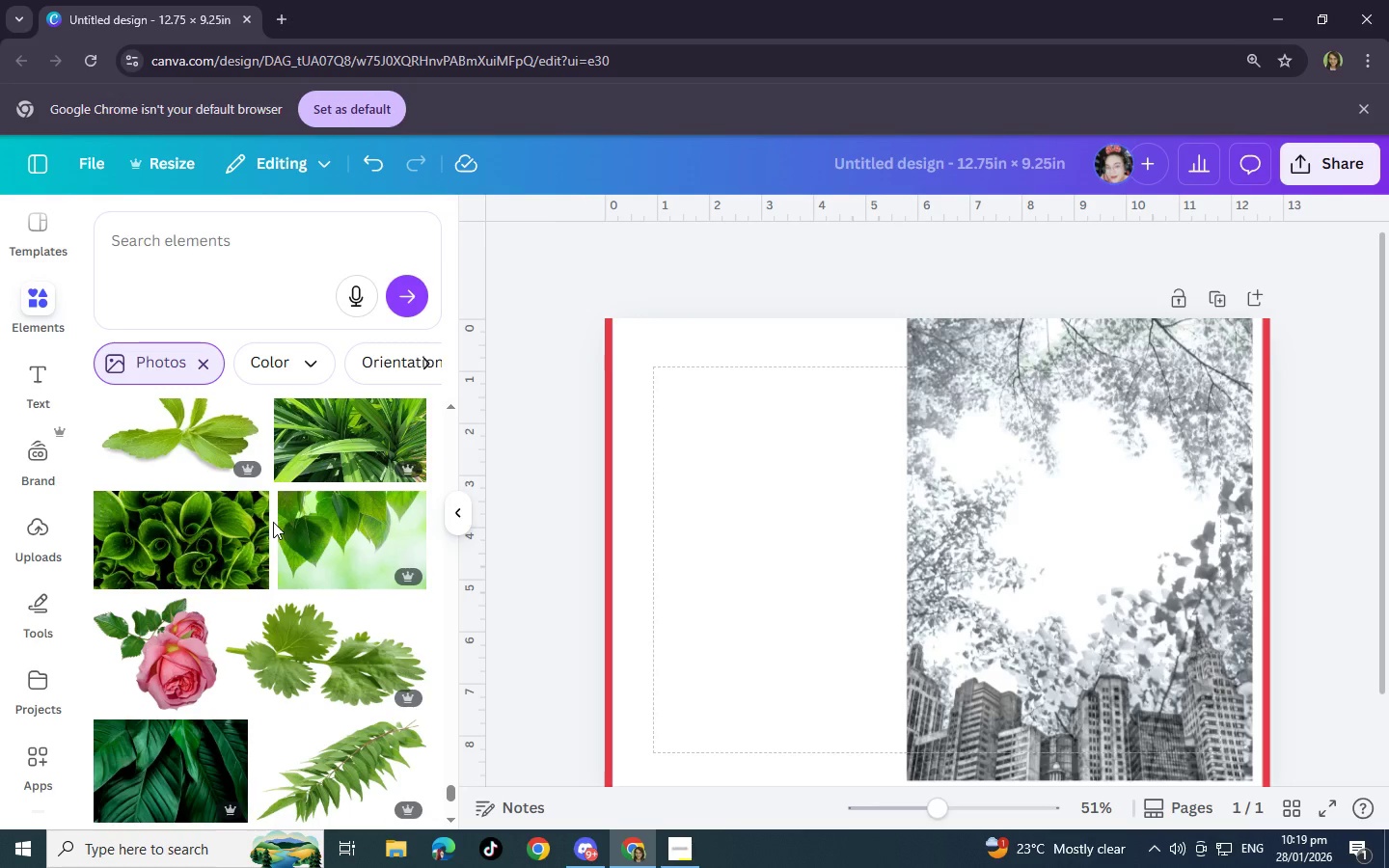 
scroll: coordinate [160, 510], scroll_direction: down, amount: 10.0
 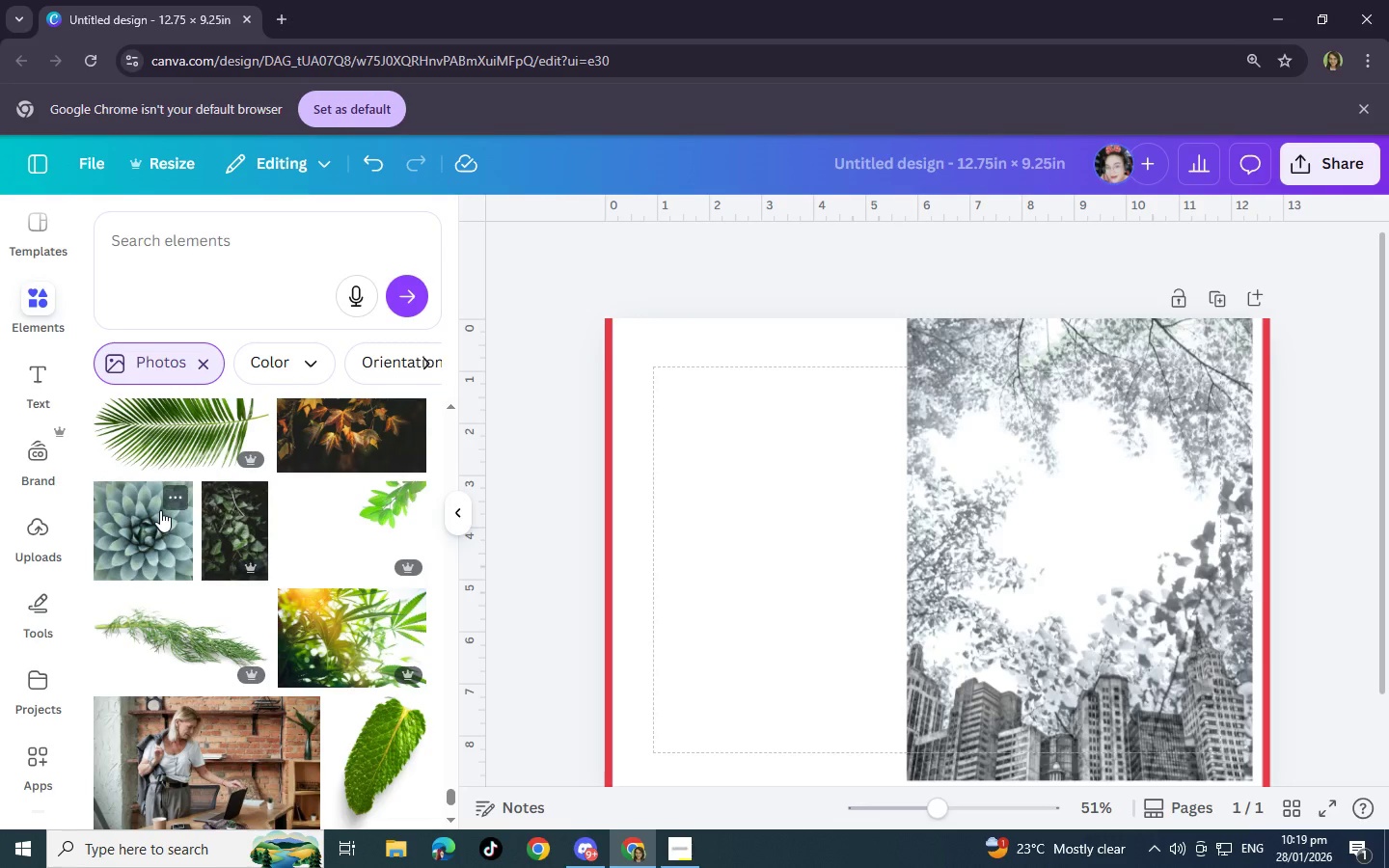 
scroll: coordinate [160, 510], scroll_direction: down, amount: 1.0
 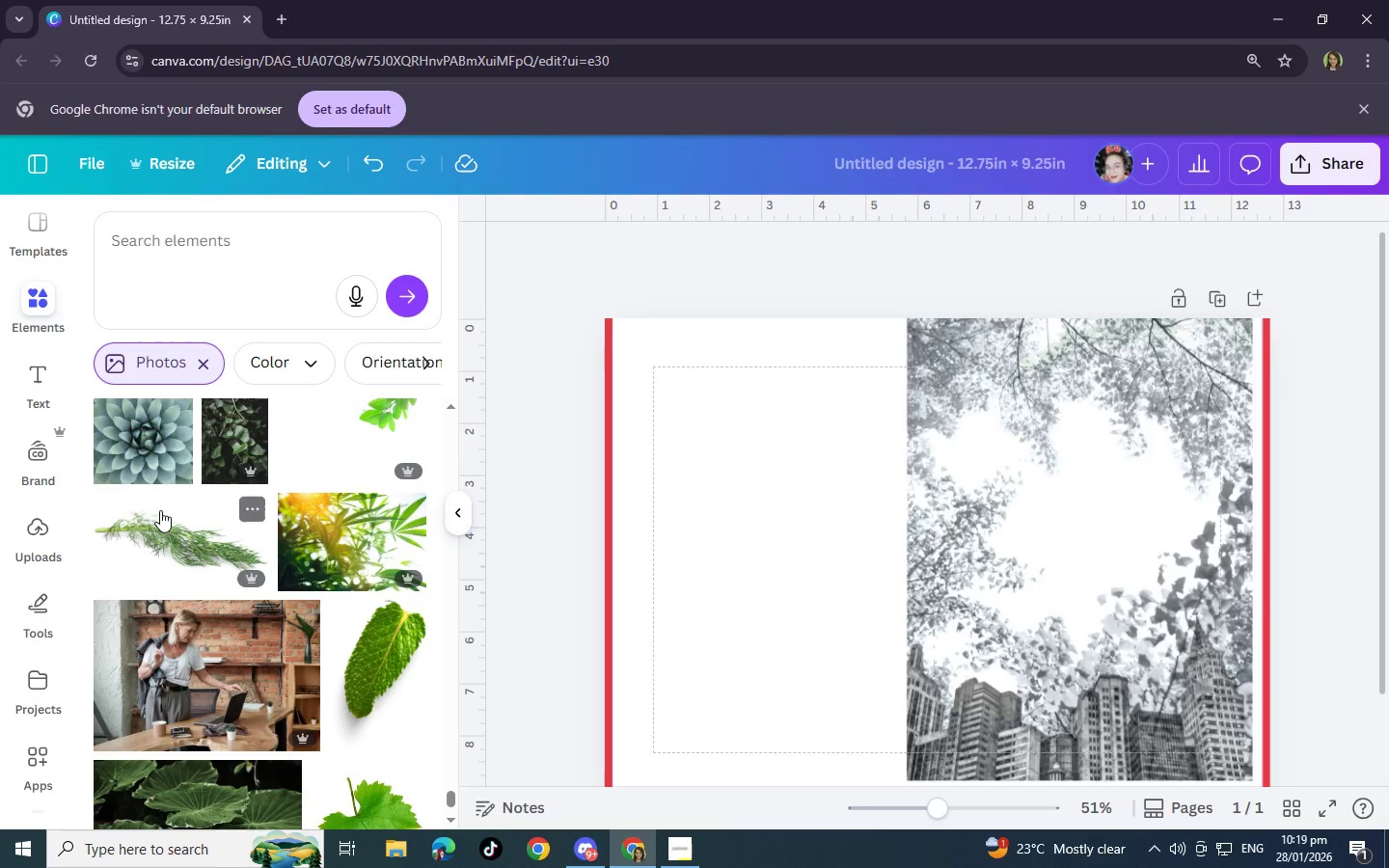 
wait(5.44)
 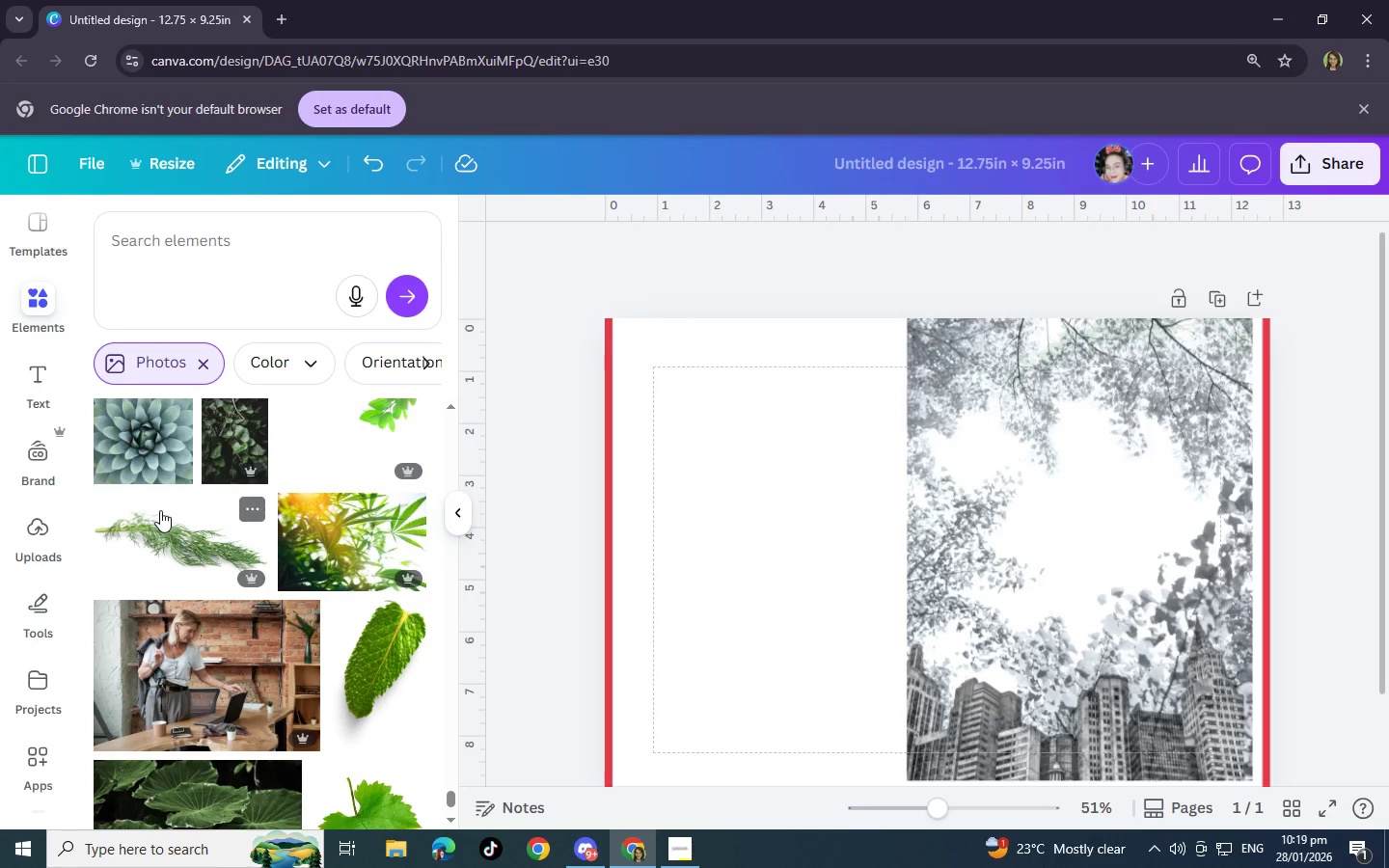 
scroll: coordinate [150, 589], scroll_direction: down, amount: 5.0
 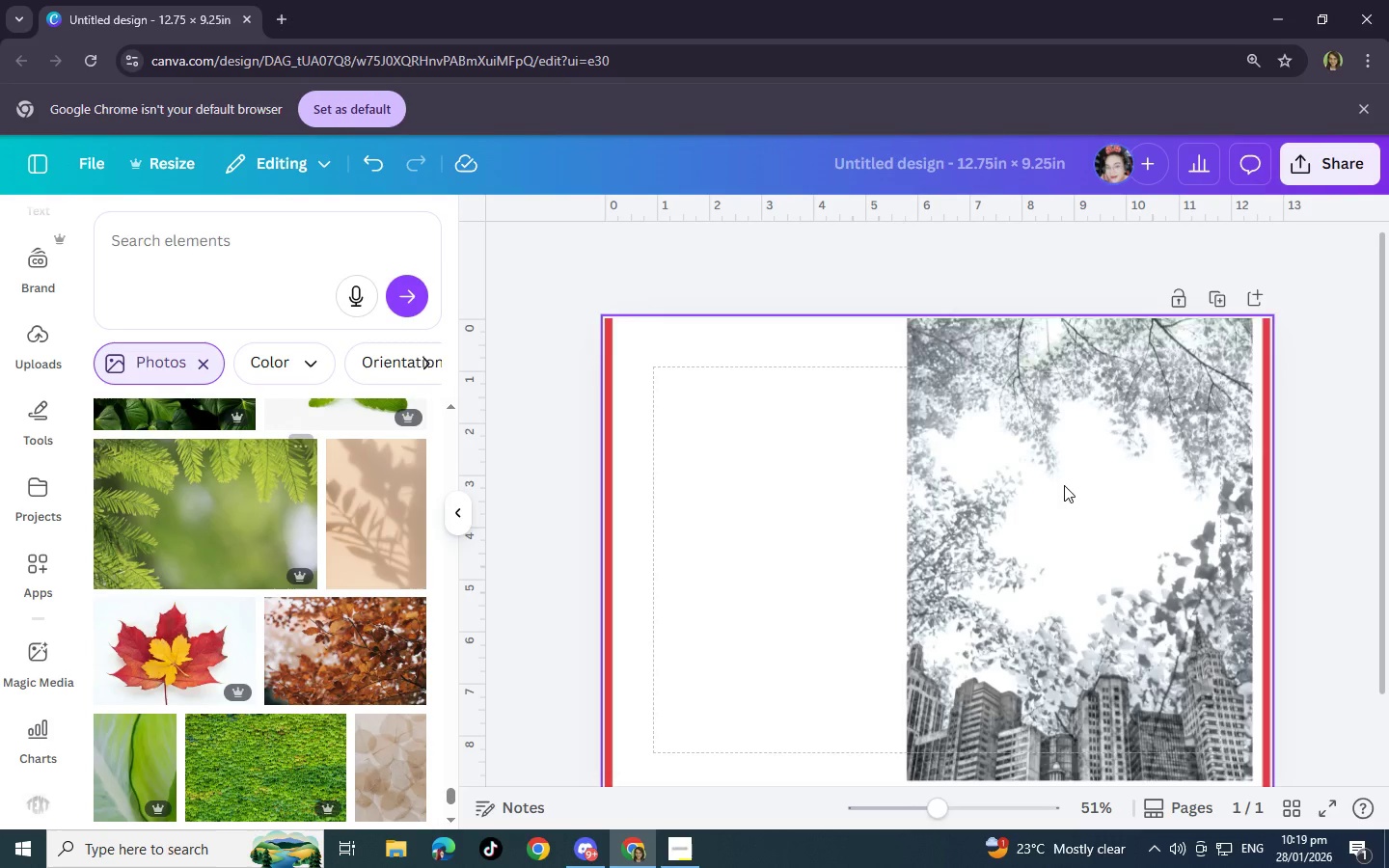 
left_click([1336, 531])
 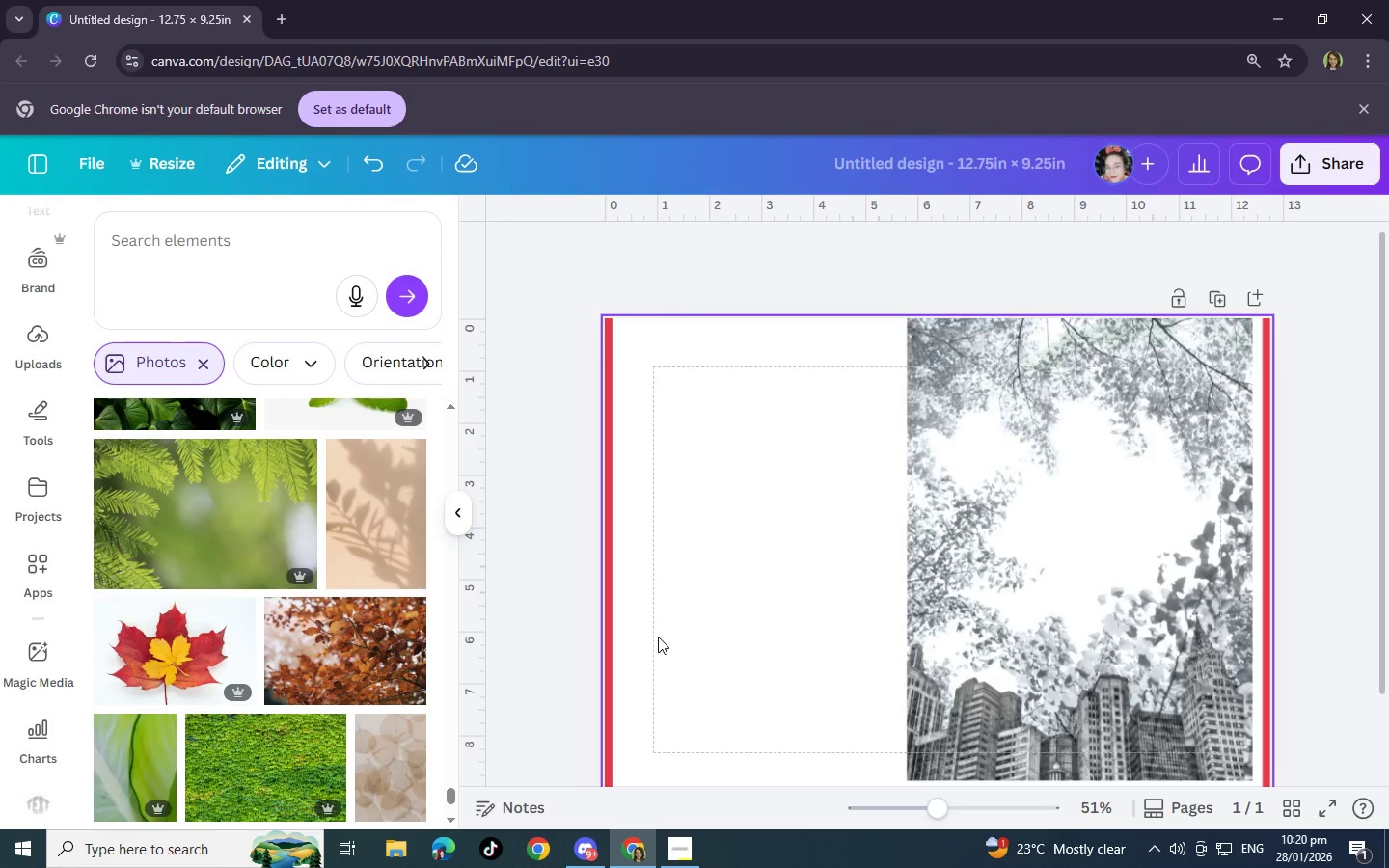 
wait(14.53)
 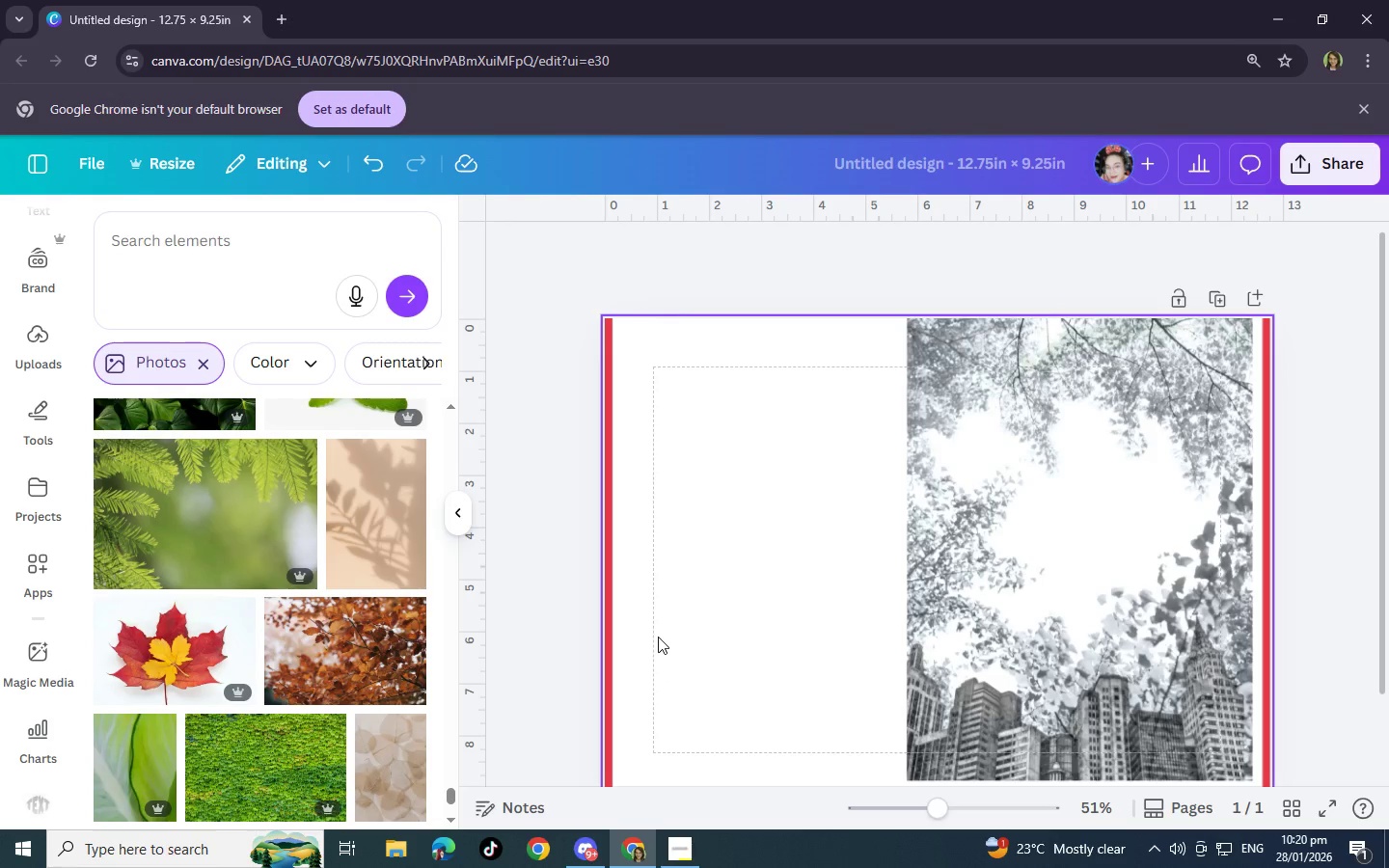 
scroll: coordinate [245, 711], scroll_direction: up, amount: 2.0
 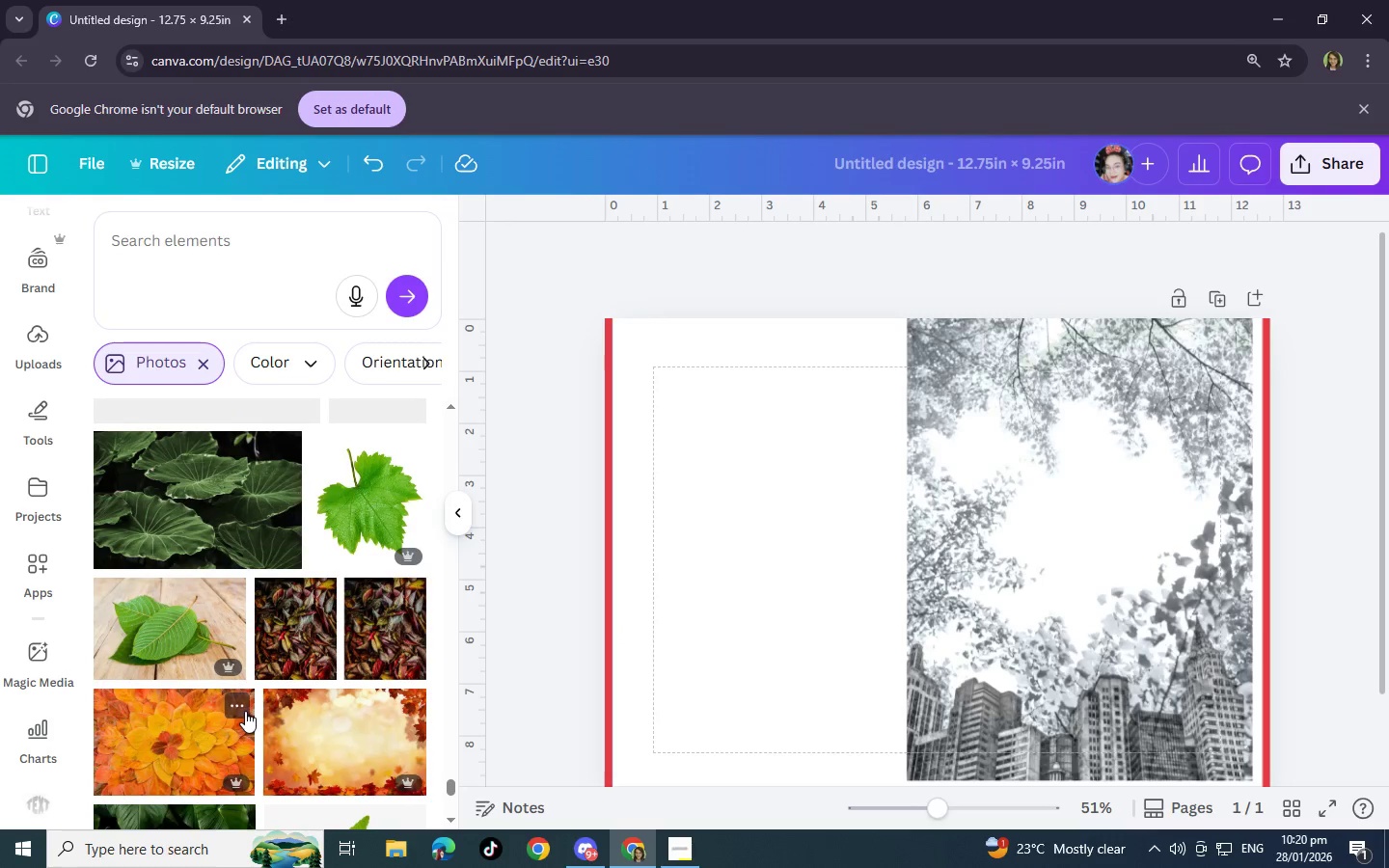 
scroll: coordinate [249, 702], scroll_direction: down, amount: 13.0
 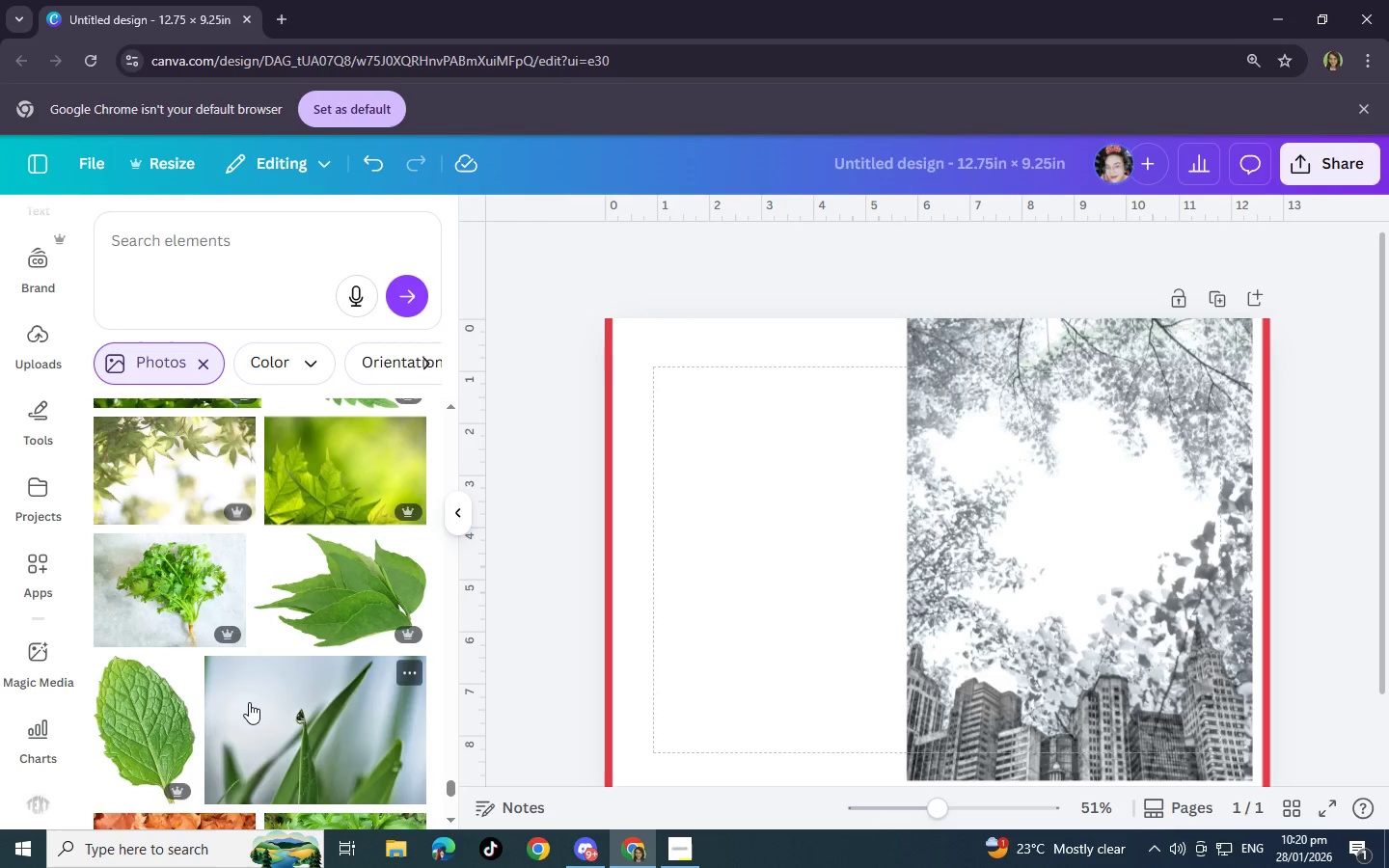 
scroll: coordinate [249, 702], scroll_direction: up, amount: 2.0
 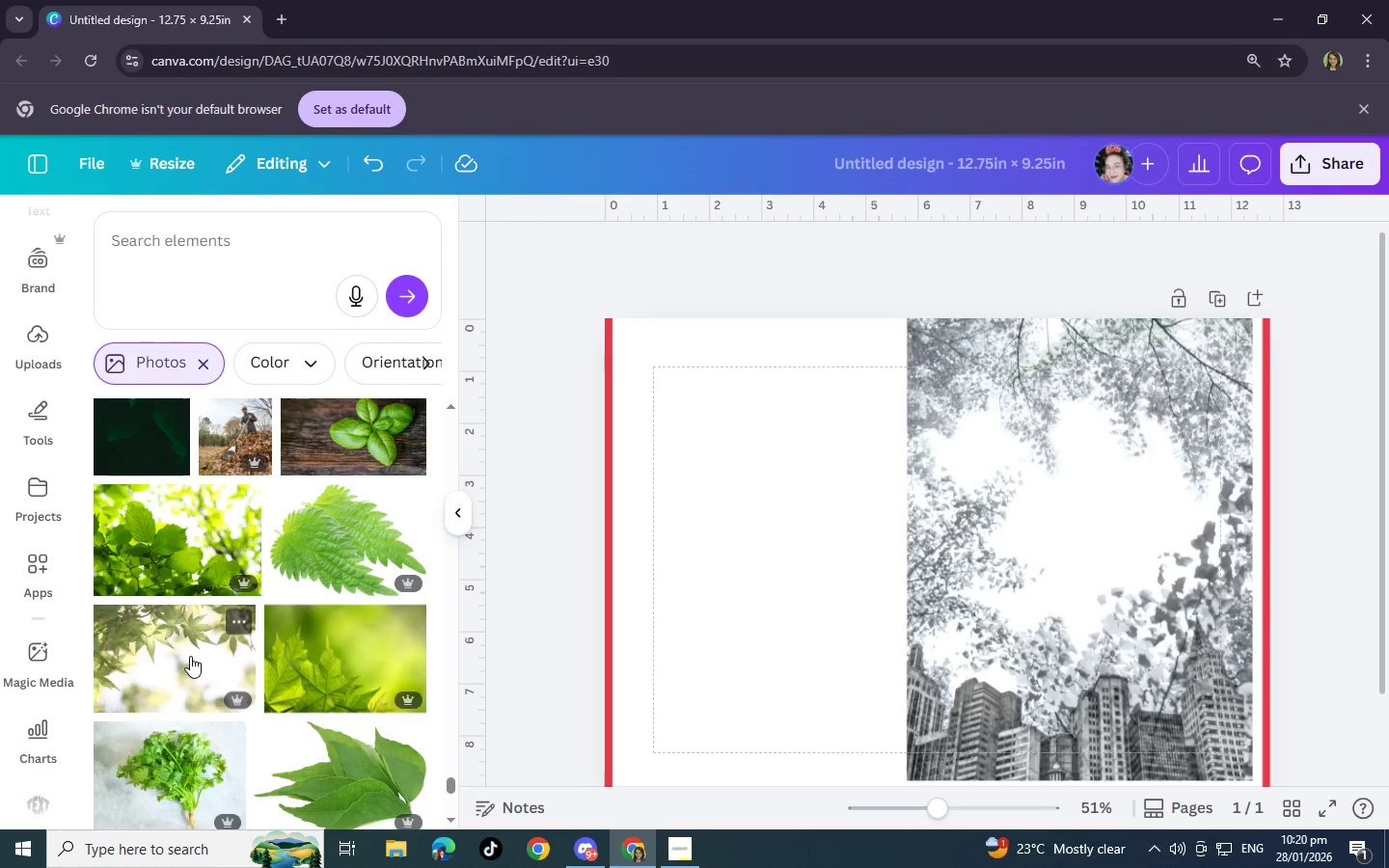 
left_click([190, 656])
 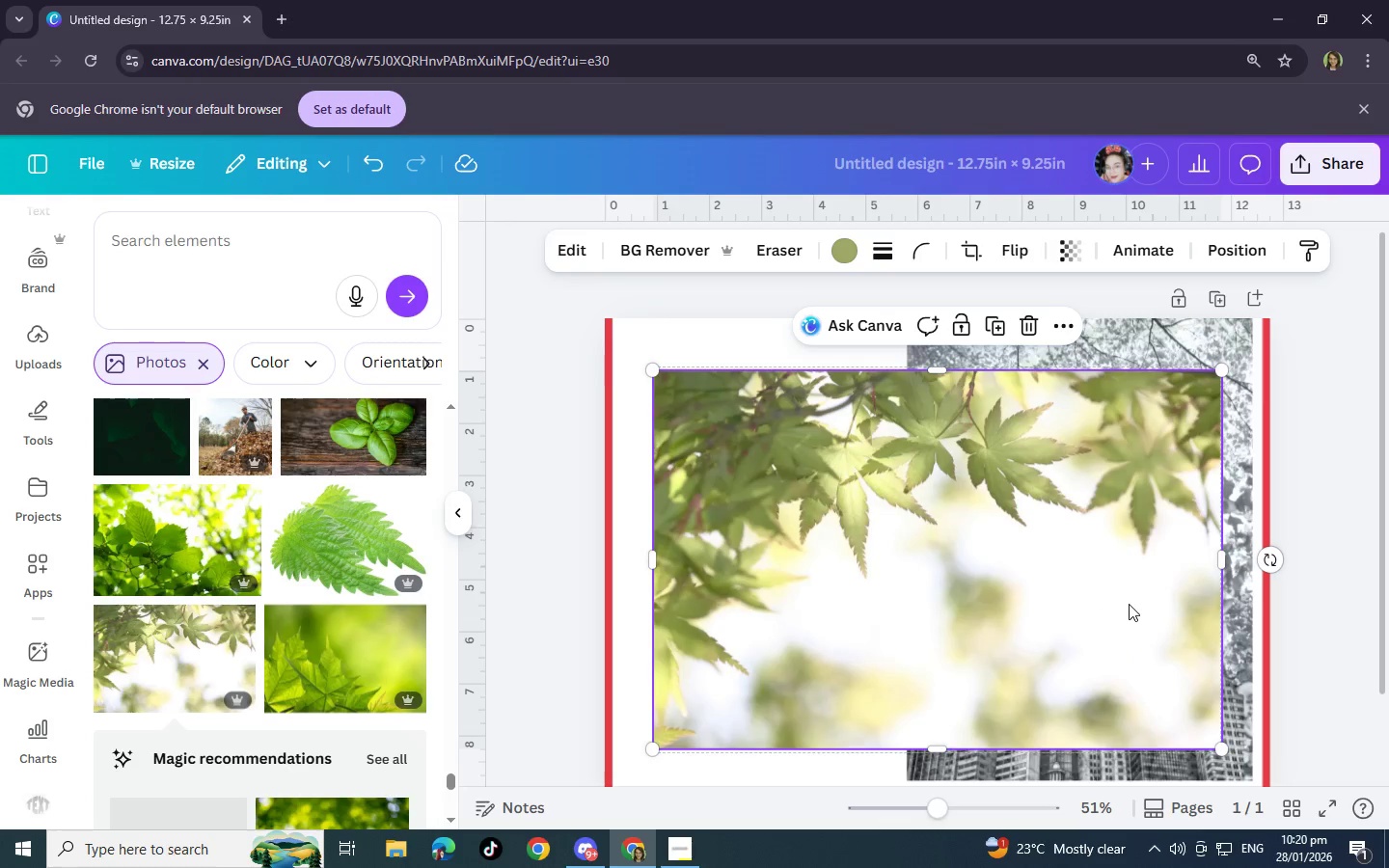 
wait(5.34)
 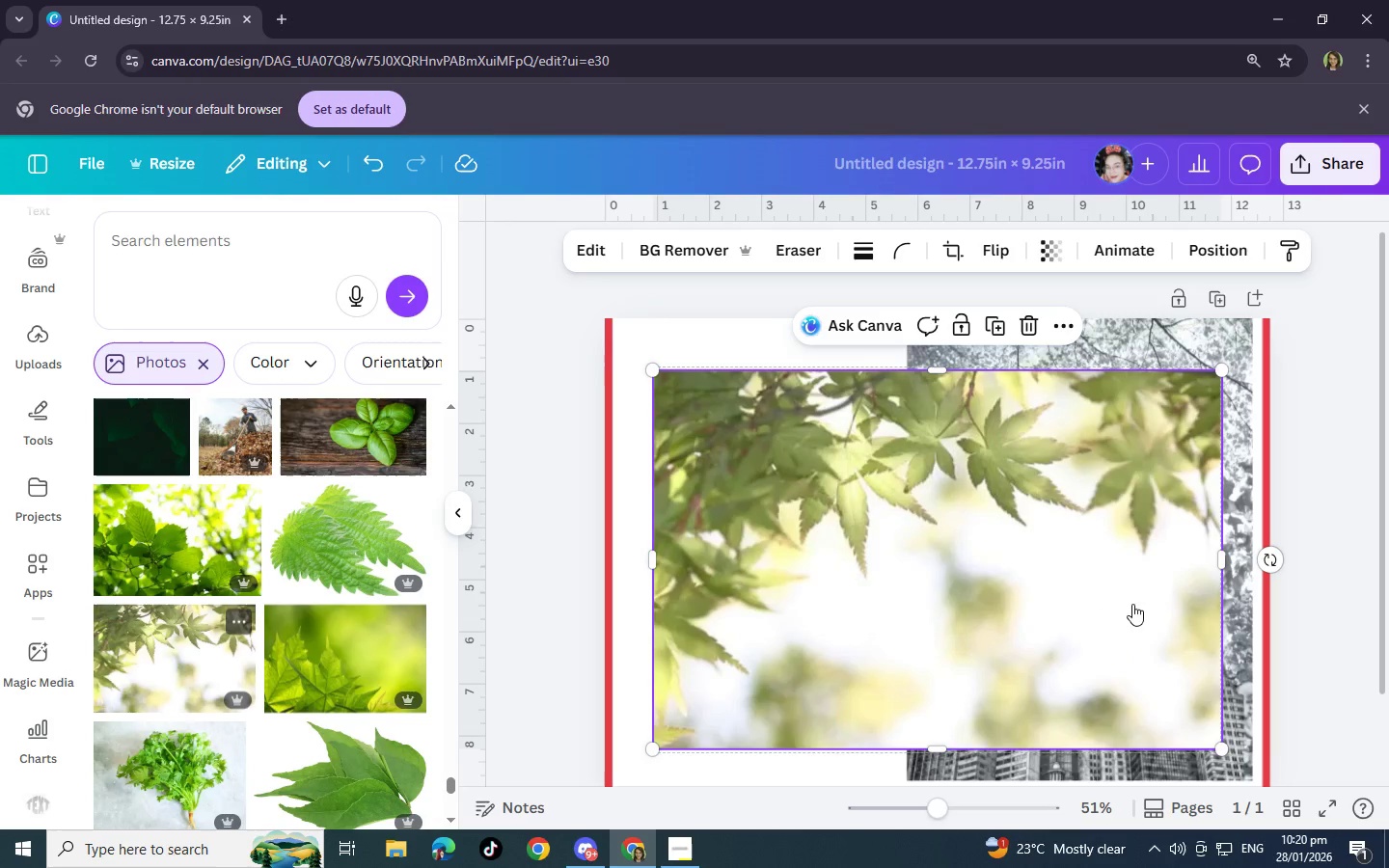 
left_click([1031, 332])
 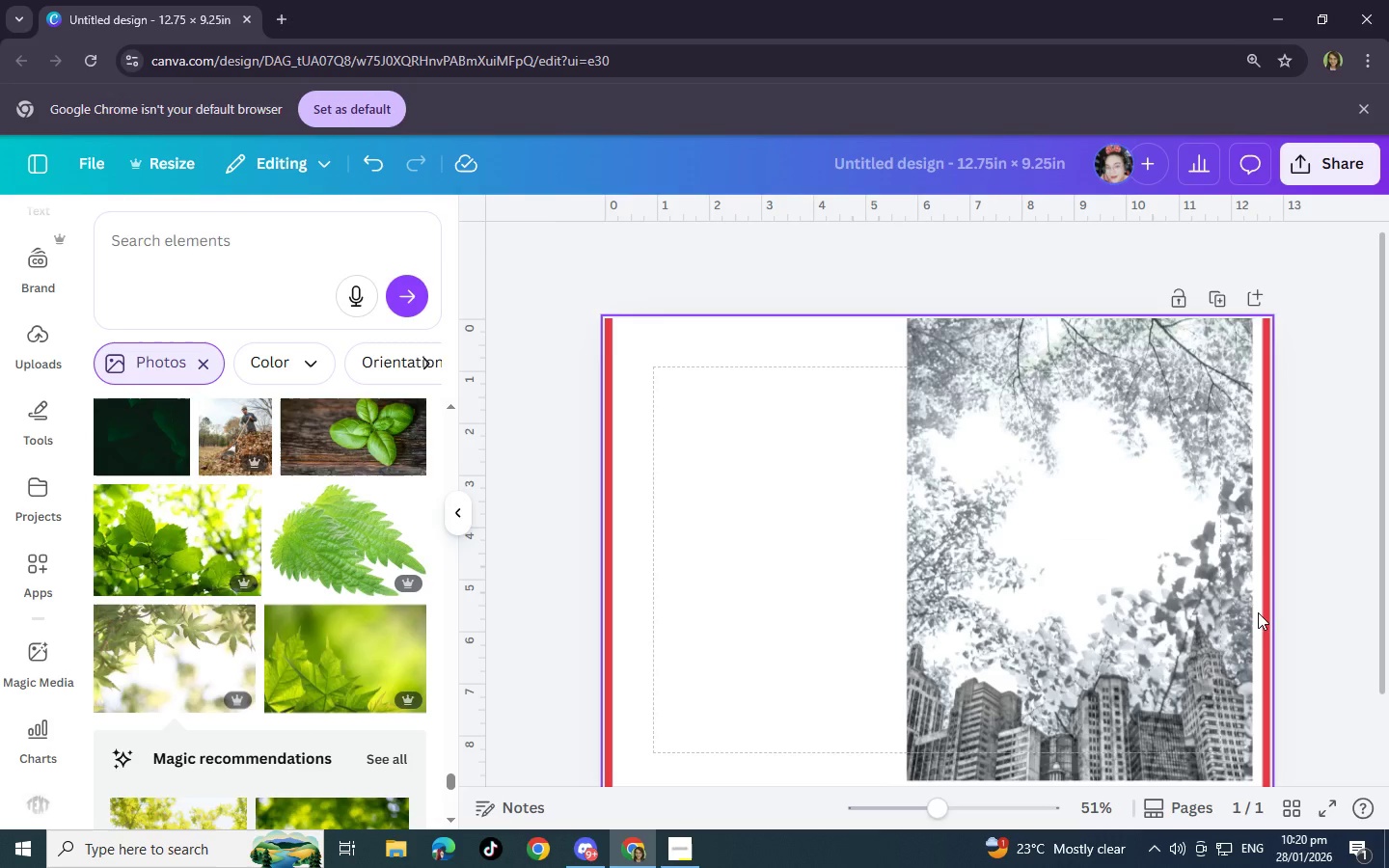 
left_click_drag(start_coordinate=[1166, 579], to_coordinate=[915, 594])
 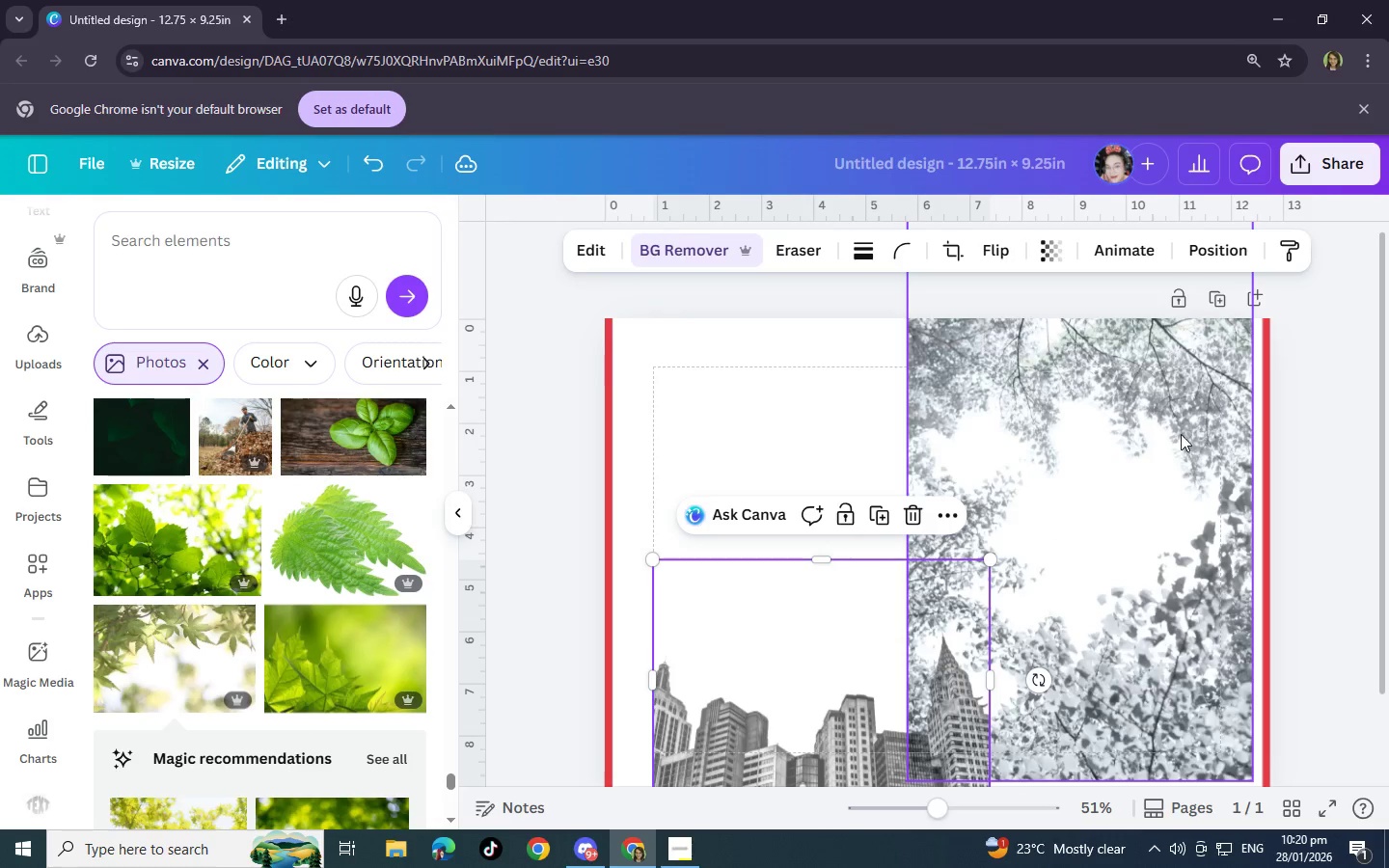 
left_click_drag(start_coordinate=[1175, 435], to_coordinate=[1055, 422])
 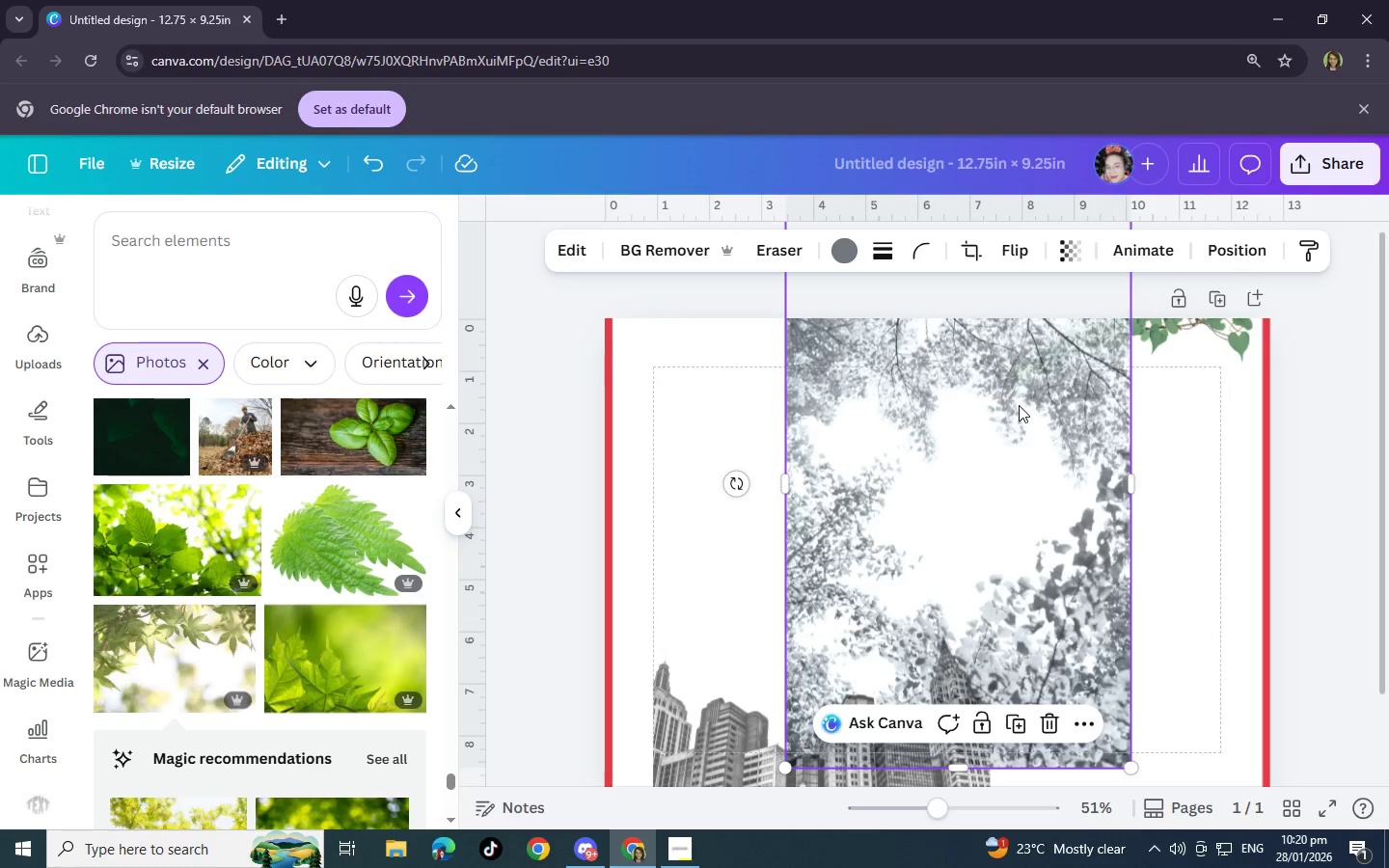 
left_click_drag(start_coordinate=[1019, 405], to_coordinate=[887, 566])
 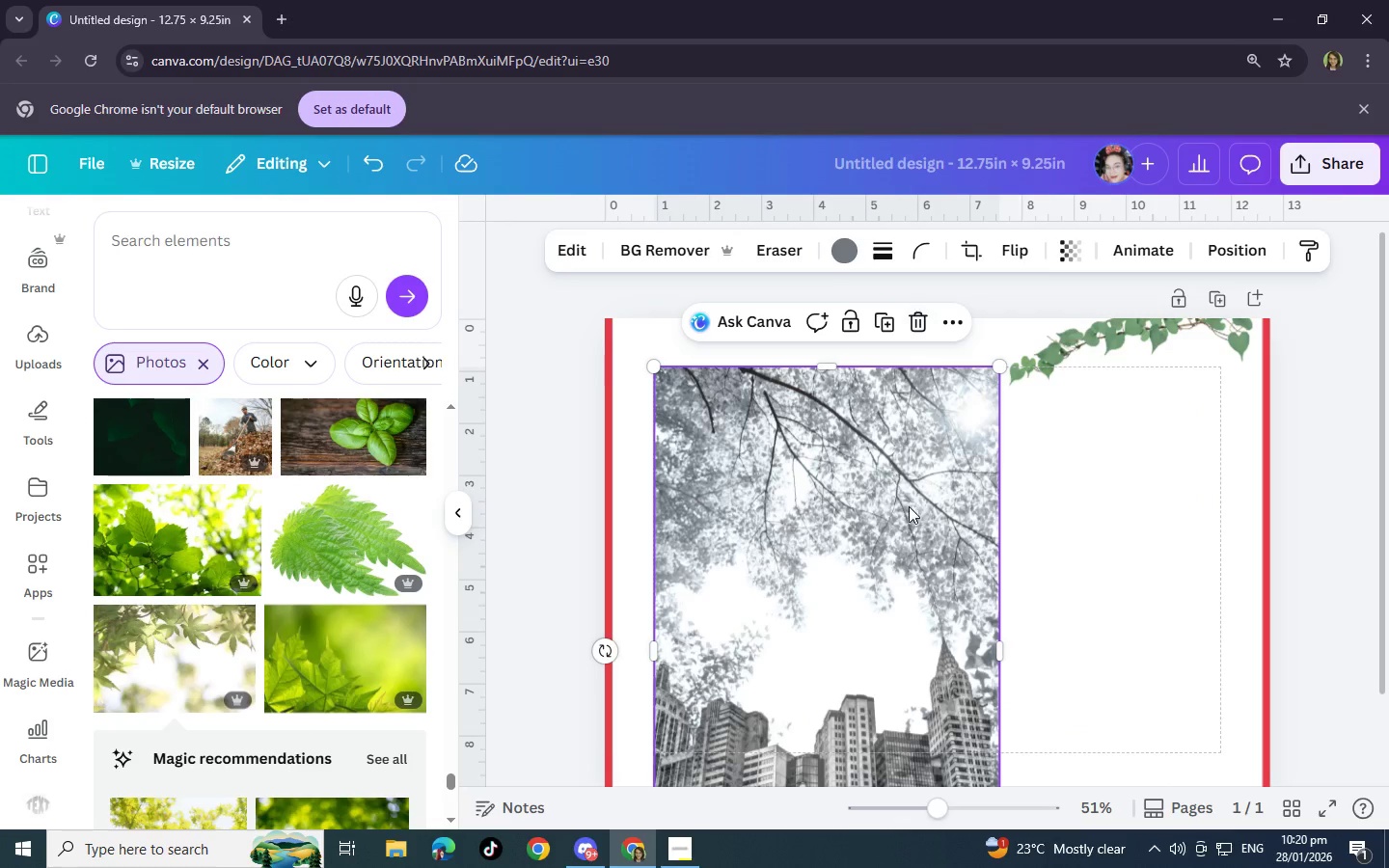 
left_click_drag(start_coordinate=[921, 527], to_coordinate=[1076, 469])
 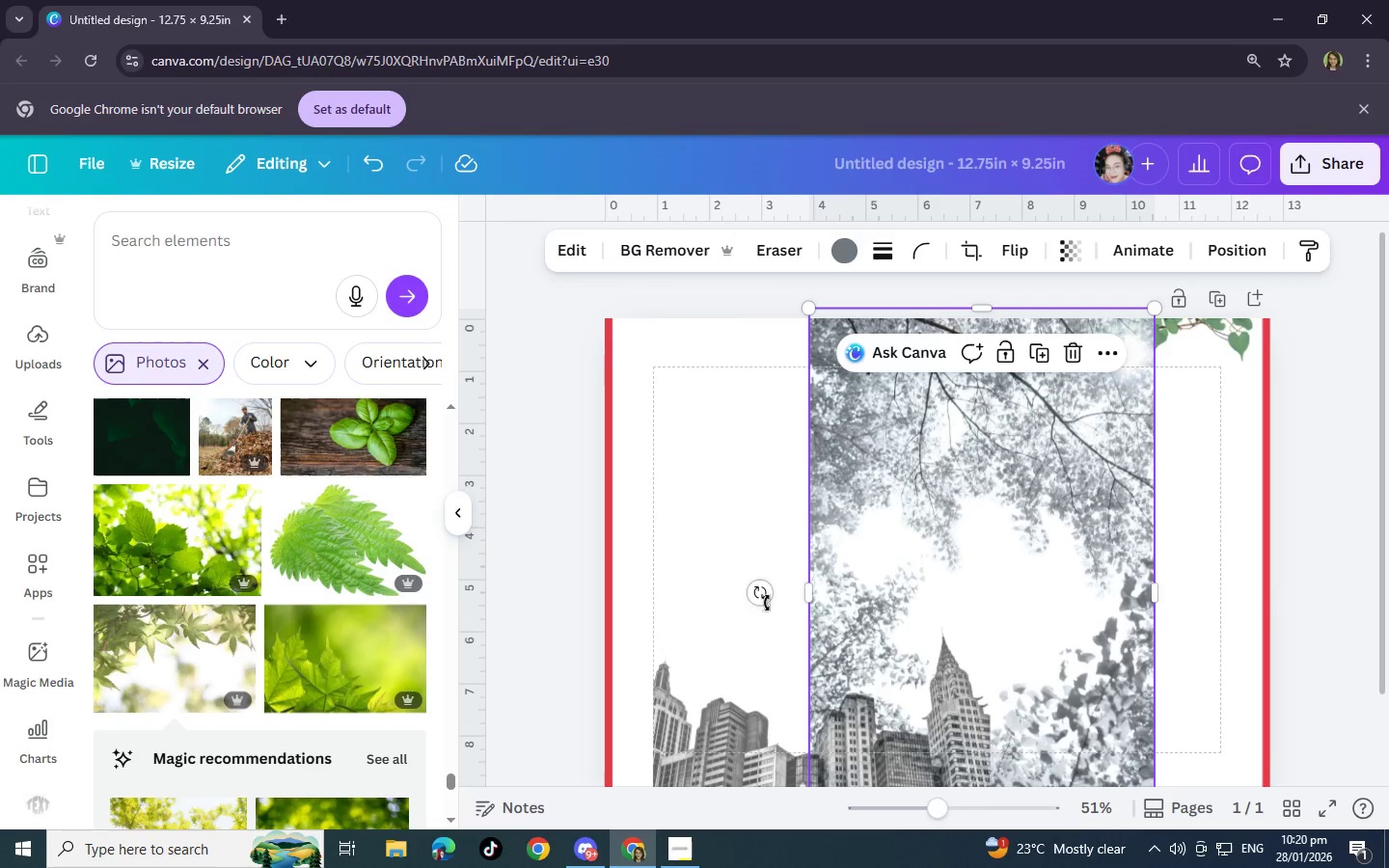 
left_click_drag(start_coordinate=[745, 601], to_coordinate=[1156, 665])
 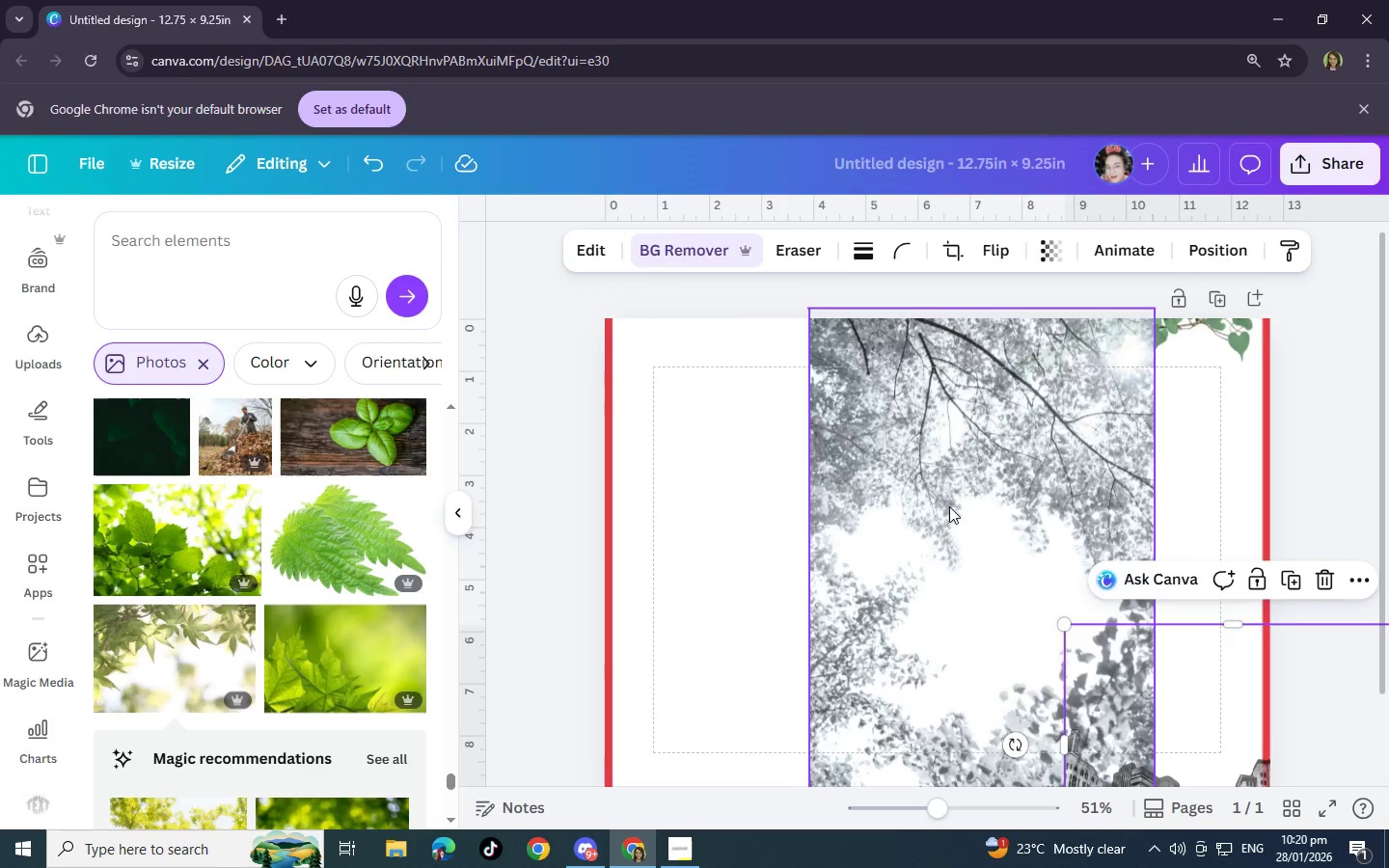 
left_click_drag(start_coordinate=[949, 506], to_coordinate=[870, 548])
 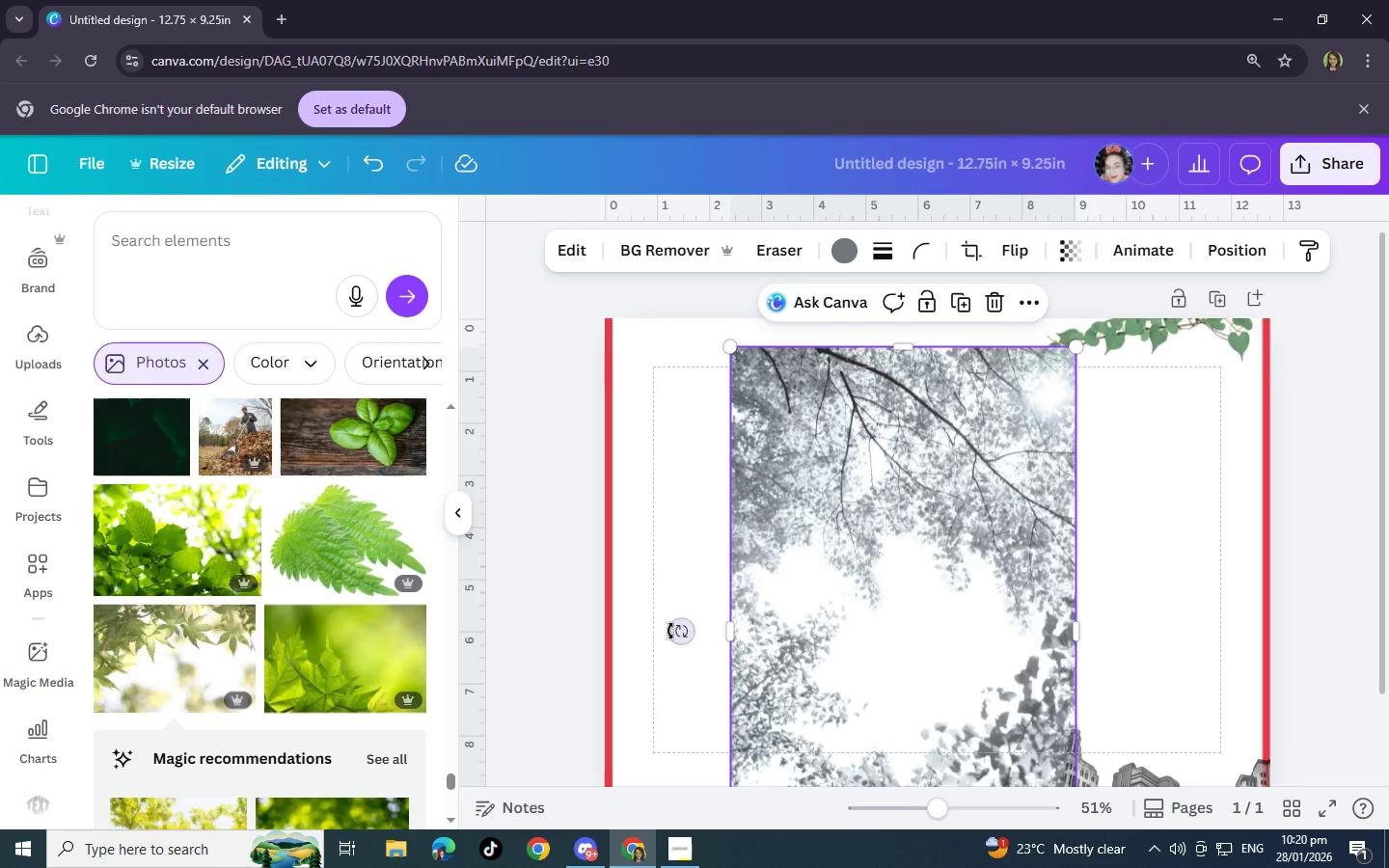 
left_click_drag(start_coordinate=[676, 631], to_coordinate=[907, 739])
 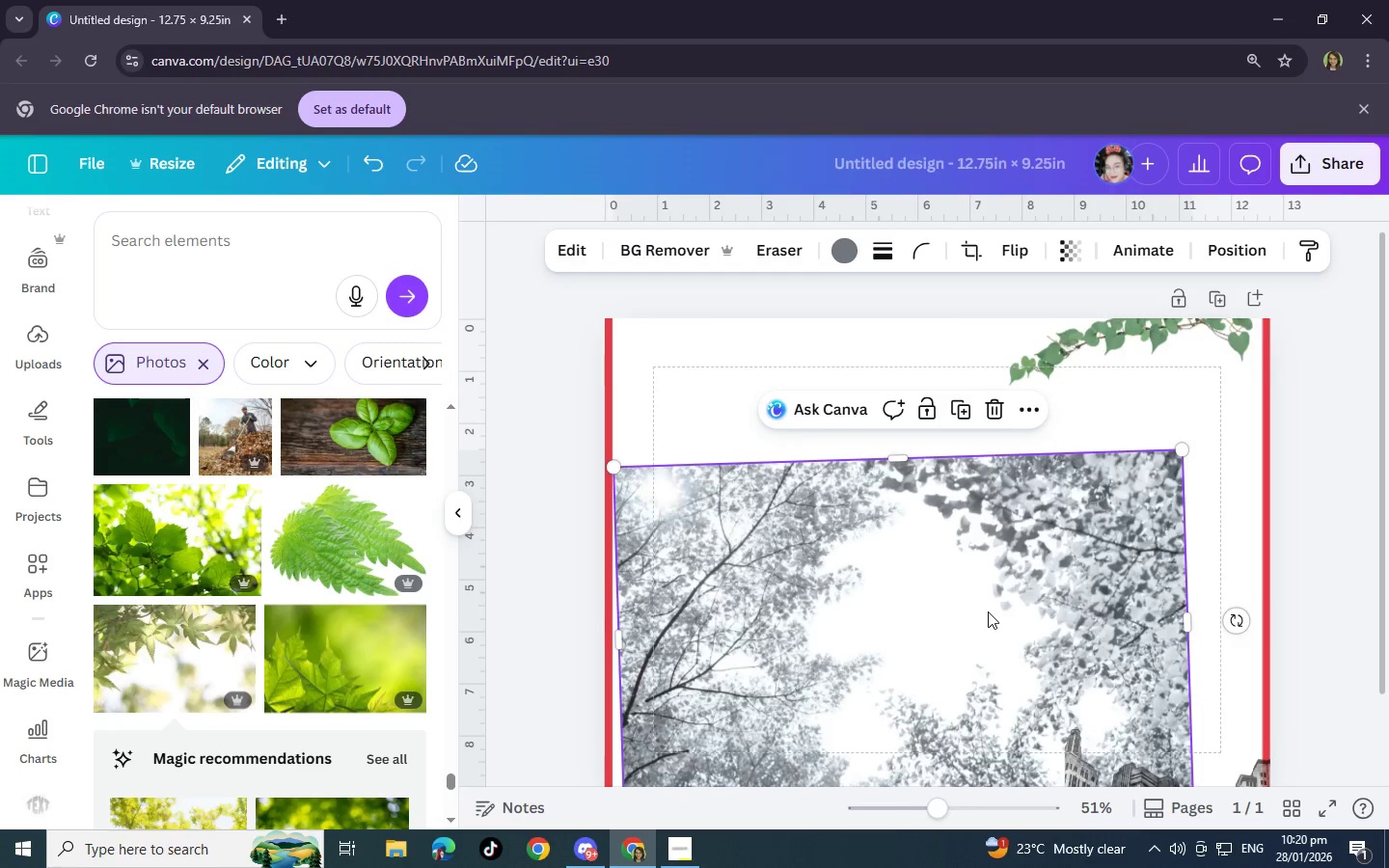 
left_click([988, 611])
 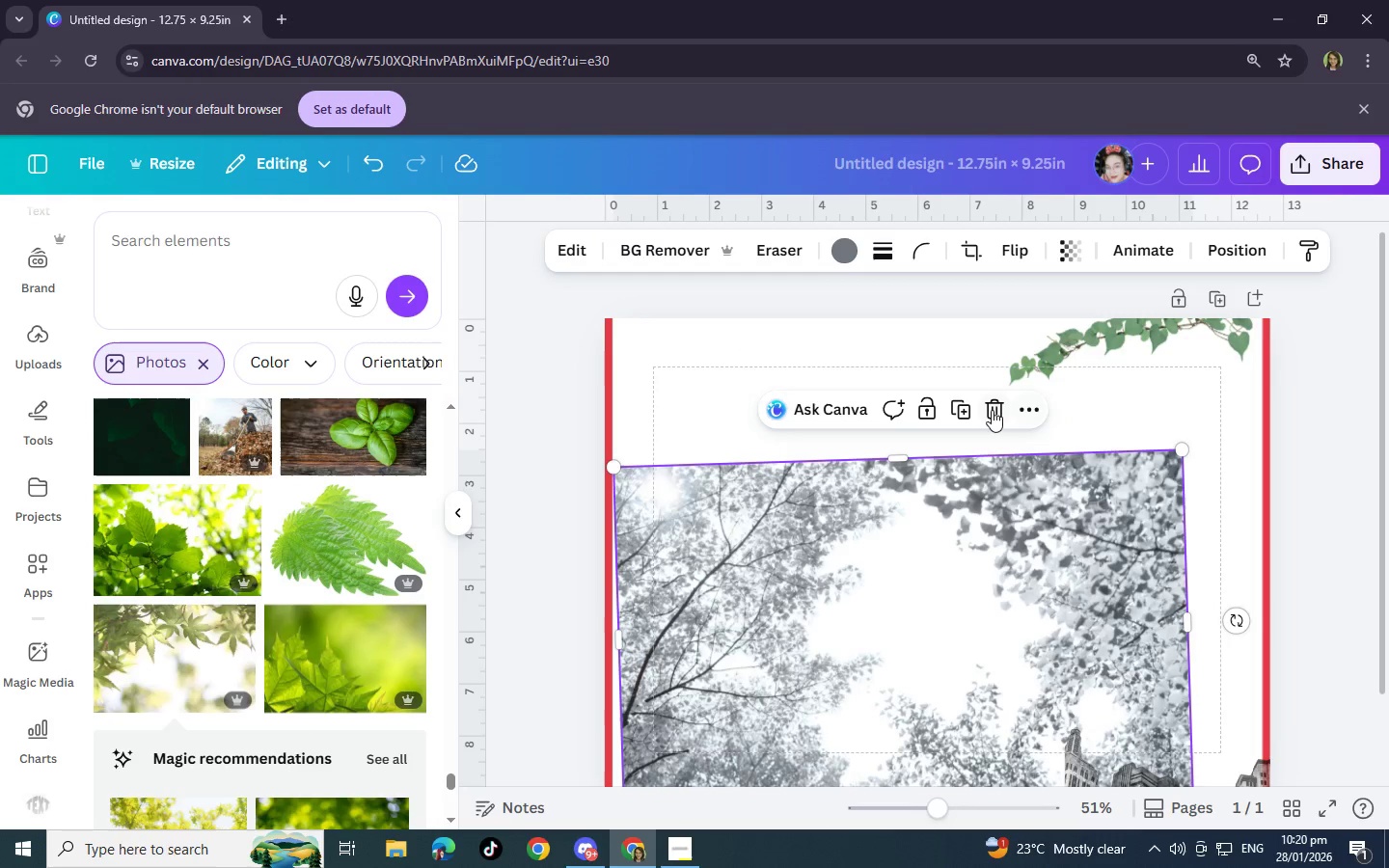 
left_click([992, 410])
 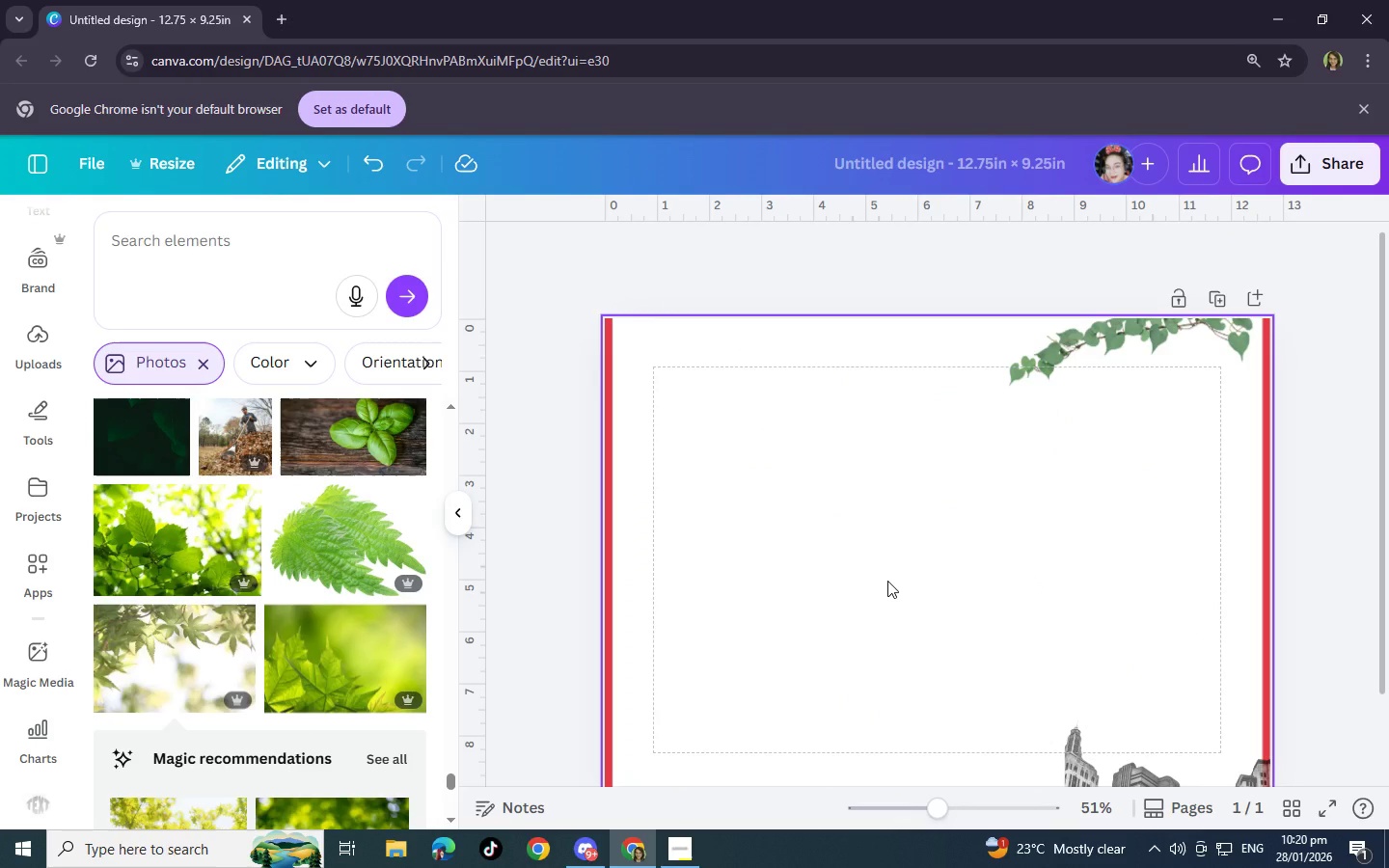 
wait(7.36)
 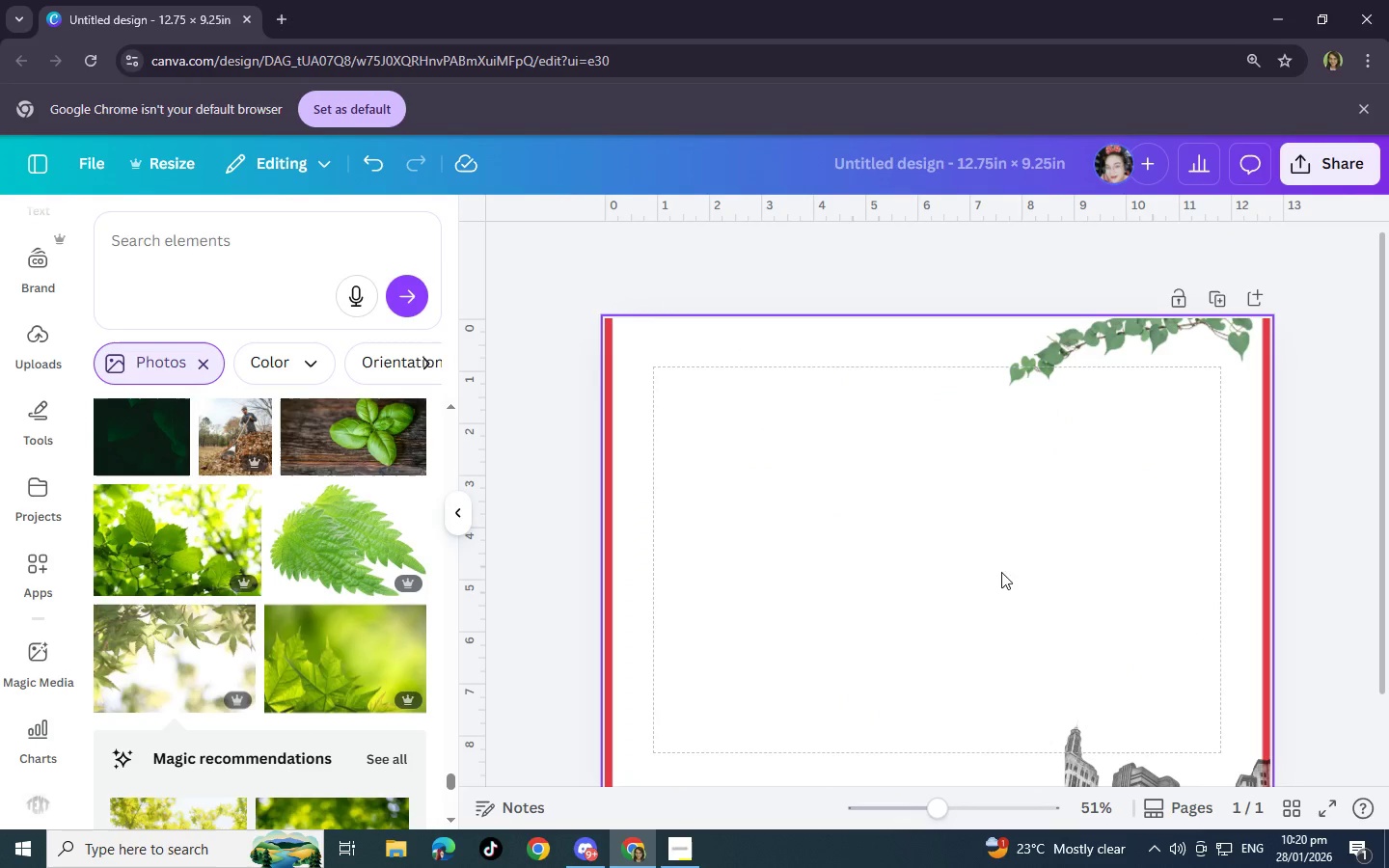 
mouse_move([258, 643])
 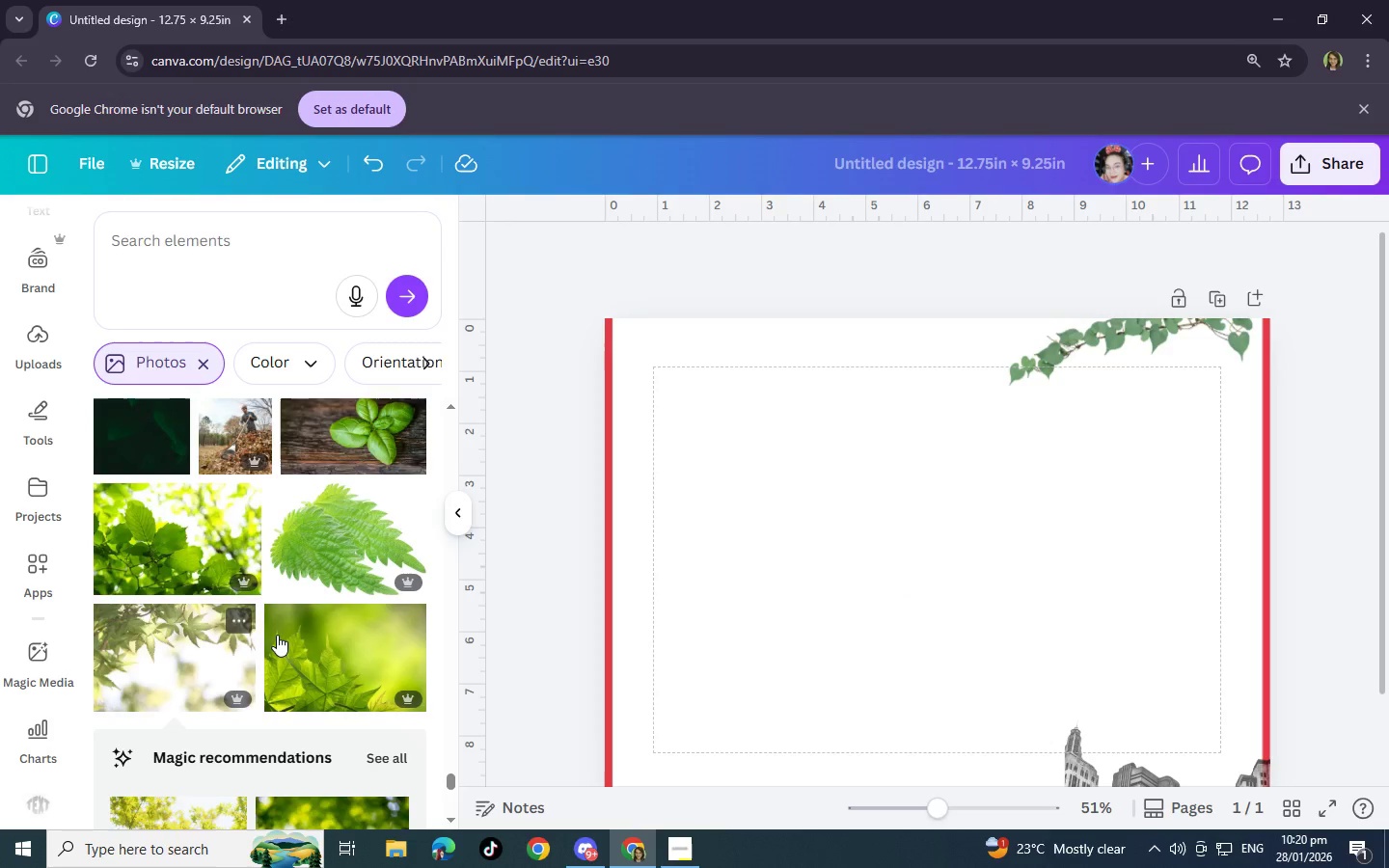 
scroll: coordinate [279, 634], scroll_direction: down, amount: 6.0
 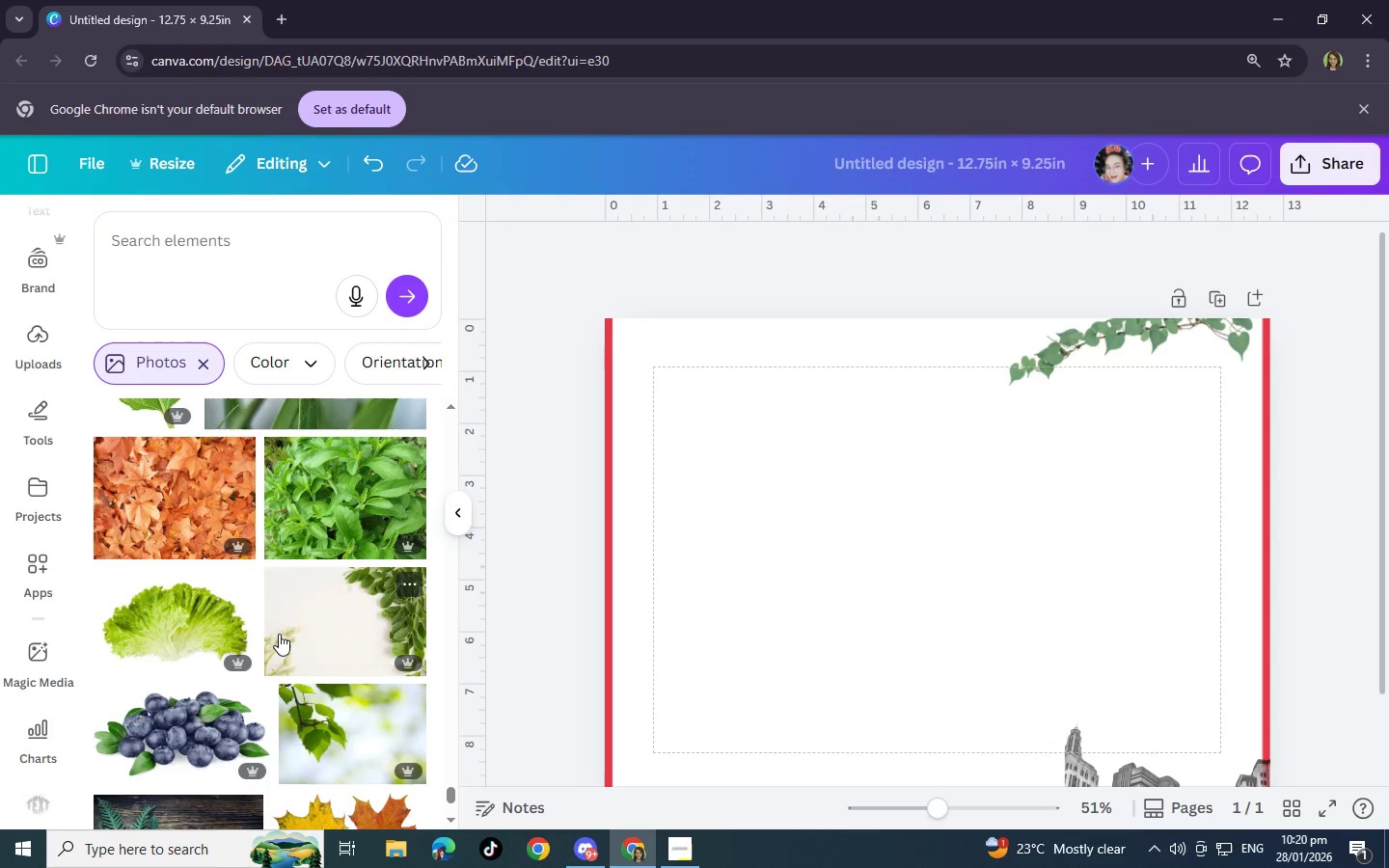 
scroll: coordinate [279, 634], scroll_direction: down, amount: 5.0
 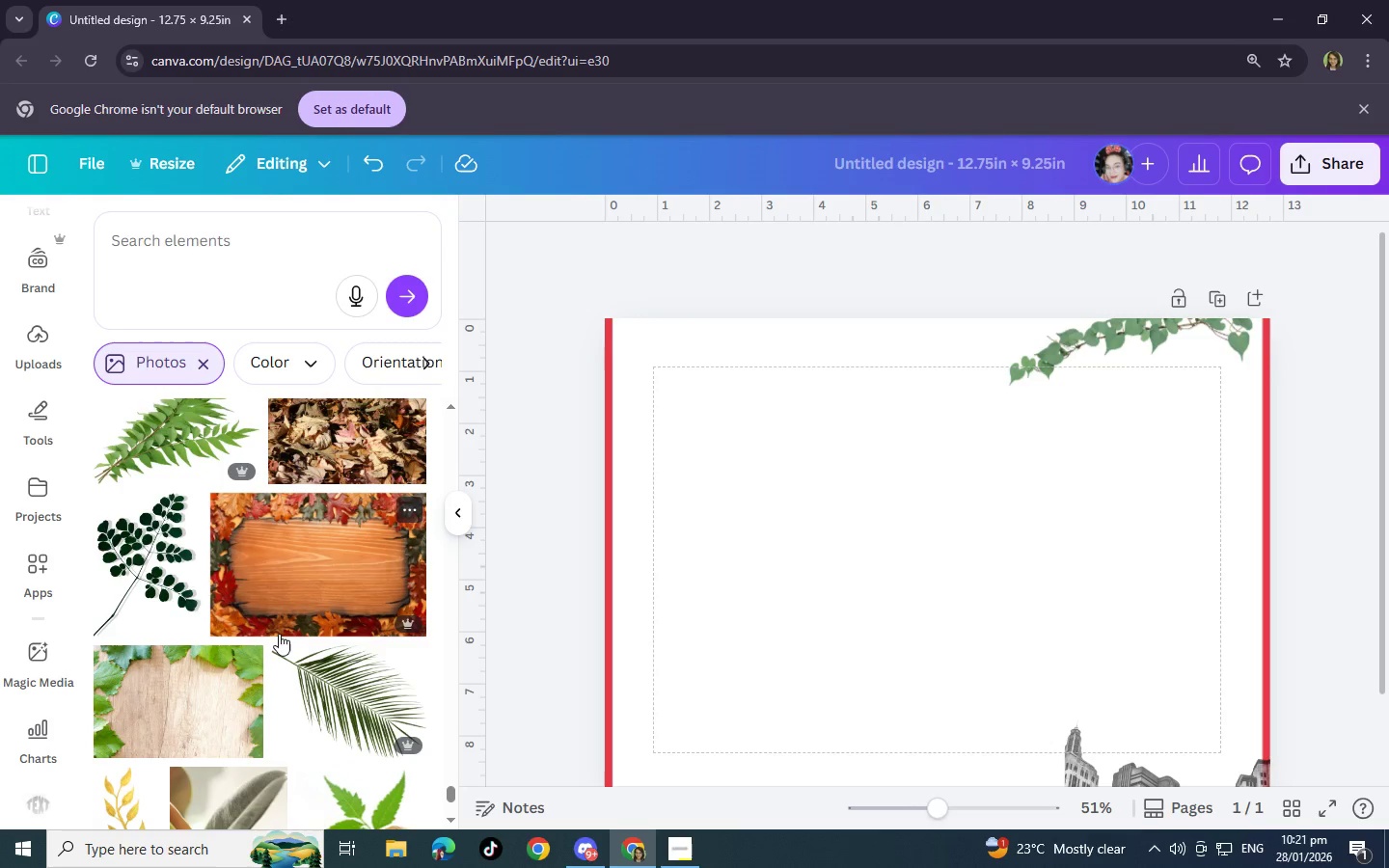 
scroll: coordinate [1238, 669], scroll_direction: down, amount: 7.0
 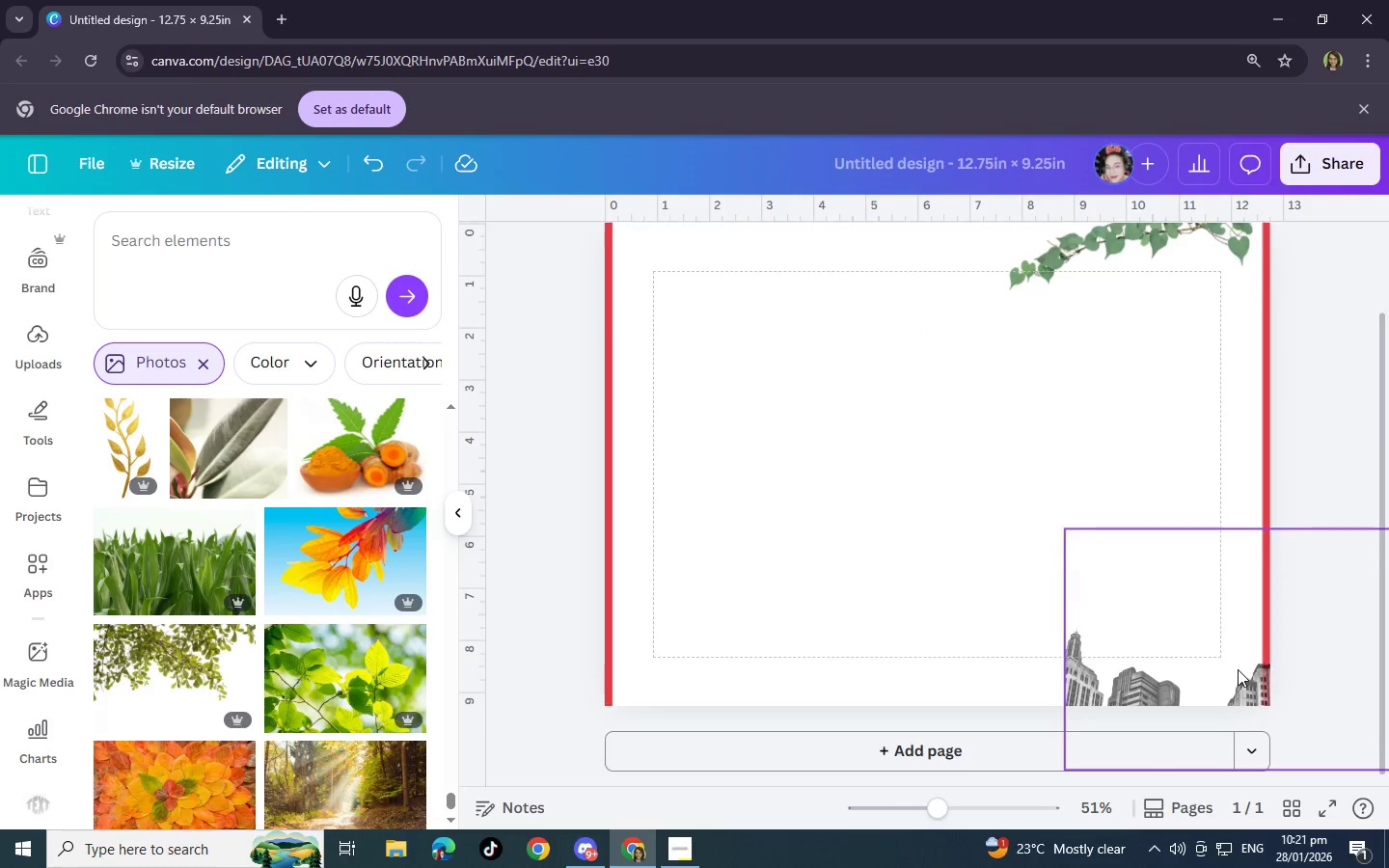 
scroll: coordinate [1238, 669], scroll_direction: up, amount: 4.0
 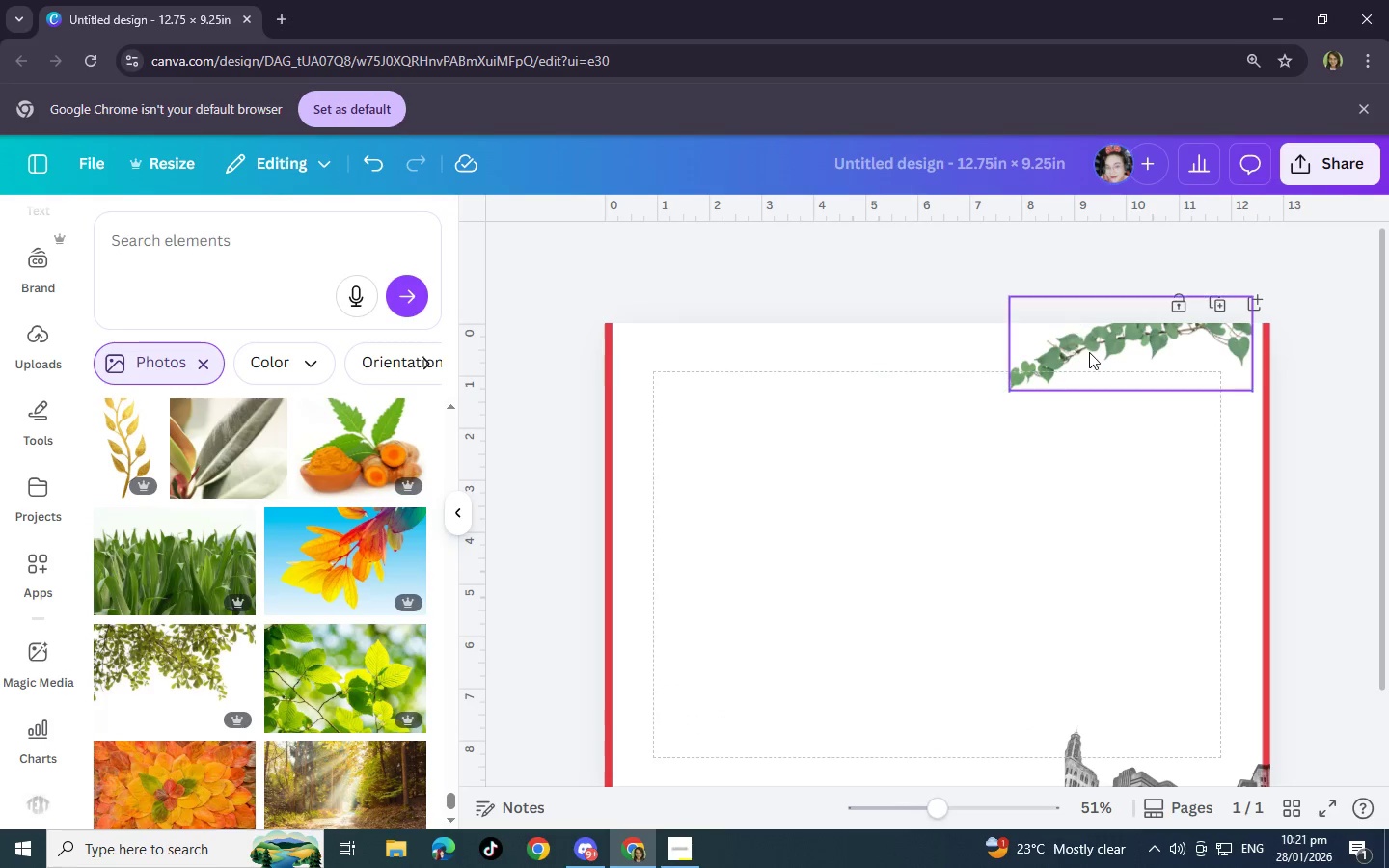 
left_click_drag(start_coordinate=[1089, 352], to_coordinate=[1027, 432])
 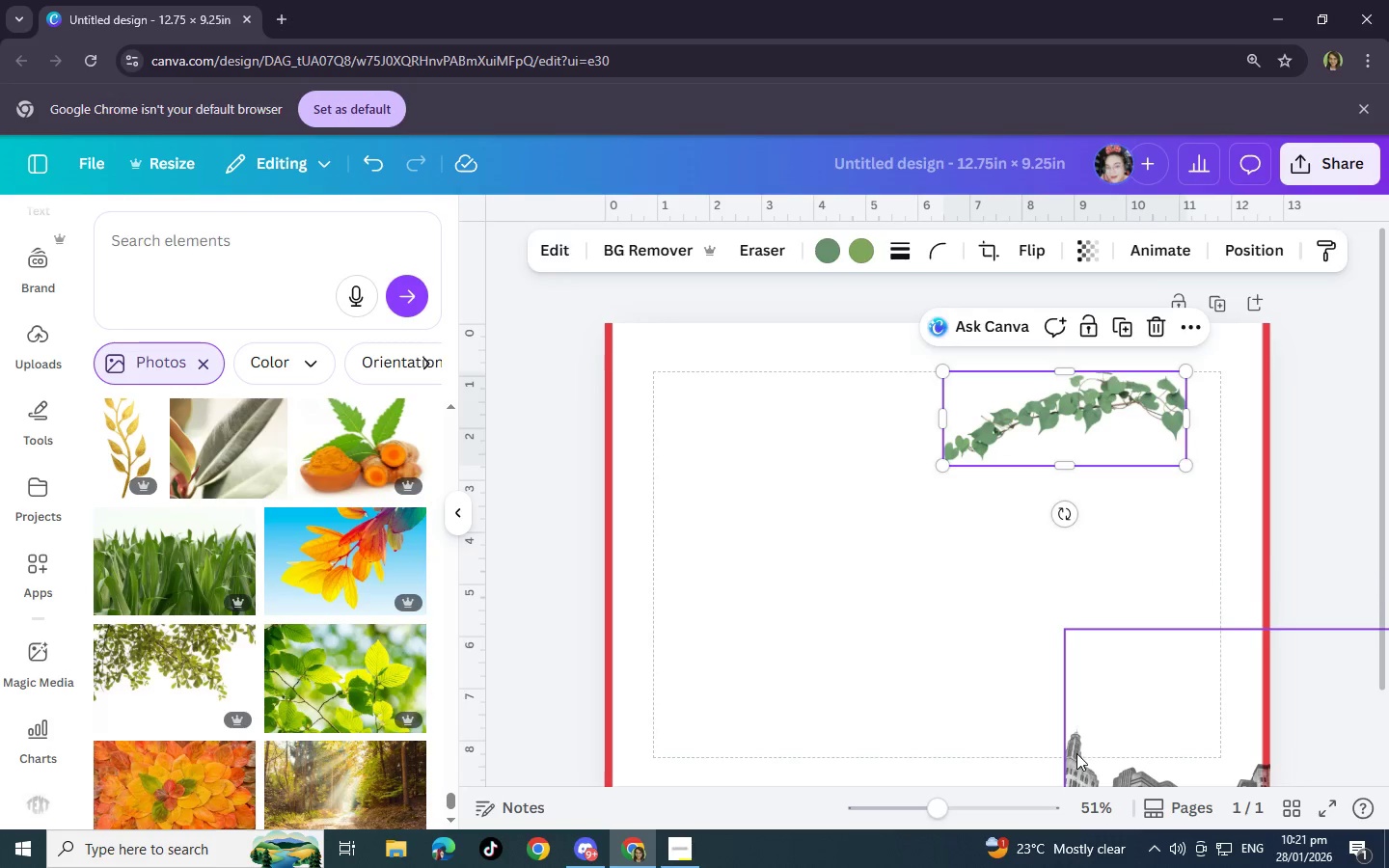 
left_click_drag(start_coordinate=[1078, 755], to_coordinate=[919, 619])
 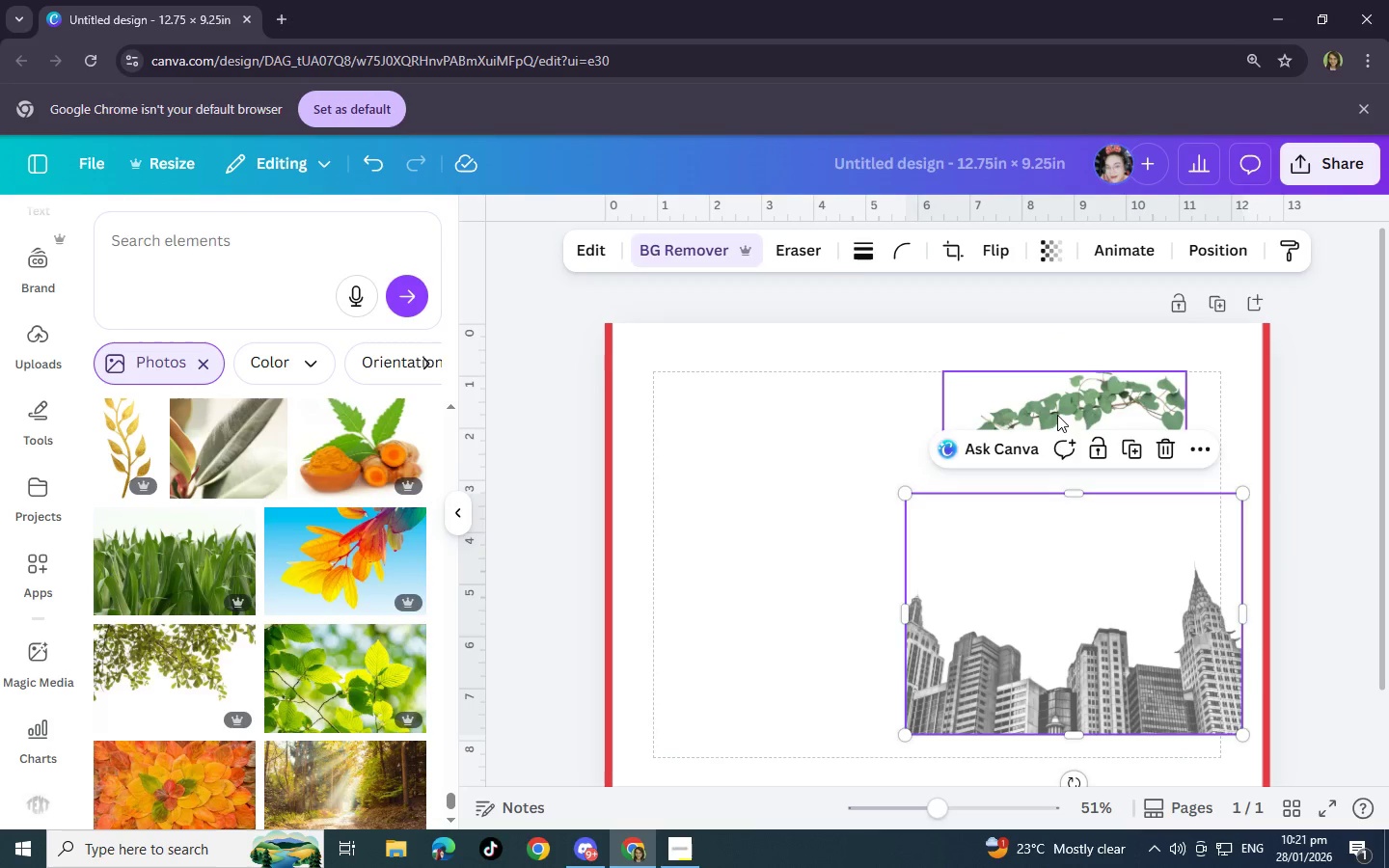 
left_click([1069, 415])
 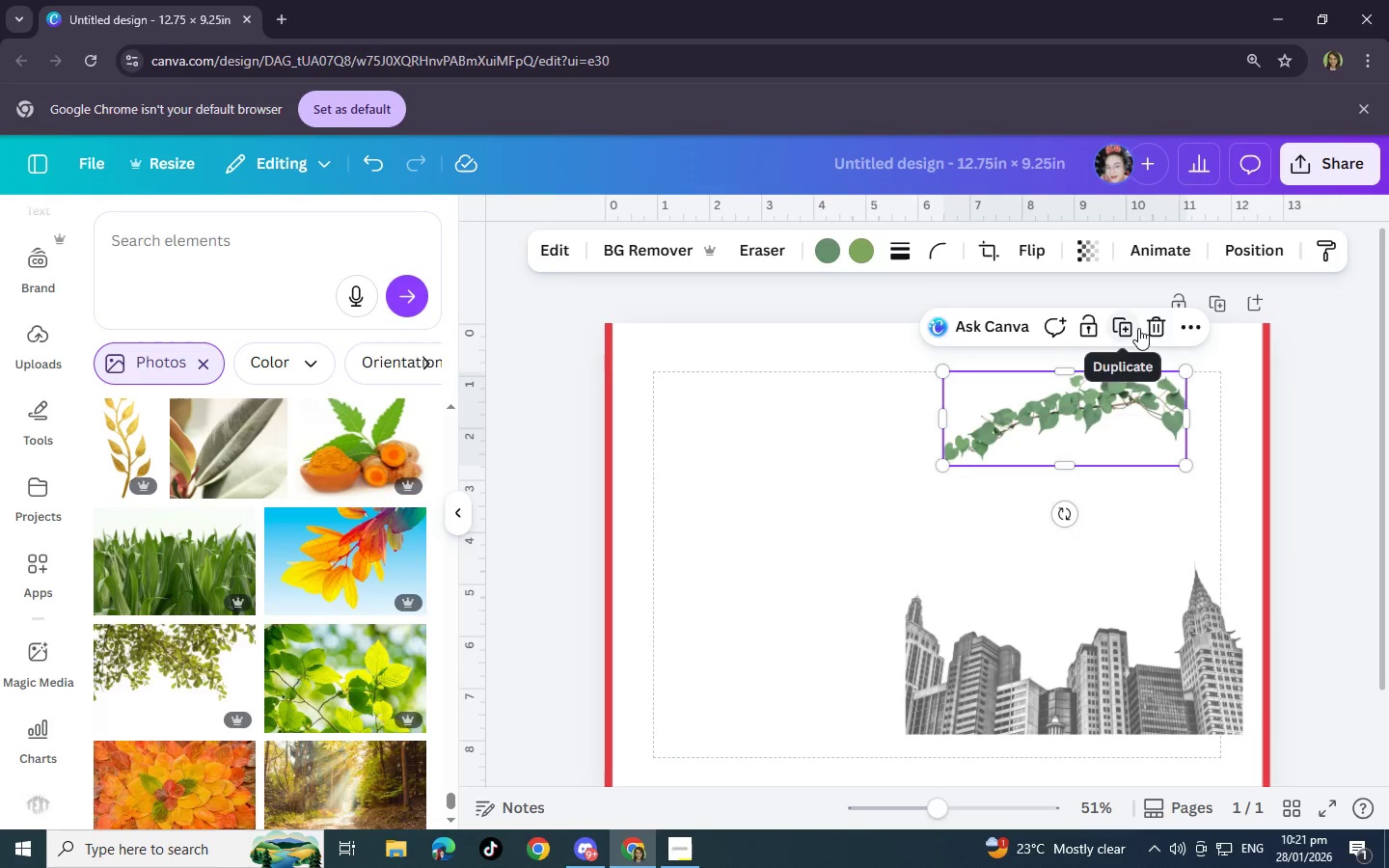 
left_click([1154, 328])
 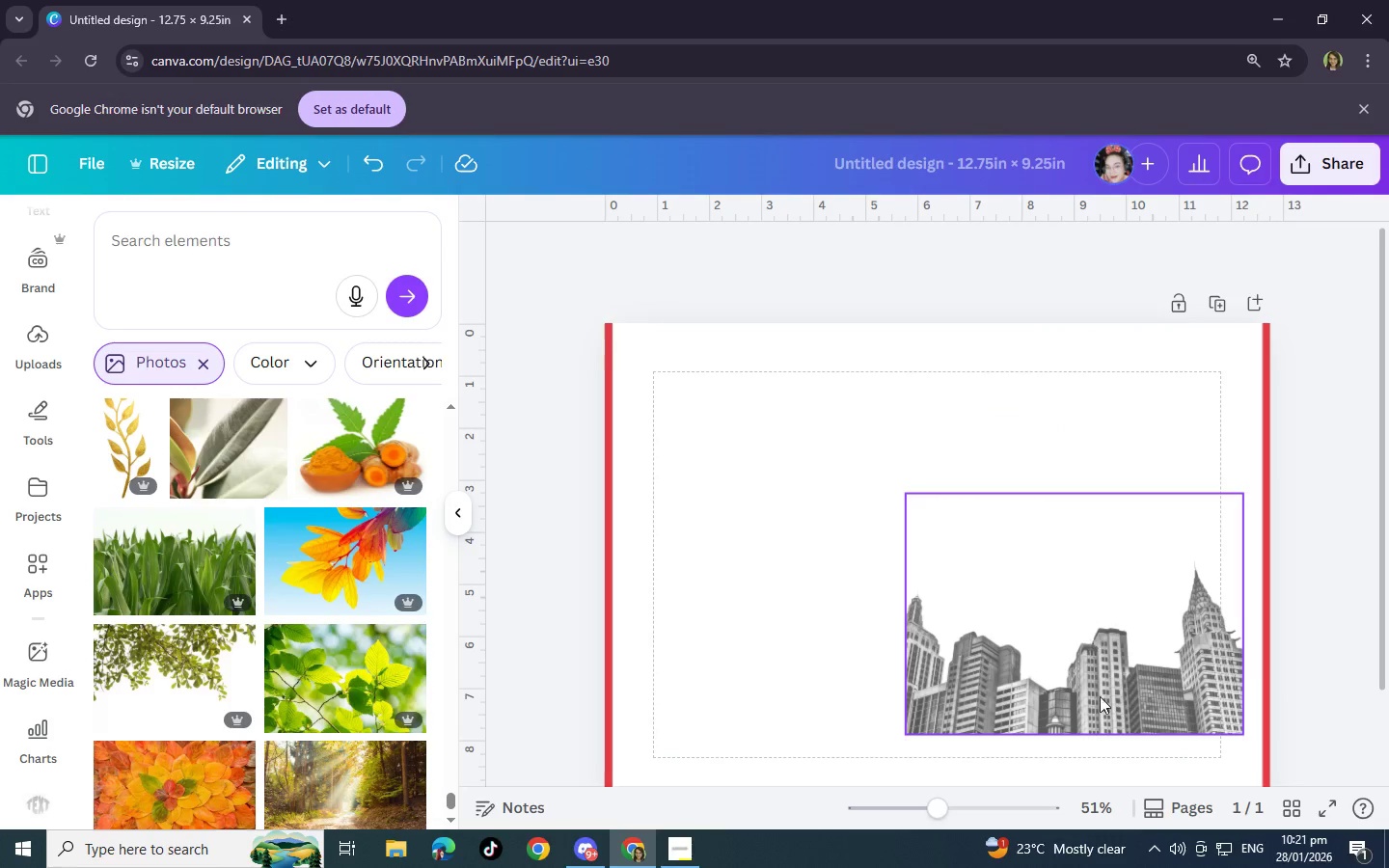 
left_click_drag(start_coordinate=[1100, 706], to_coordinate=[1080, 731])
 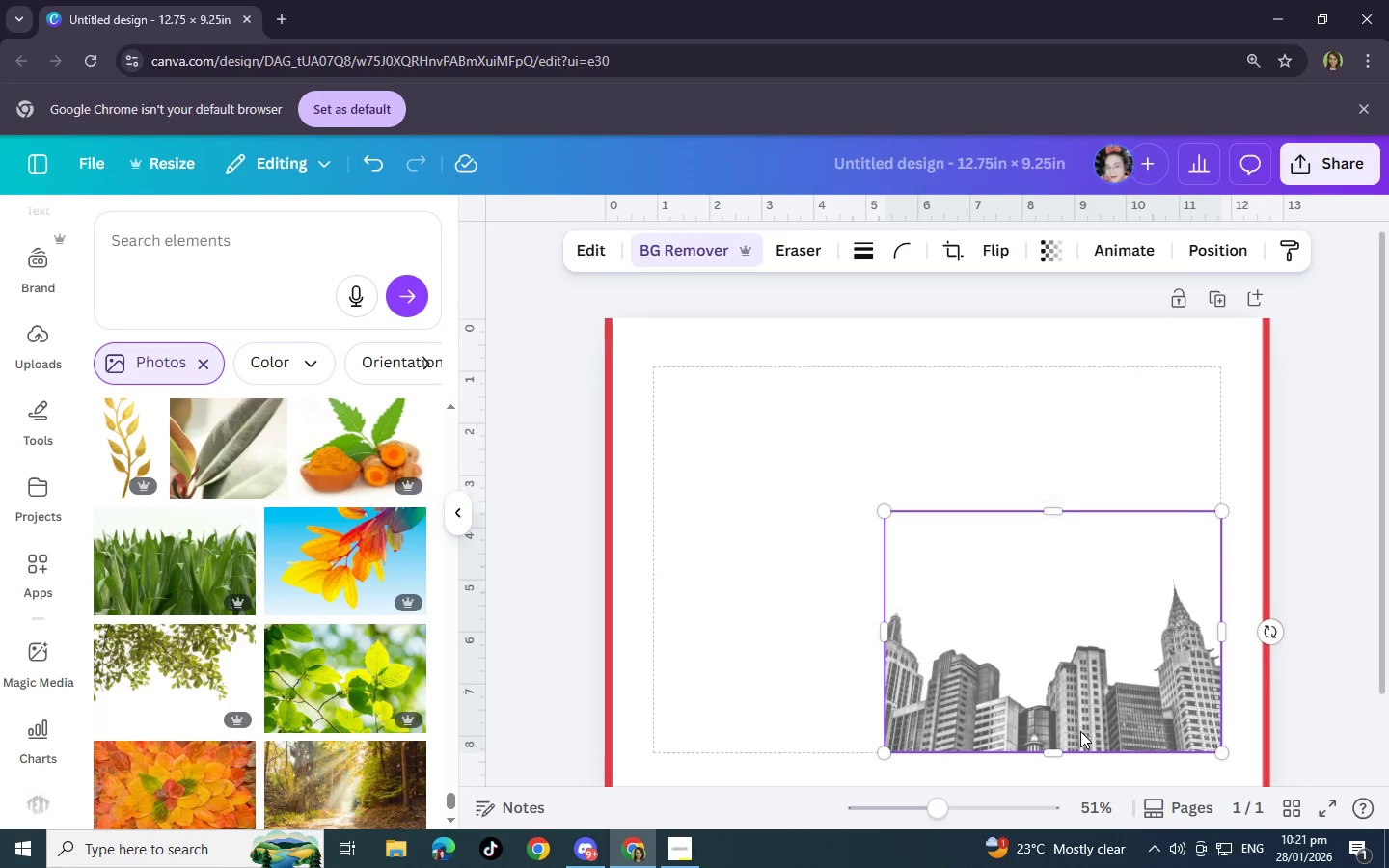 
scroll: coordinate [1080, 731], scroll_direction: down, amount: 3.0
 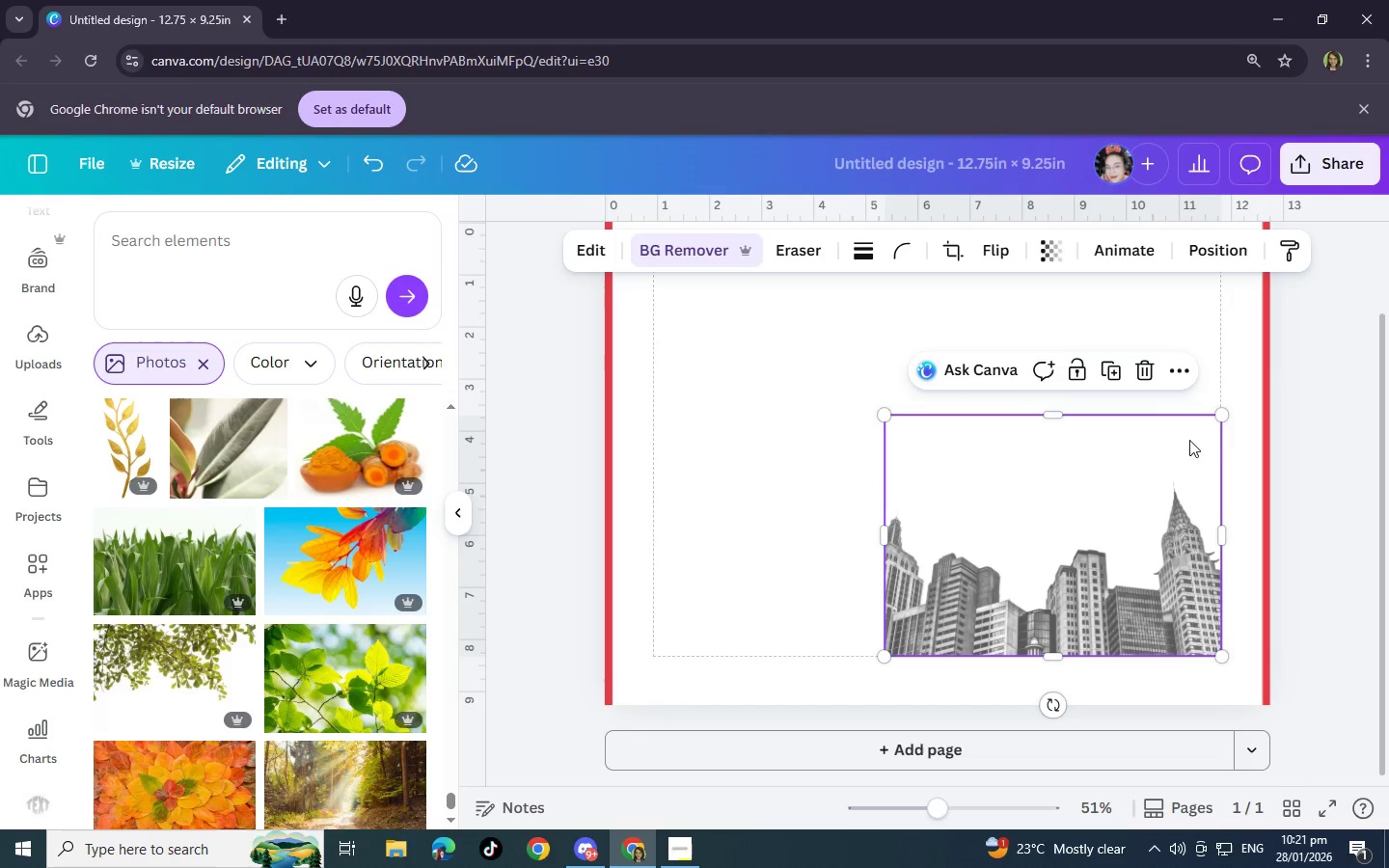 
left_click_drag(start_coordinate=[1222, 413], to_coordinate=[1130, 478])
 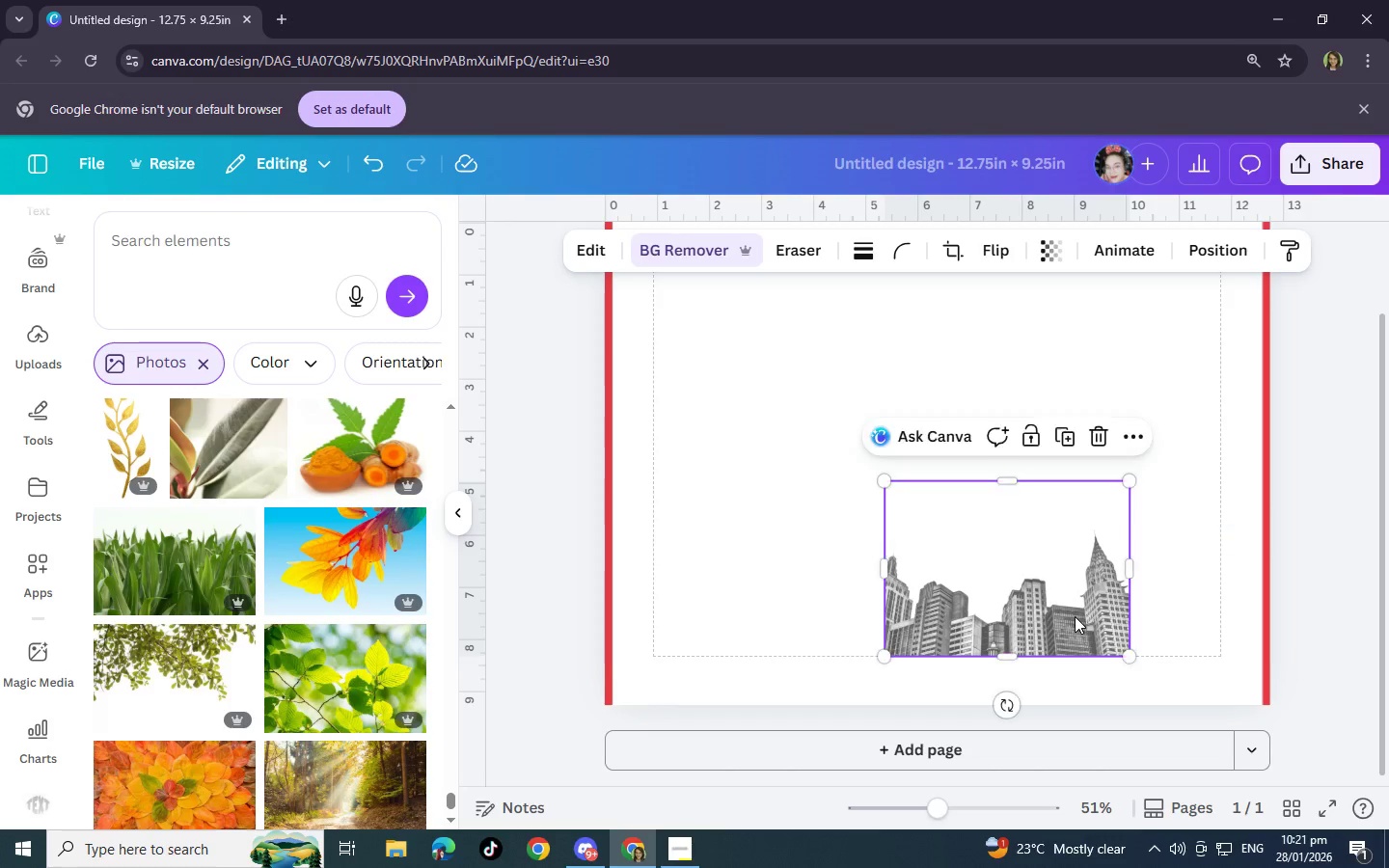 
left_click_drag(start_coordinate=[1075, 616], to_coordinate=[1166, 612])
 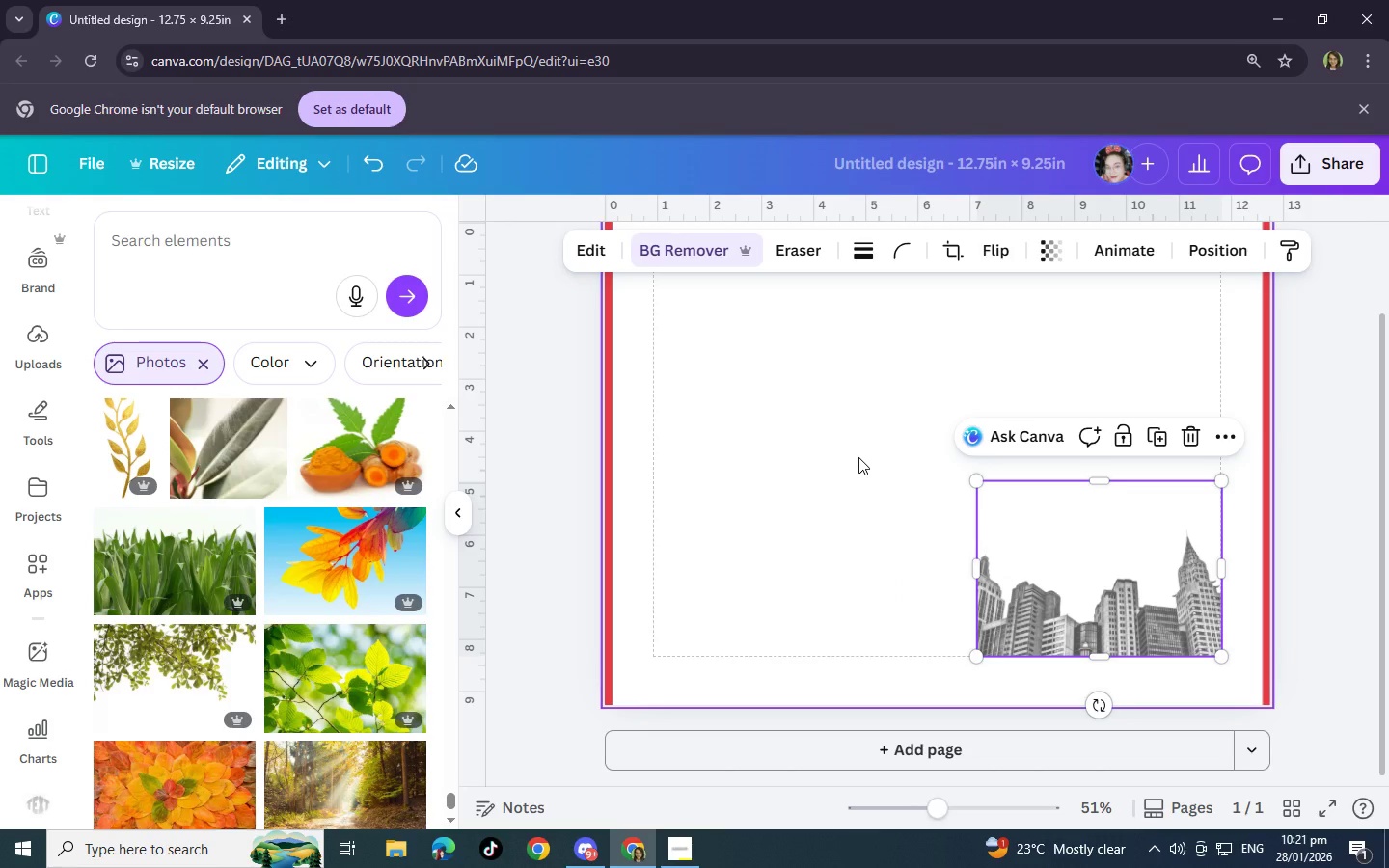 
wait(18.23)
 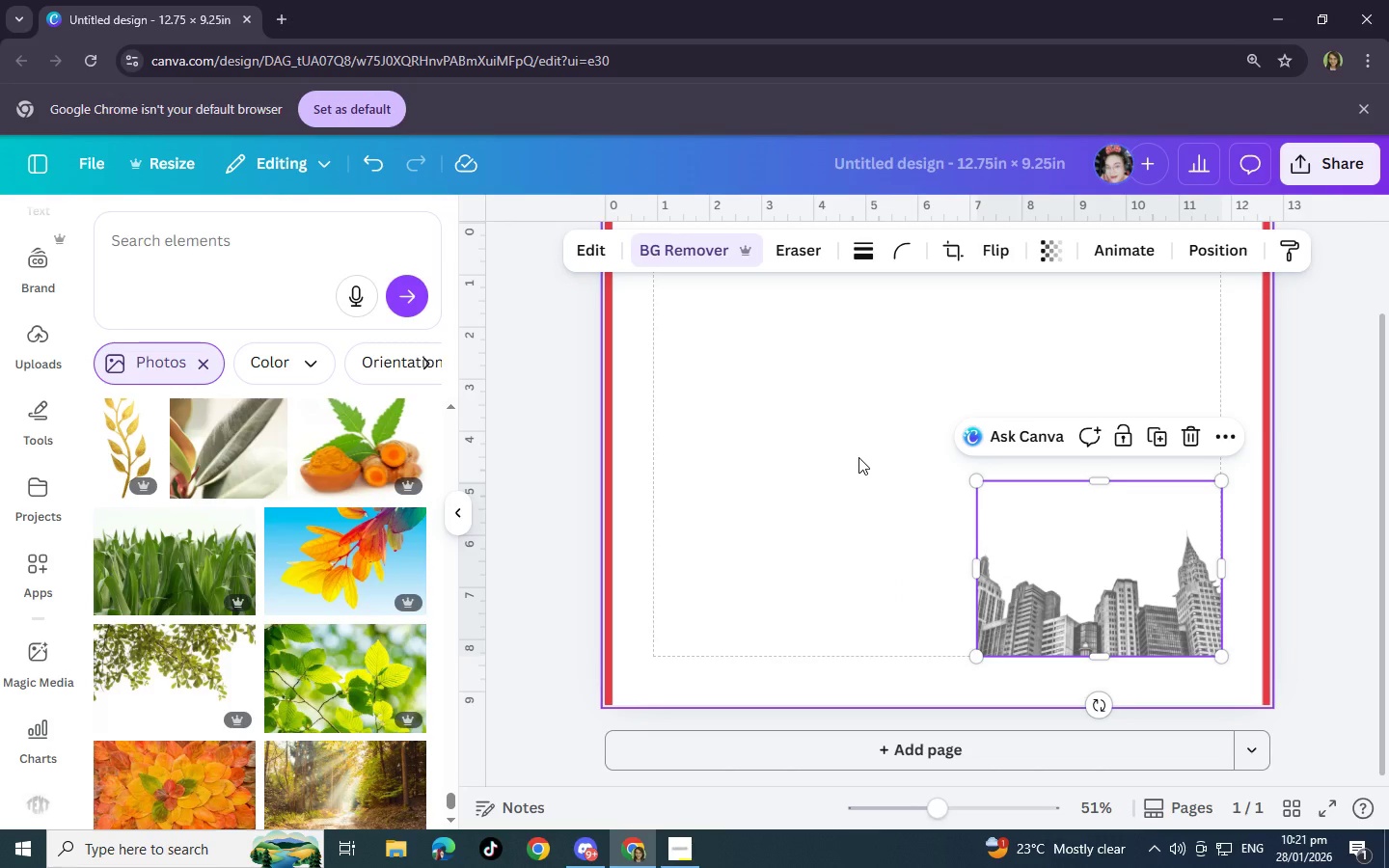 
scroll: coordinate [279, 706], scroll_direction: down, amount: 8.0
 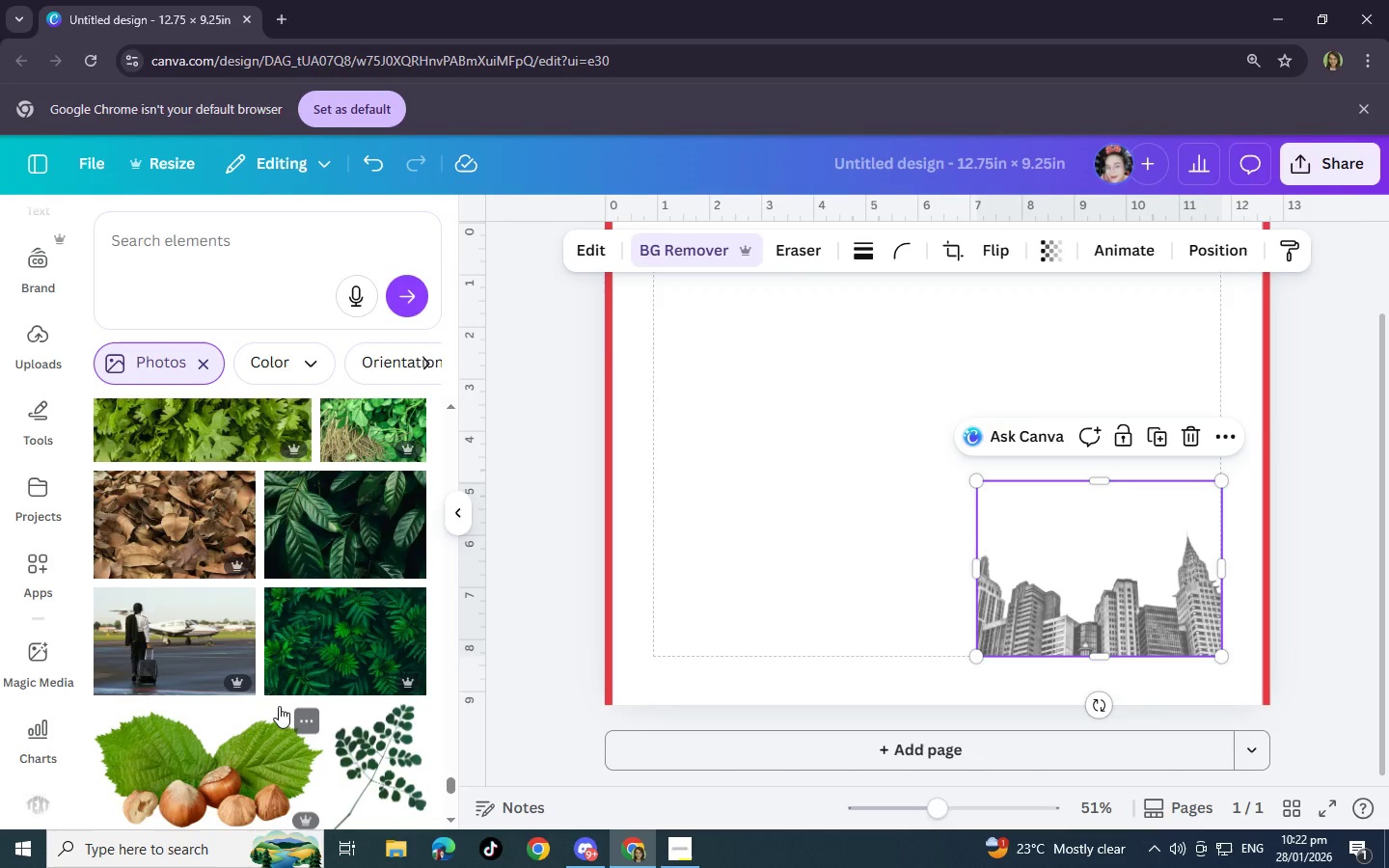 
scroll: coordinate [279, 706], scroll_direction: down, amount: 10.0
 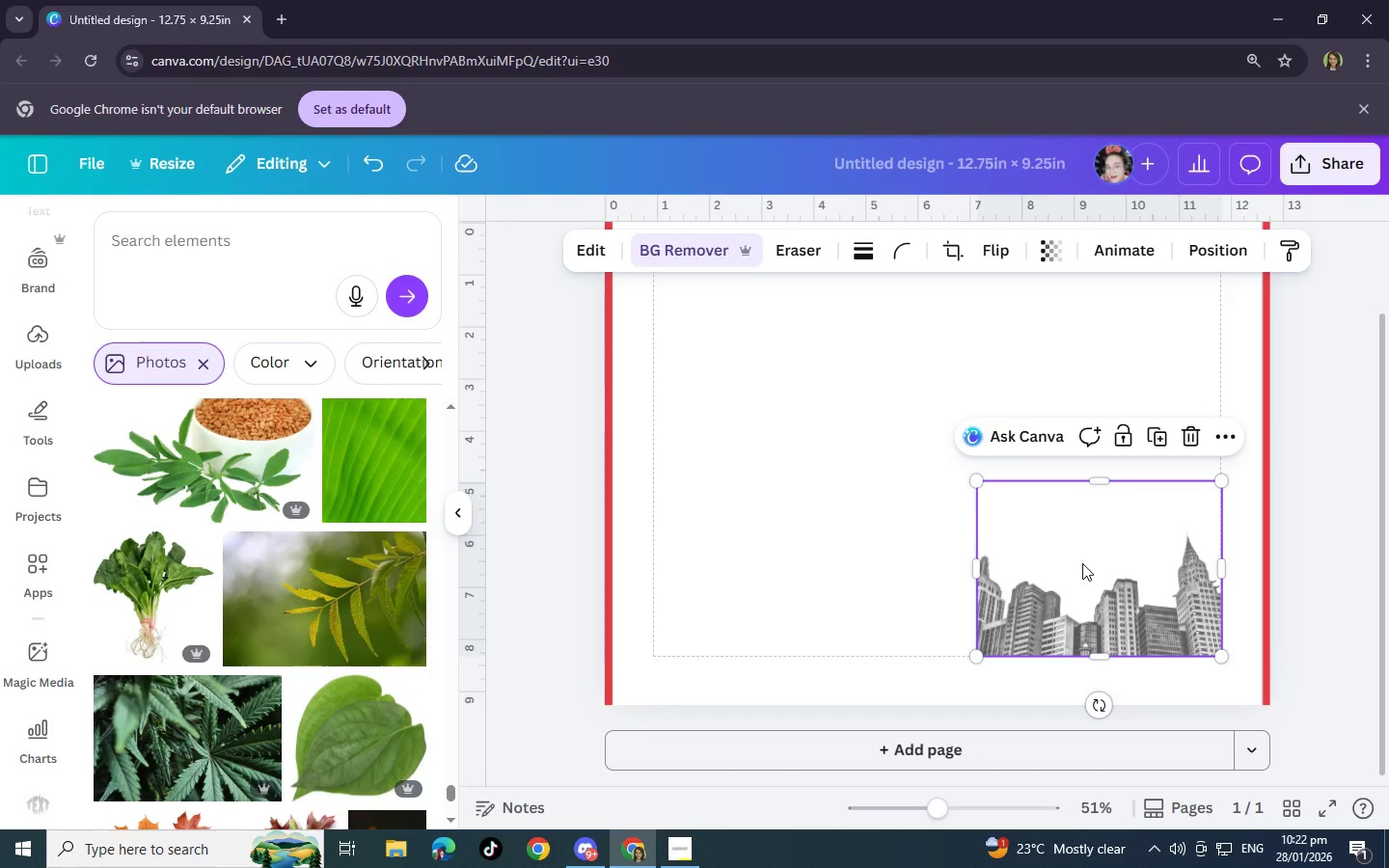 
left_click([187, 223])
 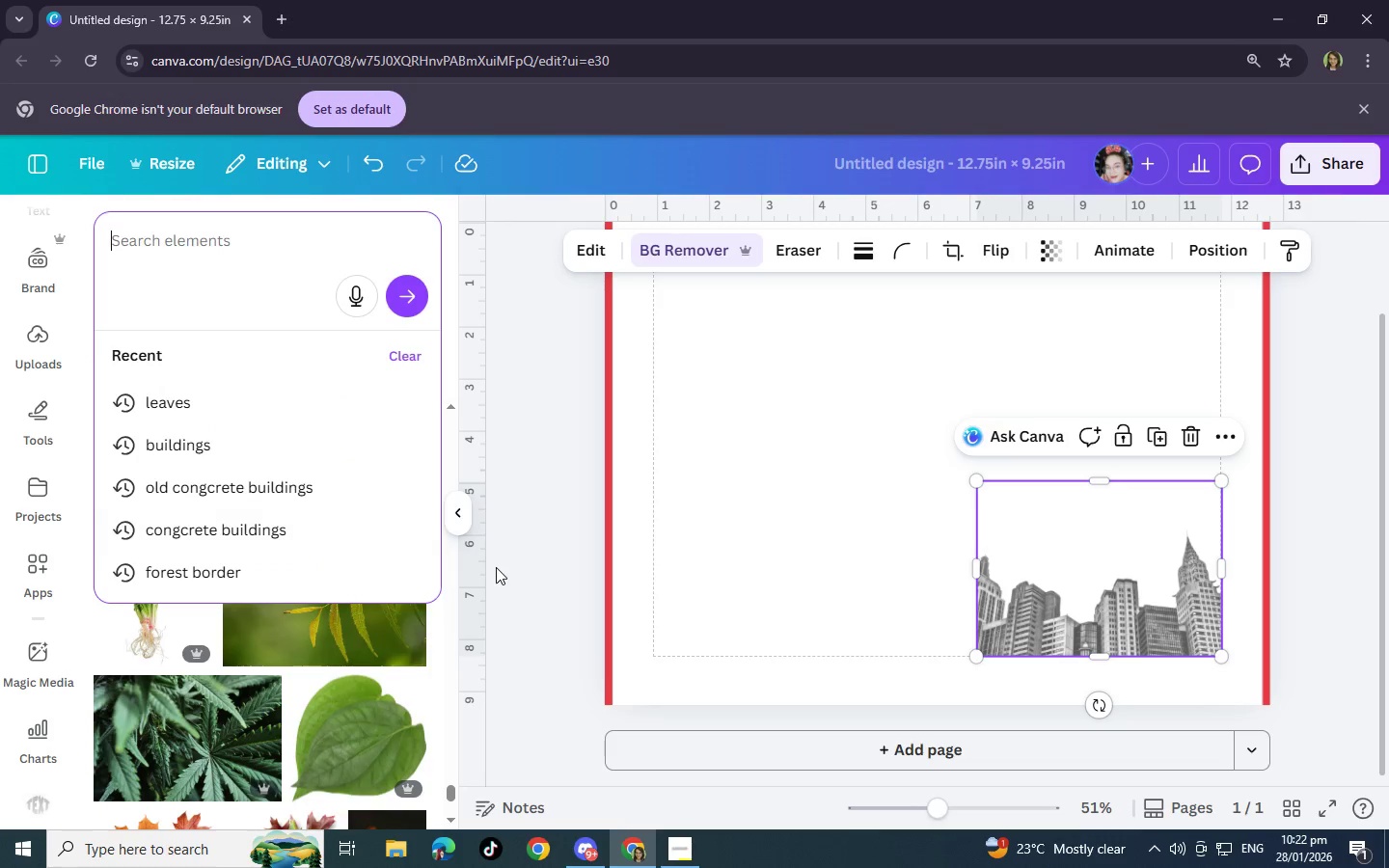 
left_click([521, 568])
 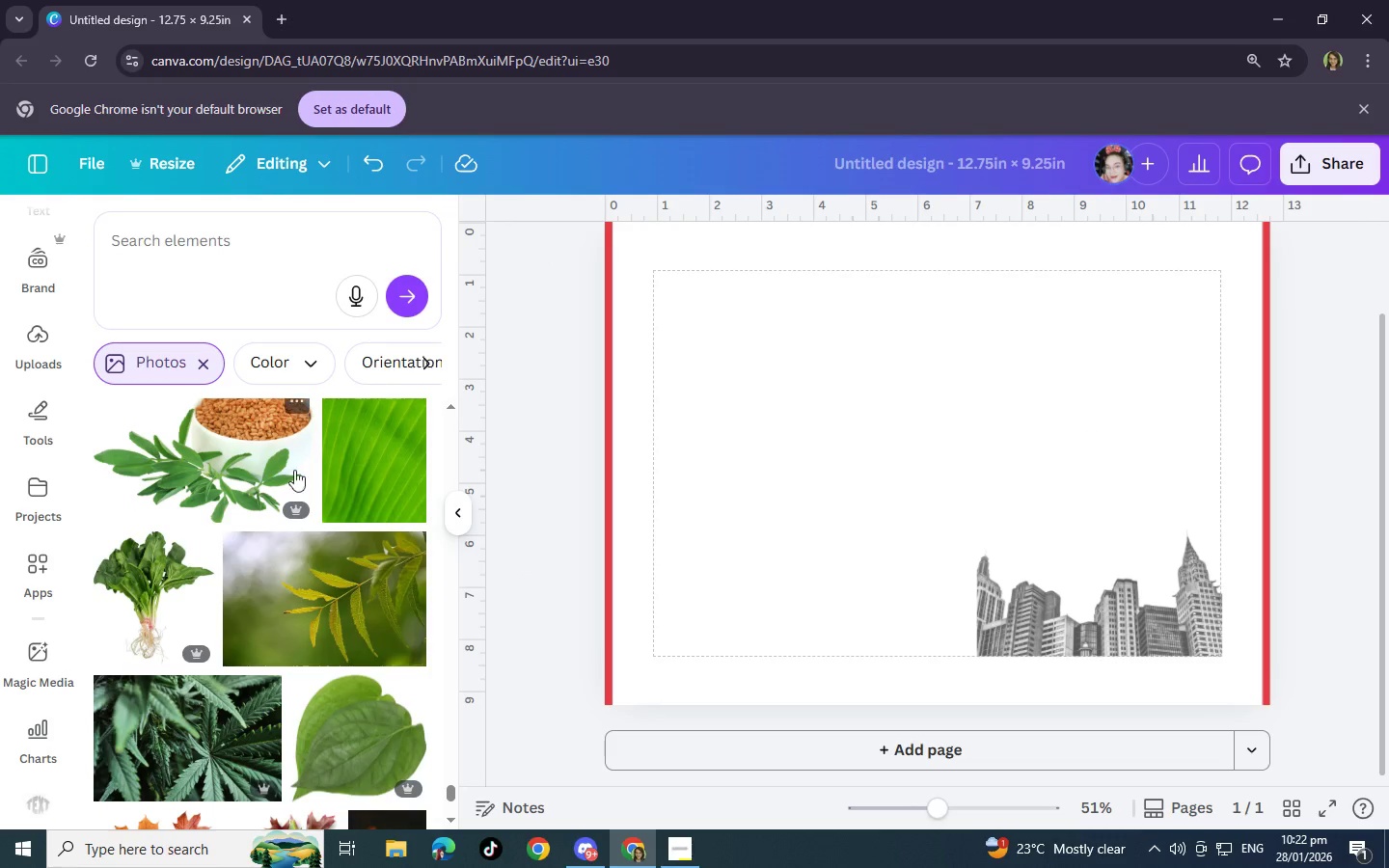 
scroll: coordinate [280, 524], scroll_direction: down, amount: 18.0
 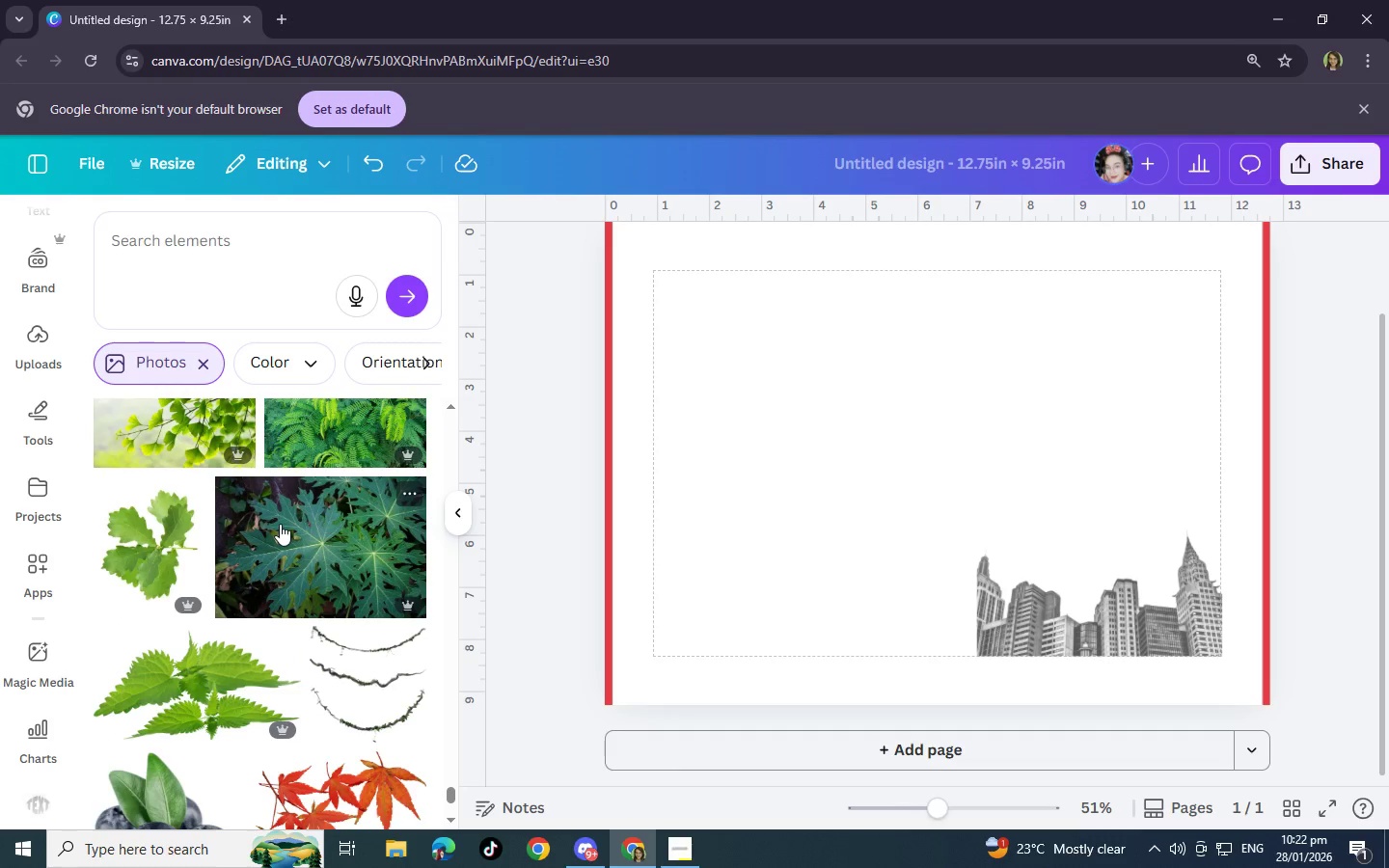 
scroll: coordinate [280, 524], scroll_direction: up, amount: 1.0
 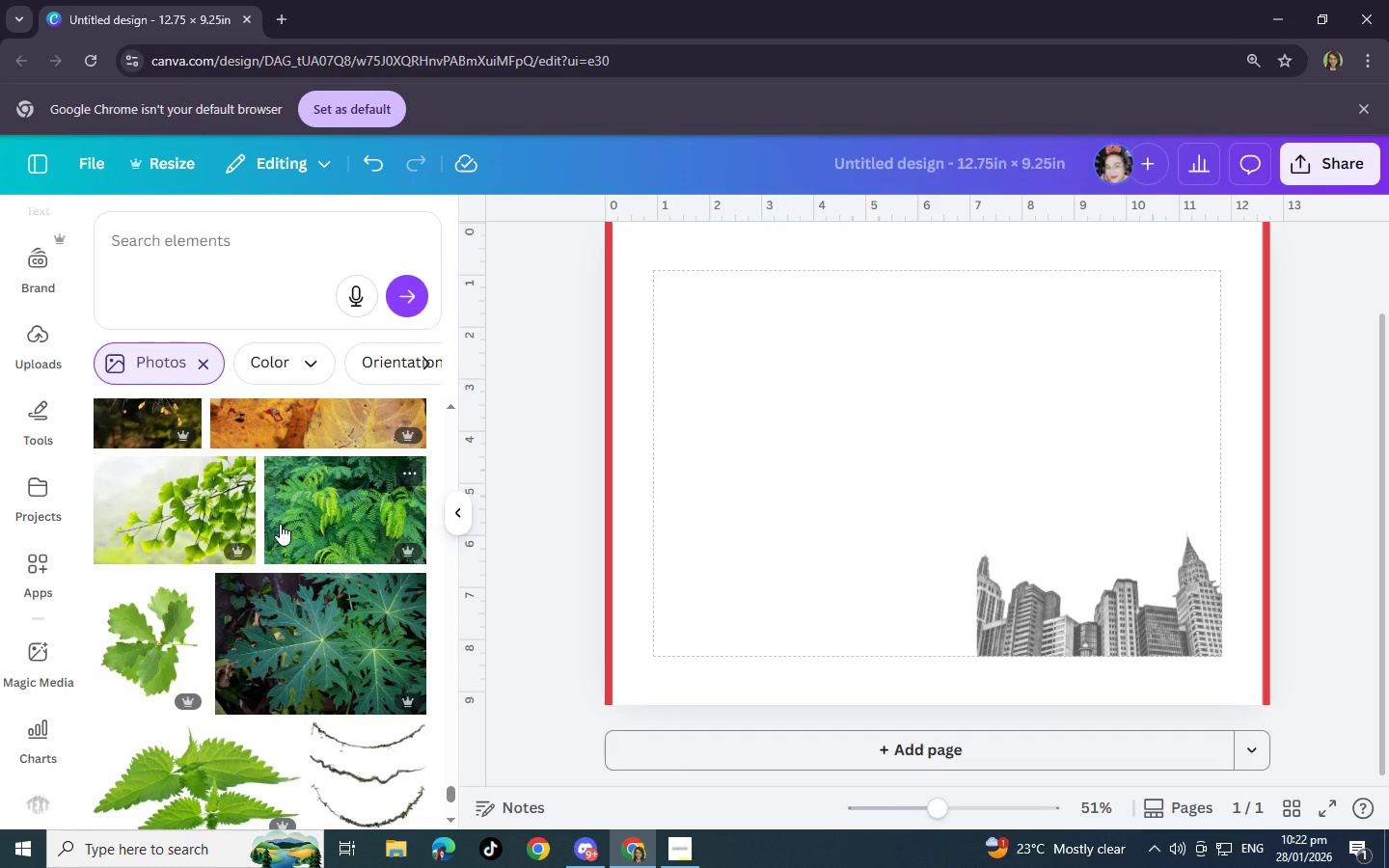 
scroll: coordinate [280, 524], scroll_direction: down, amount: 7.0
 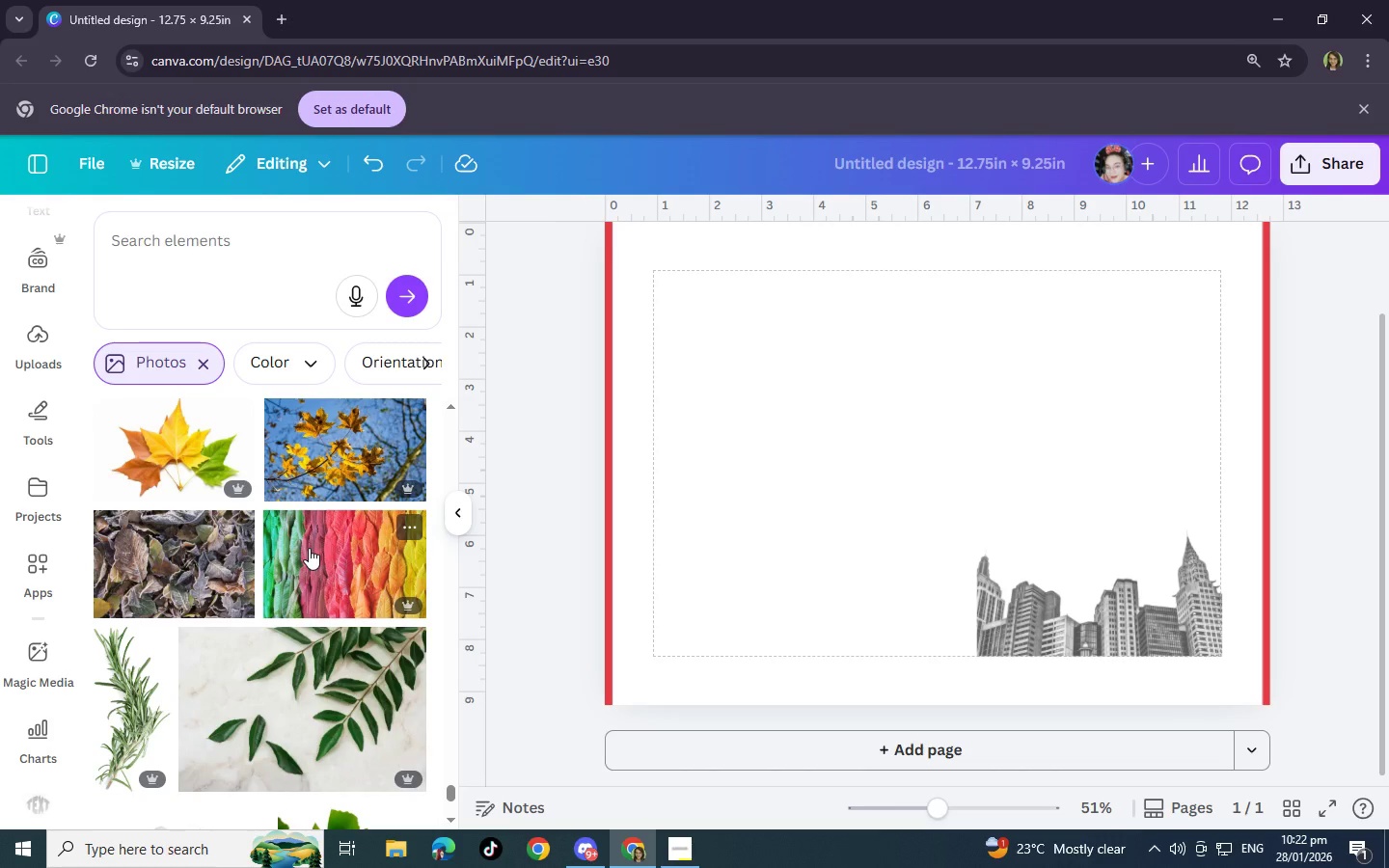 
wait(6.11)
 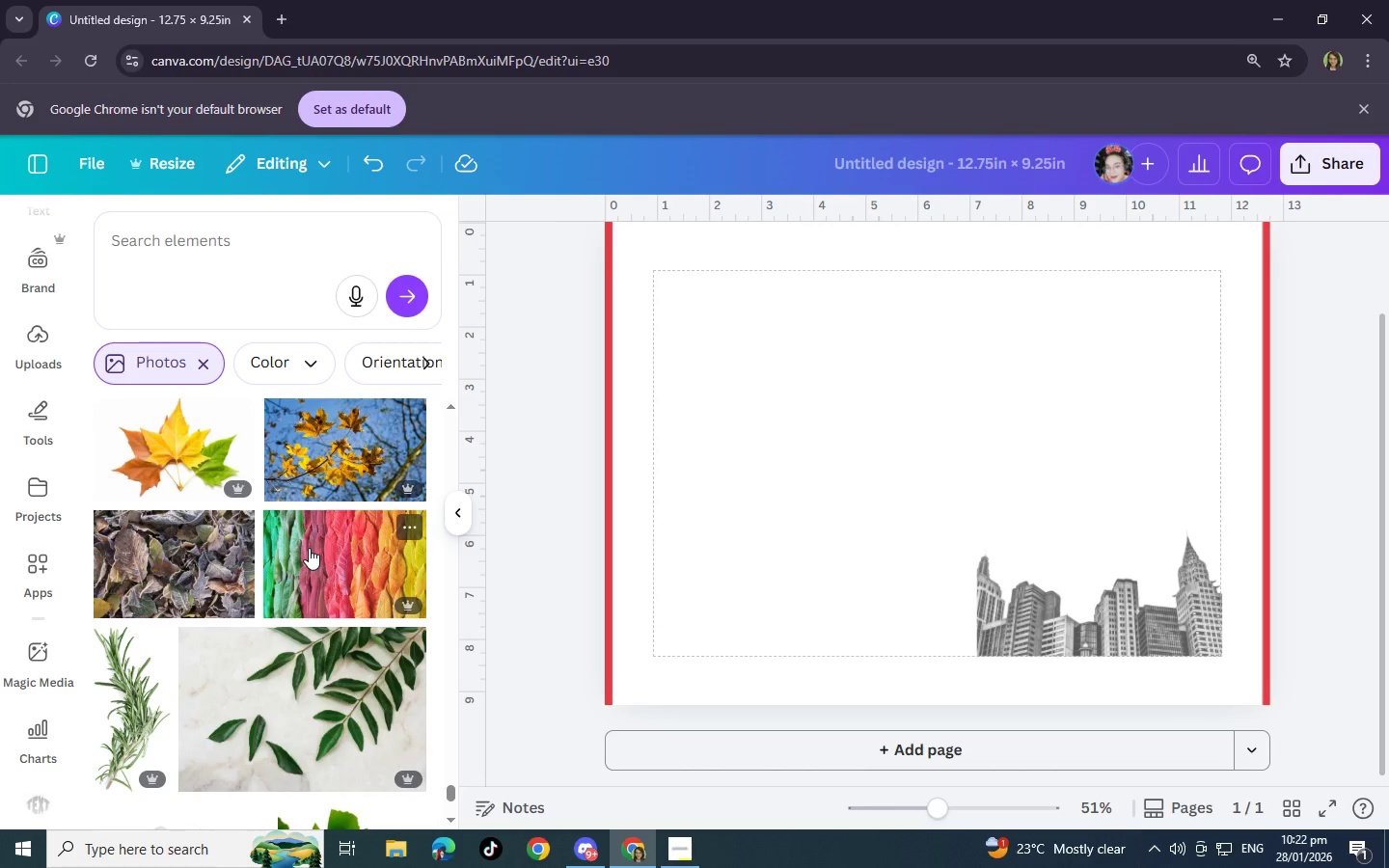 
scroll: coordinate [389, 609], scroll_direction: down, amount: 2.0
 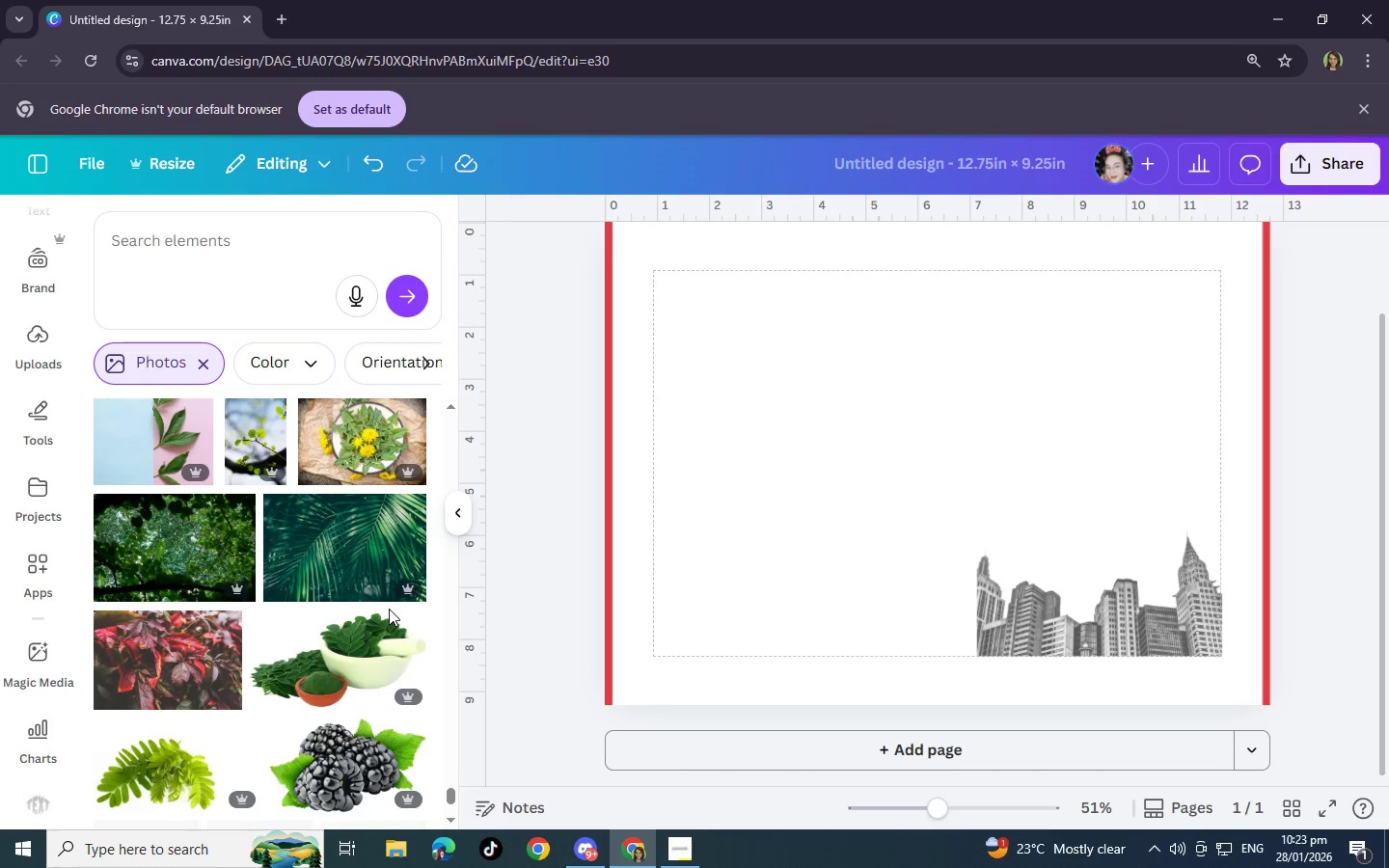 
scroll: coordinate [389, 609], scroll_direction: up, amount: 2.0
 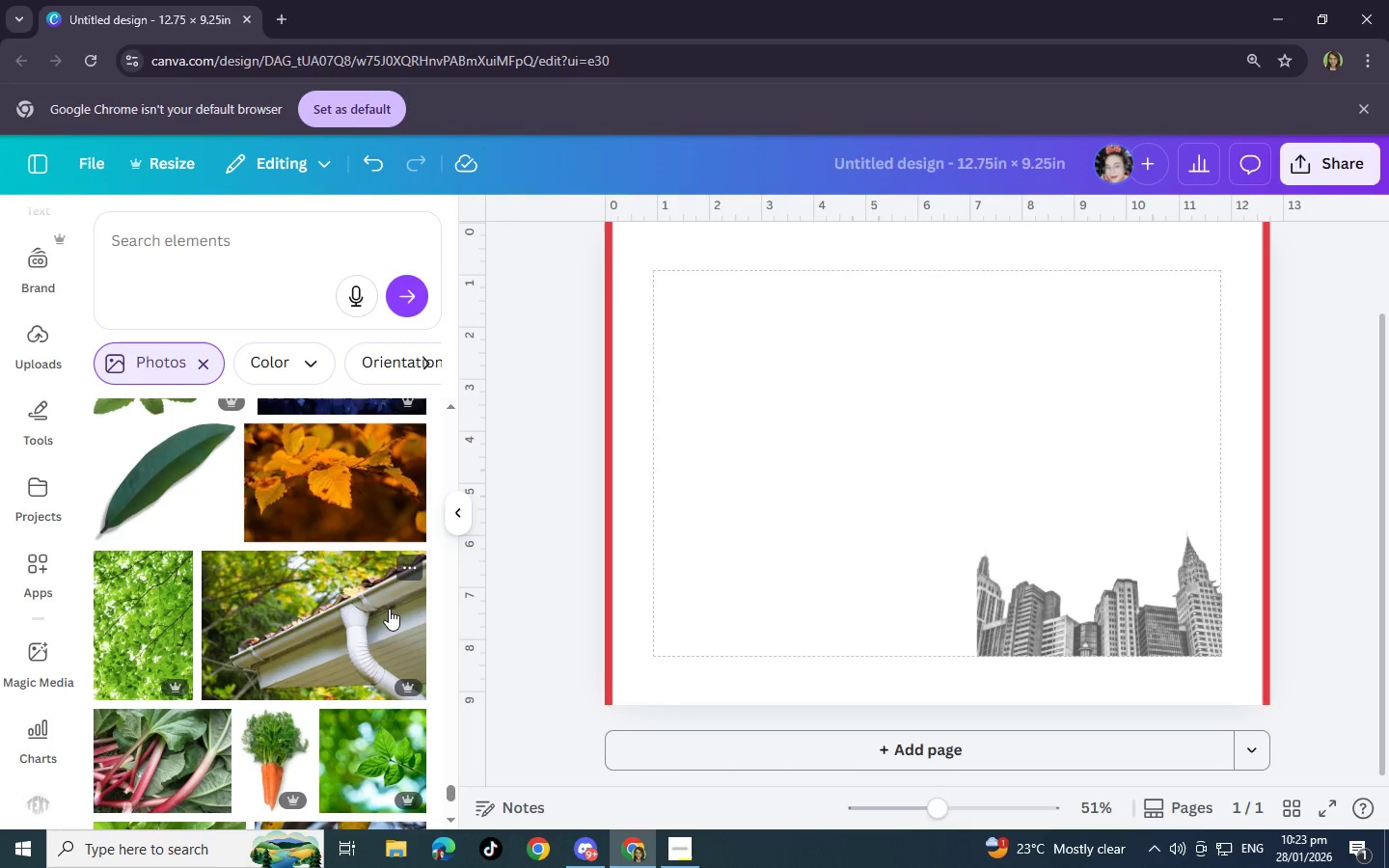 
scroll: coordinate [389, 609], scroll_direction: down, amount: 4.0
 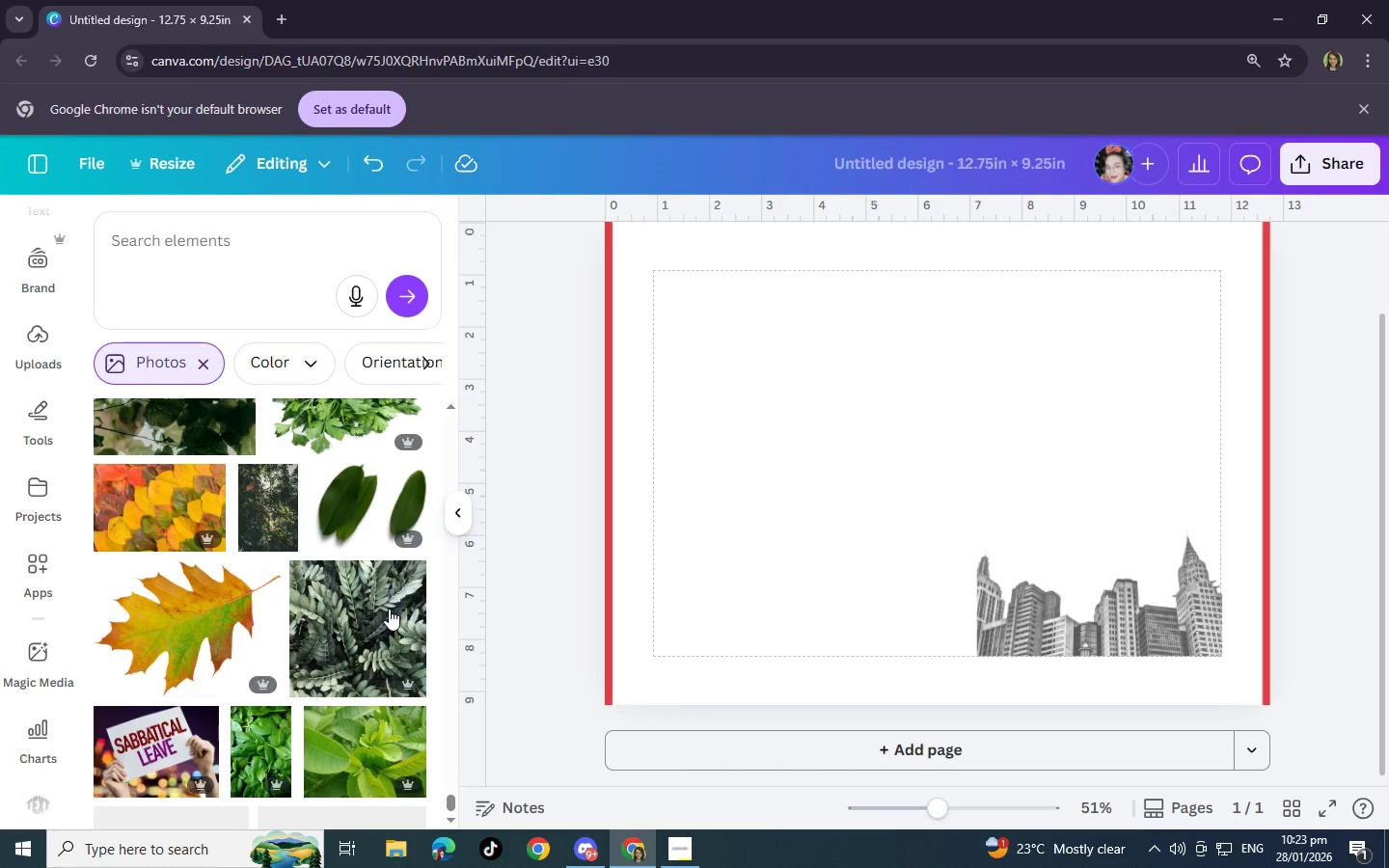 
scroll: coordinate [389, 609], scroll_direction: up, amount: 2.0
 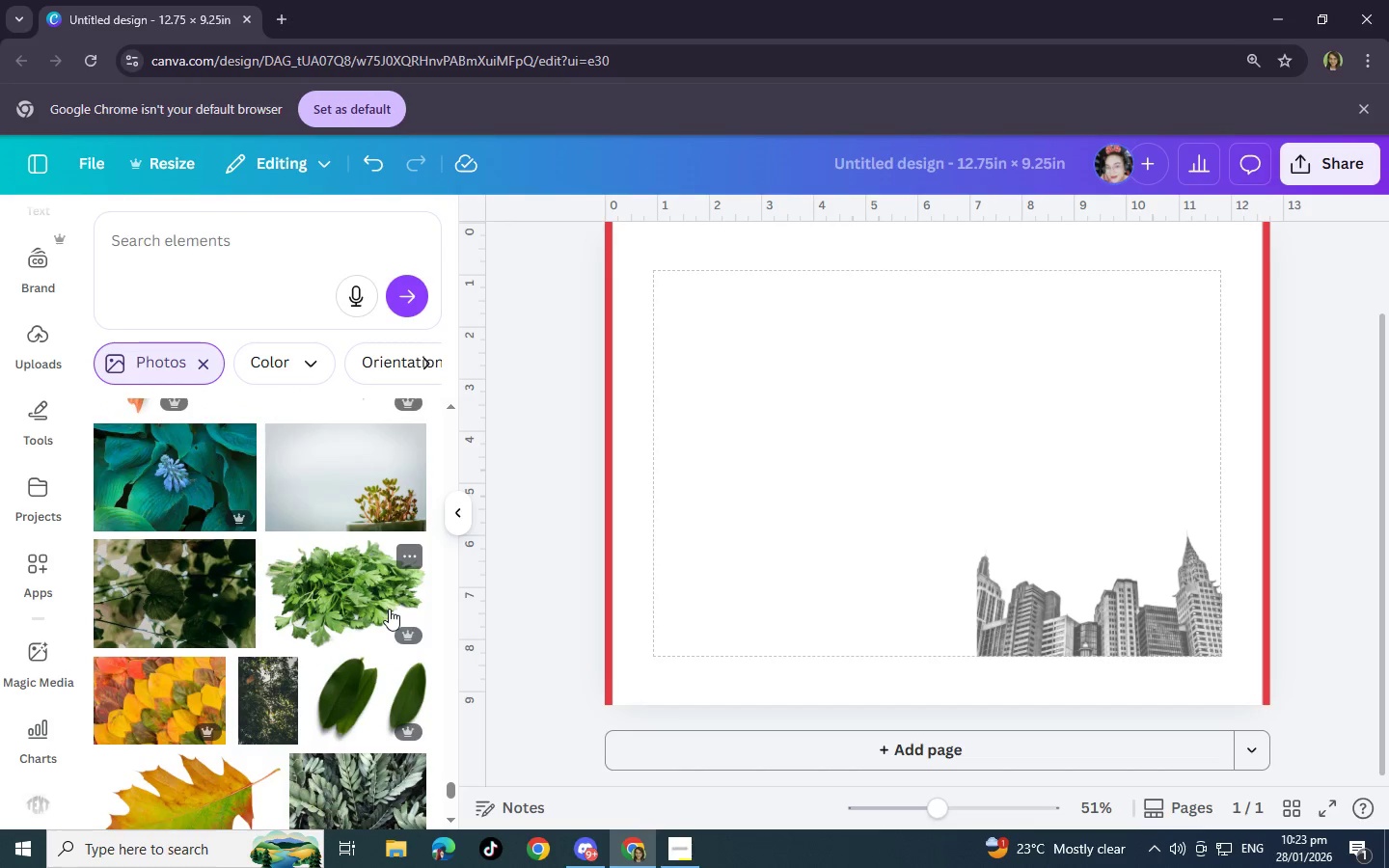 
scroll: coordinate [389, 609], scroll_direction: down, amount: 2.0
 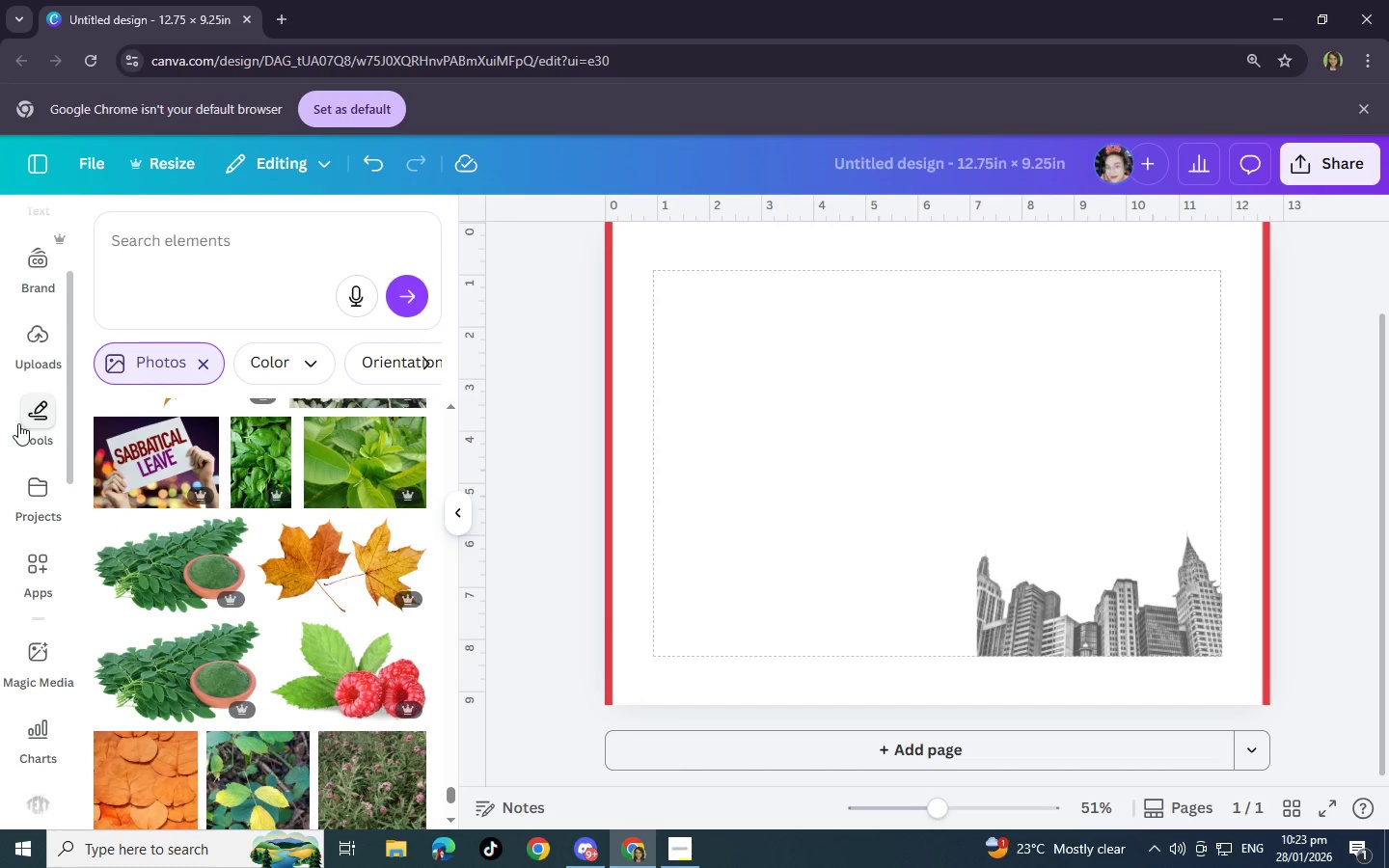 
left_click([46, 398])
 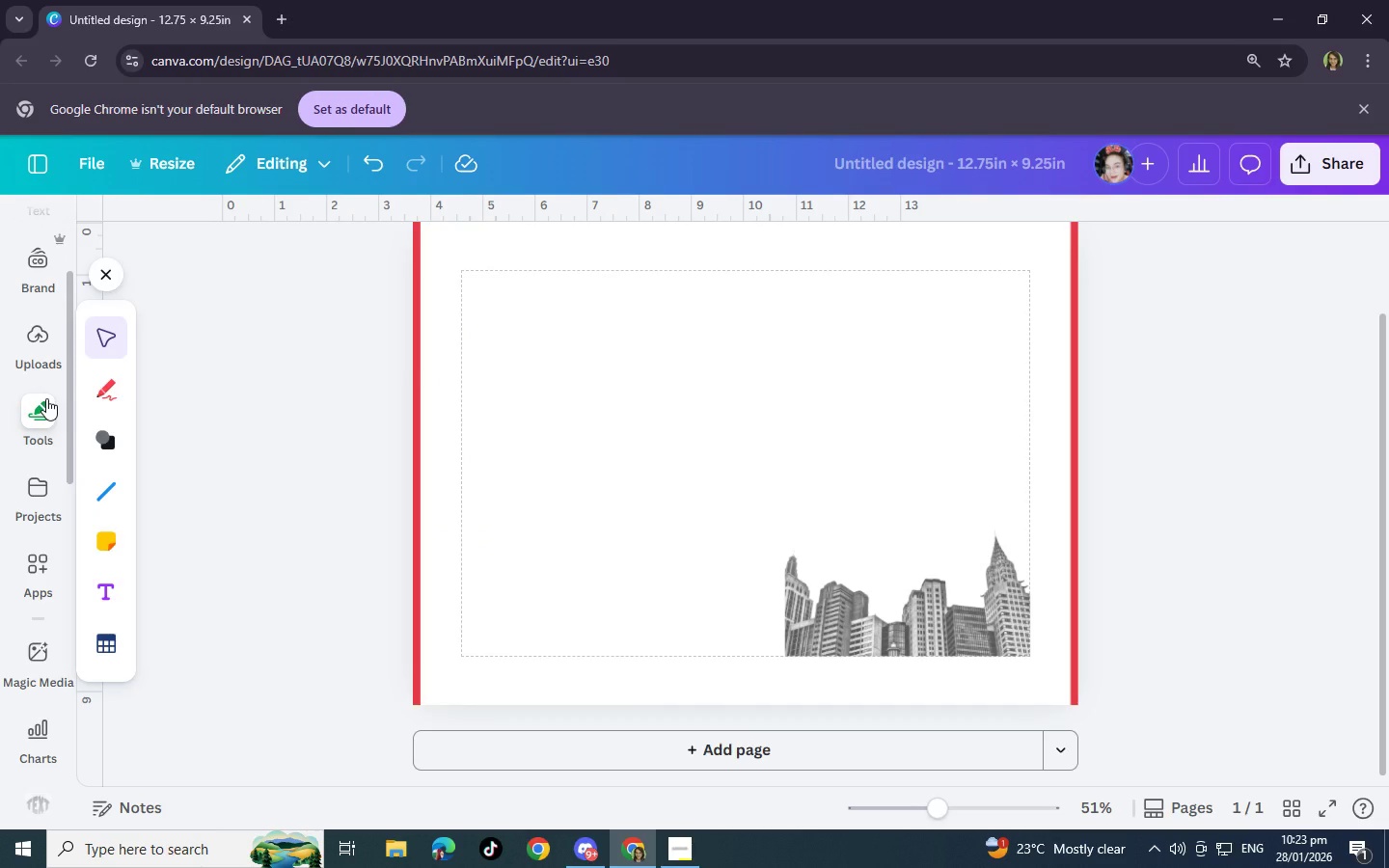 
wait(7.09)
 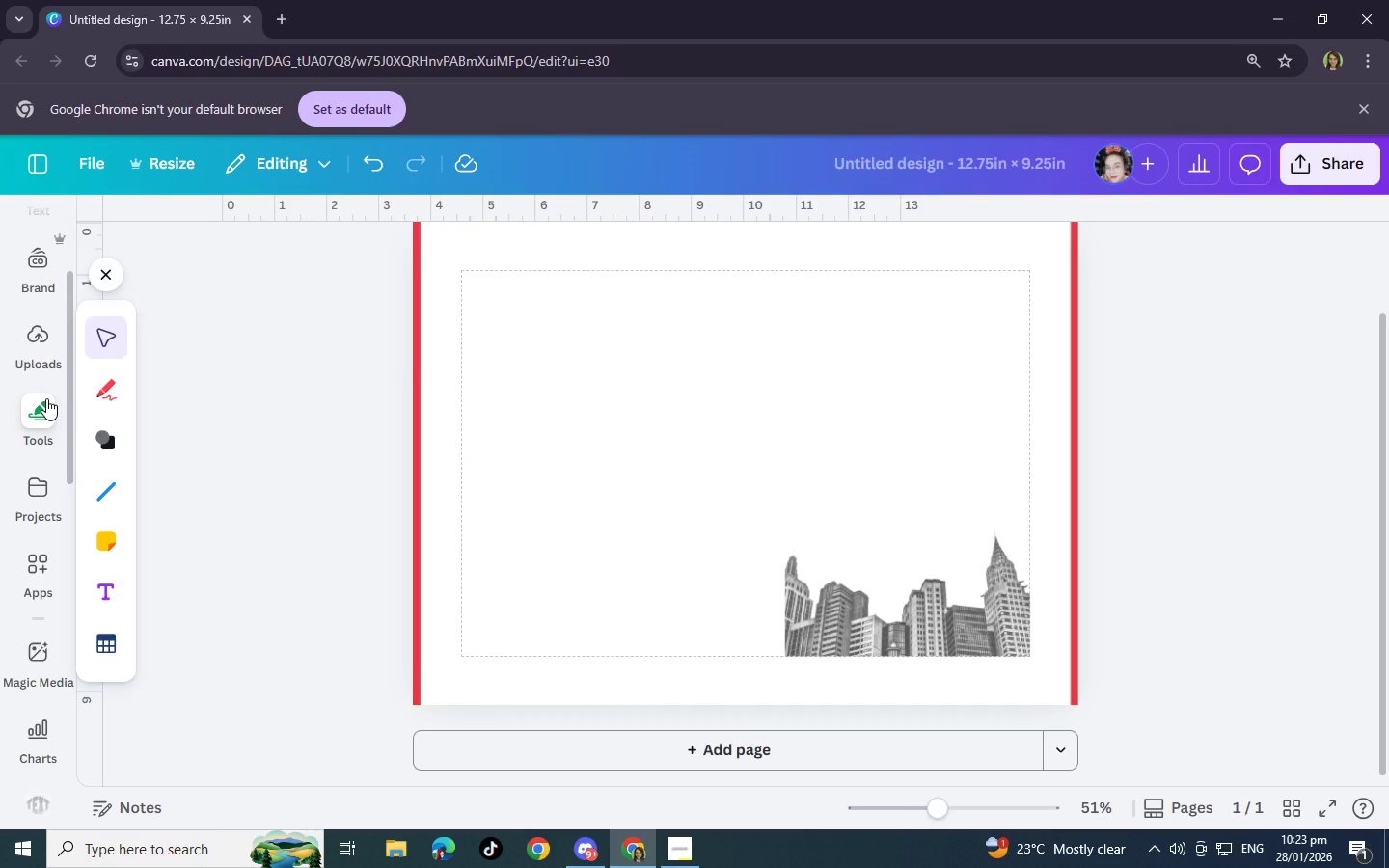 
left_click([241, 493])
 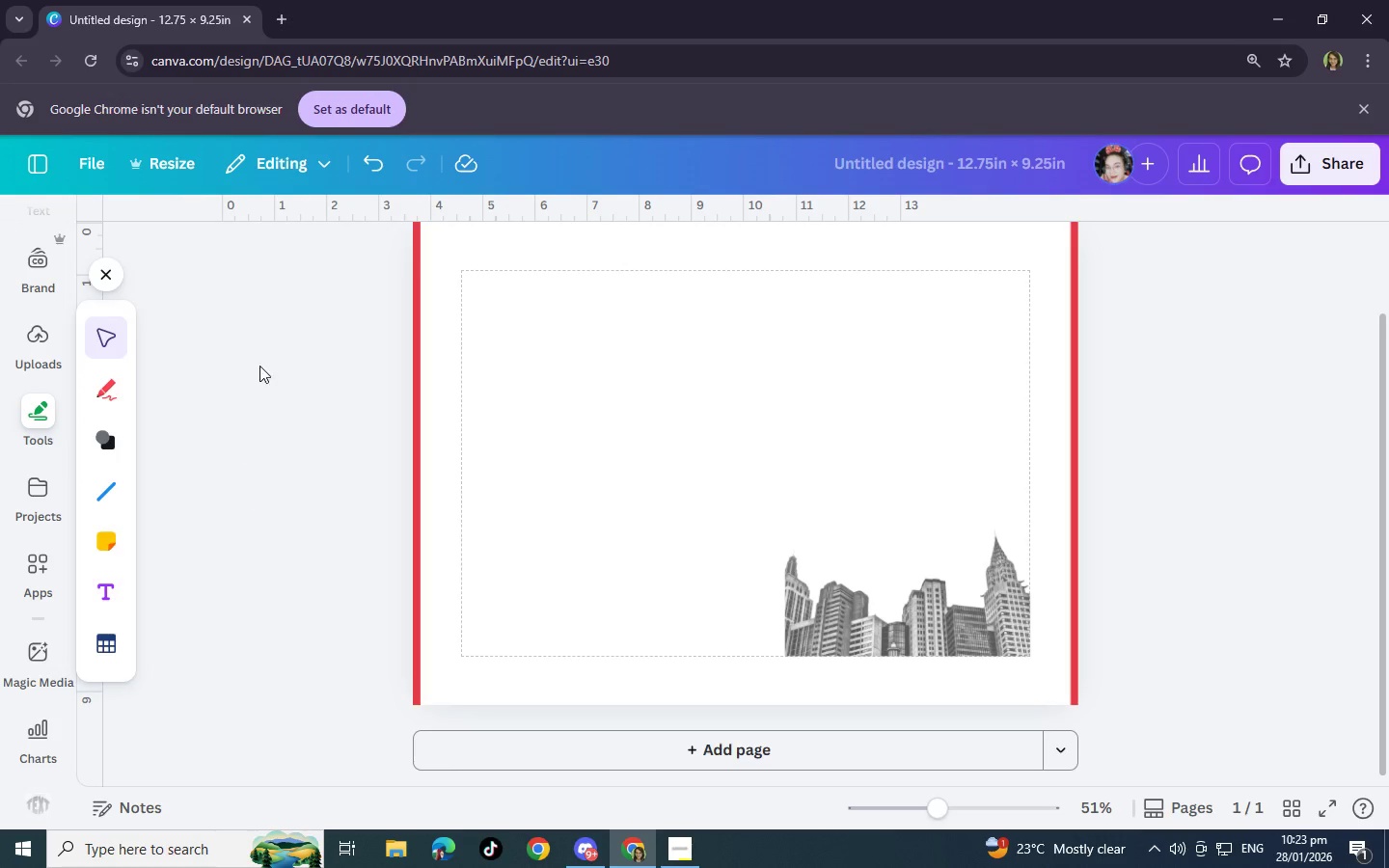 
left_click([265, 334])
 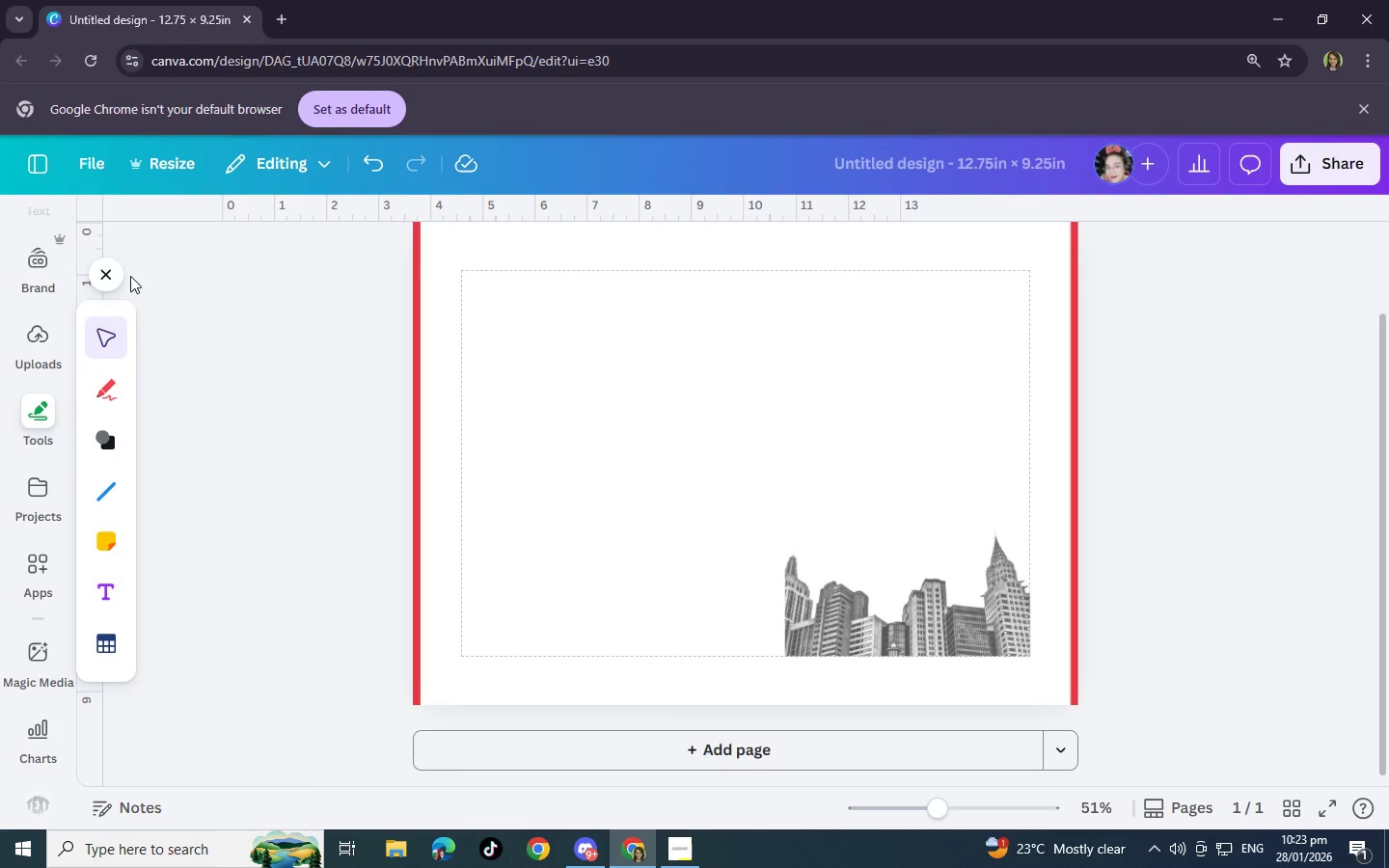 
left_click([117, 273])
 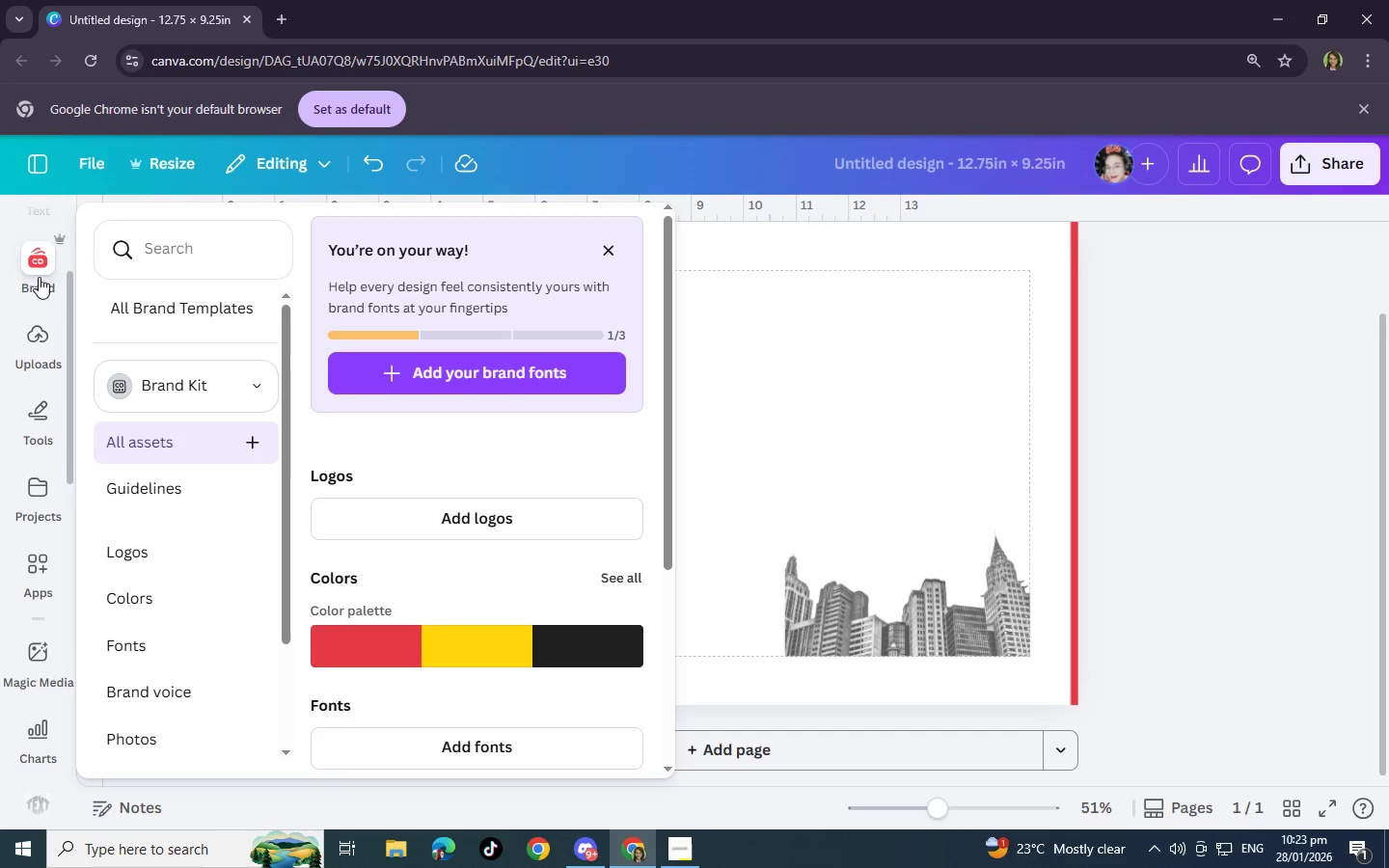 
scroll: coordinate [29, 319], scroll_direction: up, amount: 7.0
 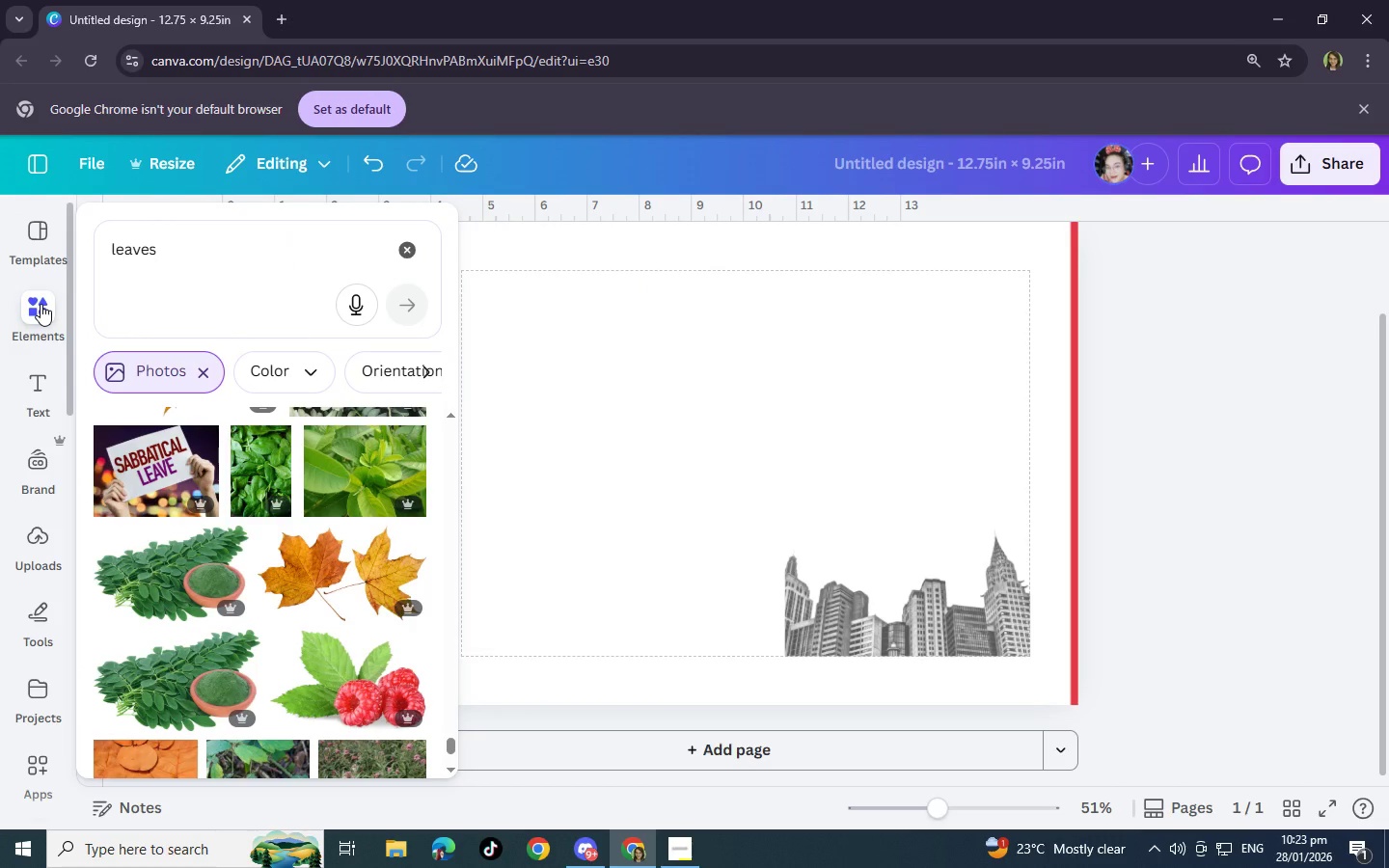 
left_click([41, 304])
 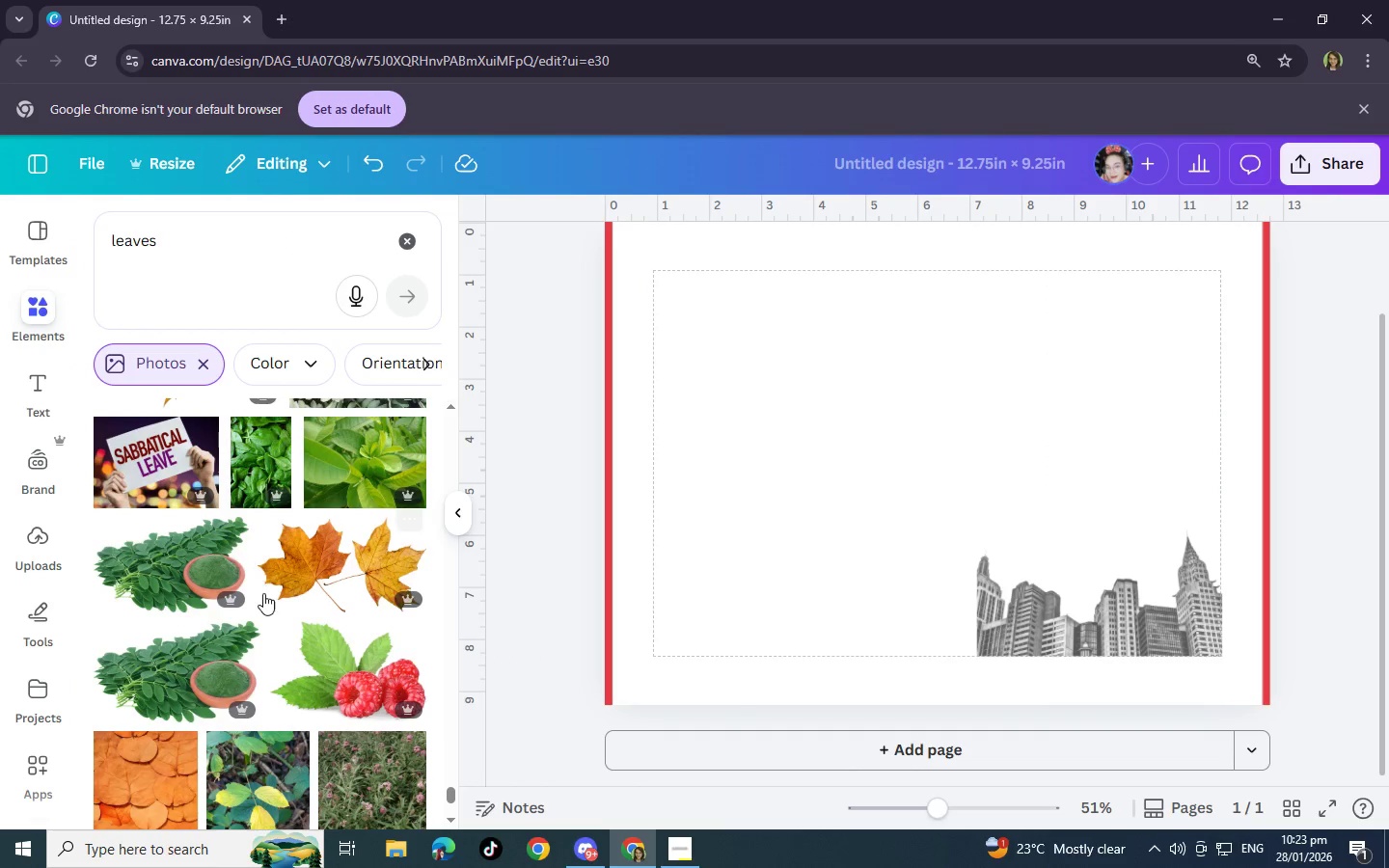 
scroll: coordinate [263, 591], scroll_direction: down, amount: 14.0
 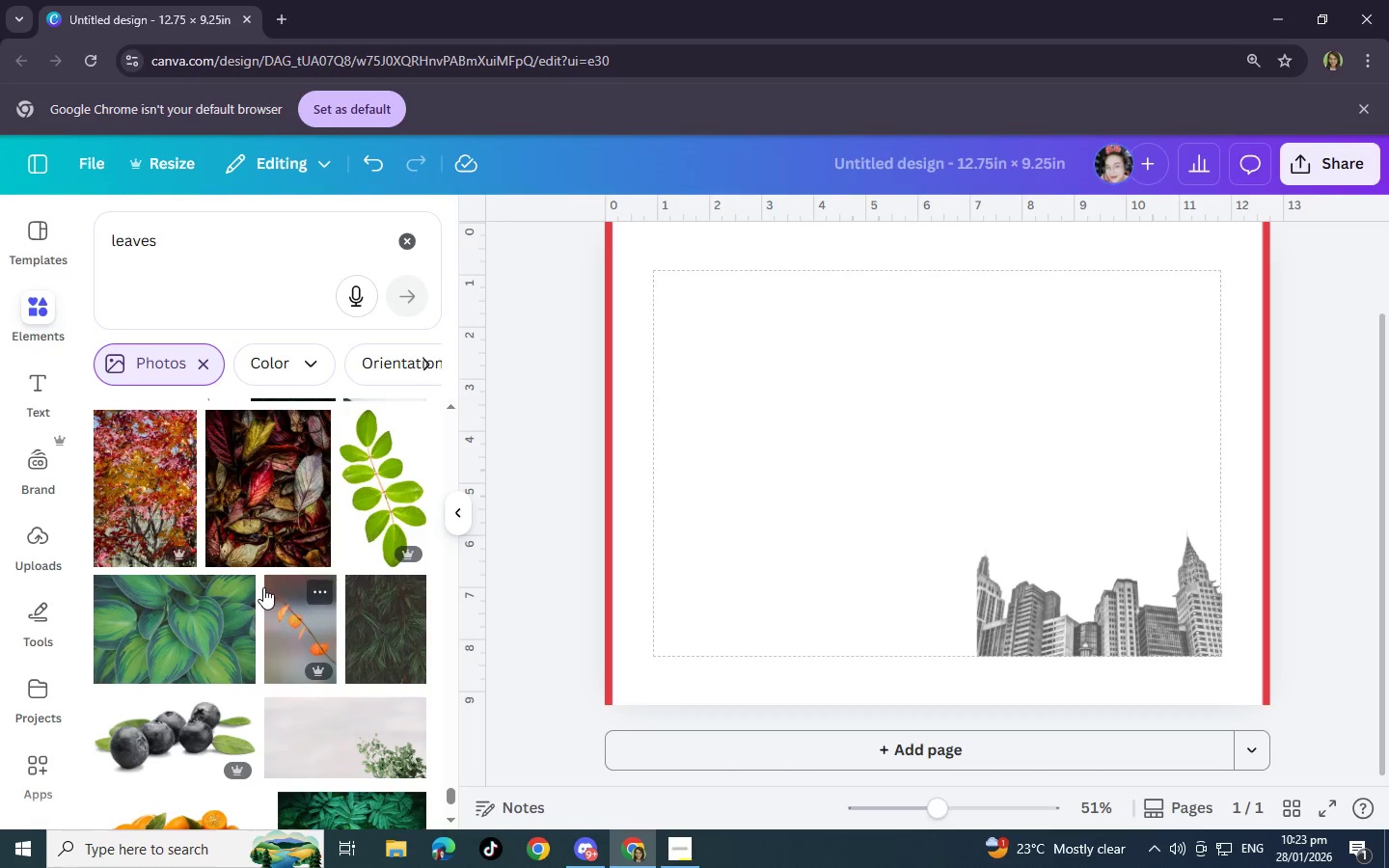 
scroll: coordinate [259, 602], scroll_direction: down, amount: 6.0
 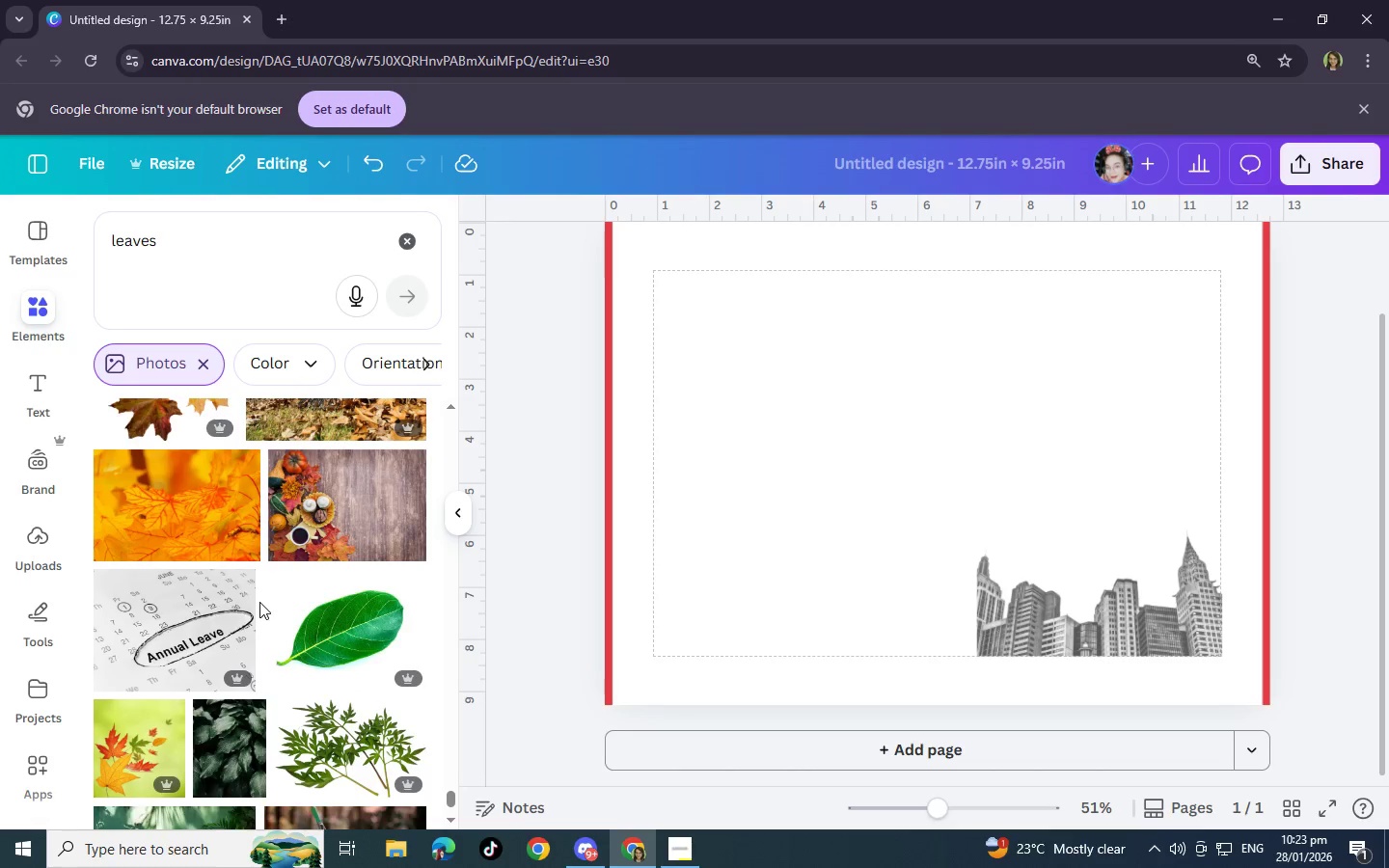 
scroll: coordinate [259, 602], scroll_direction: up, amount: 2.0
 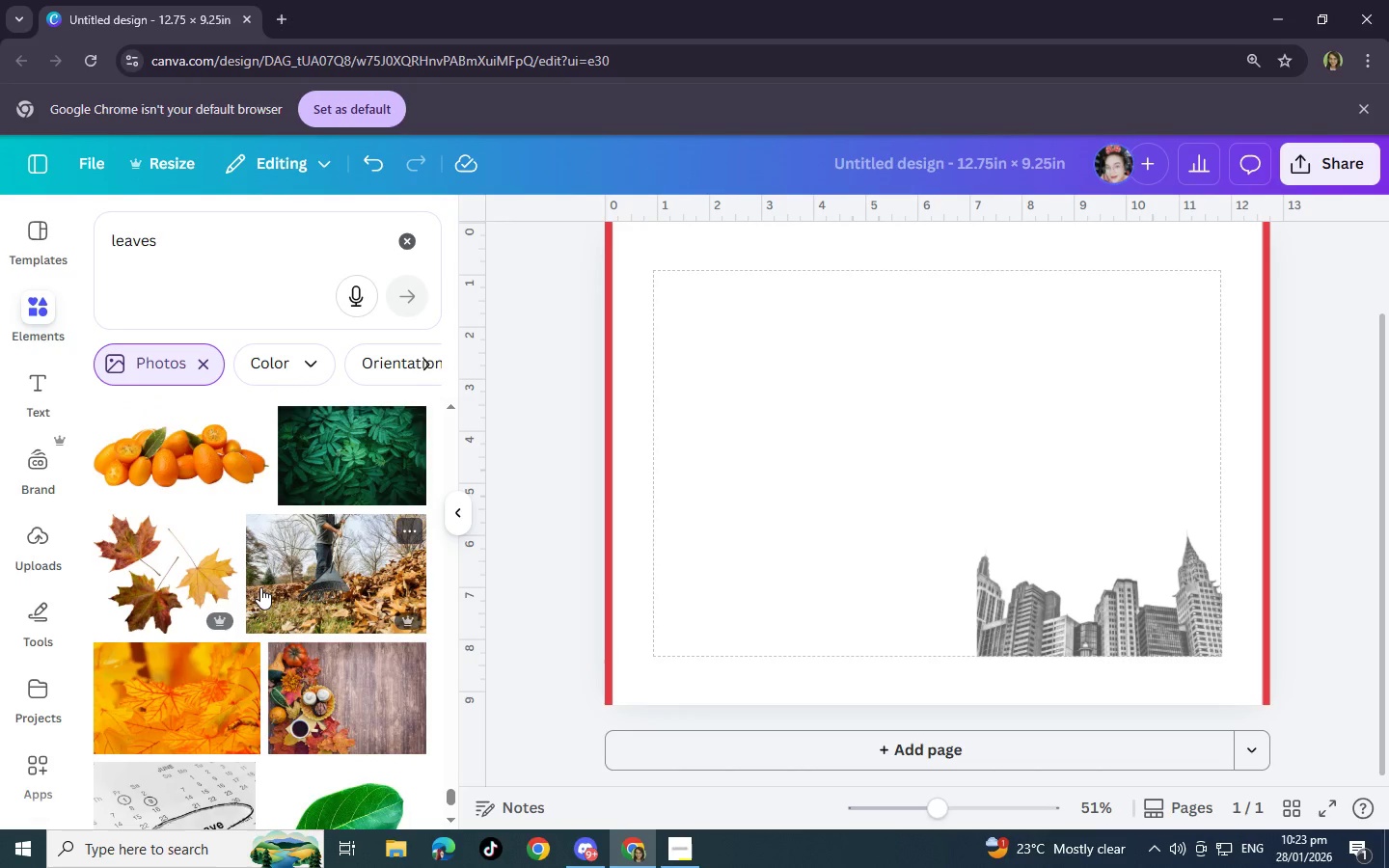 
scroll: coordinate [260, 583], scroll_direction: down, amount: 8.0
 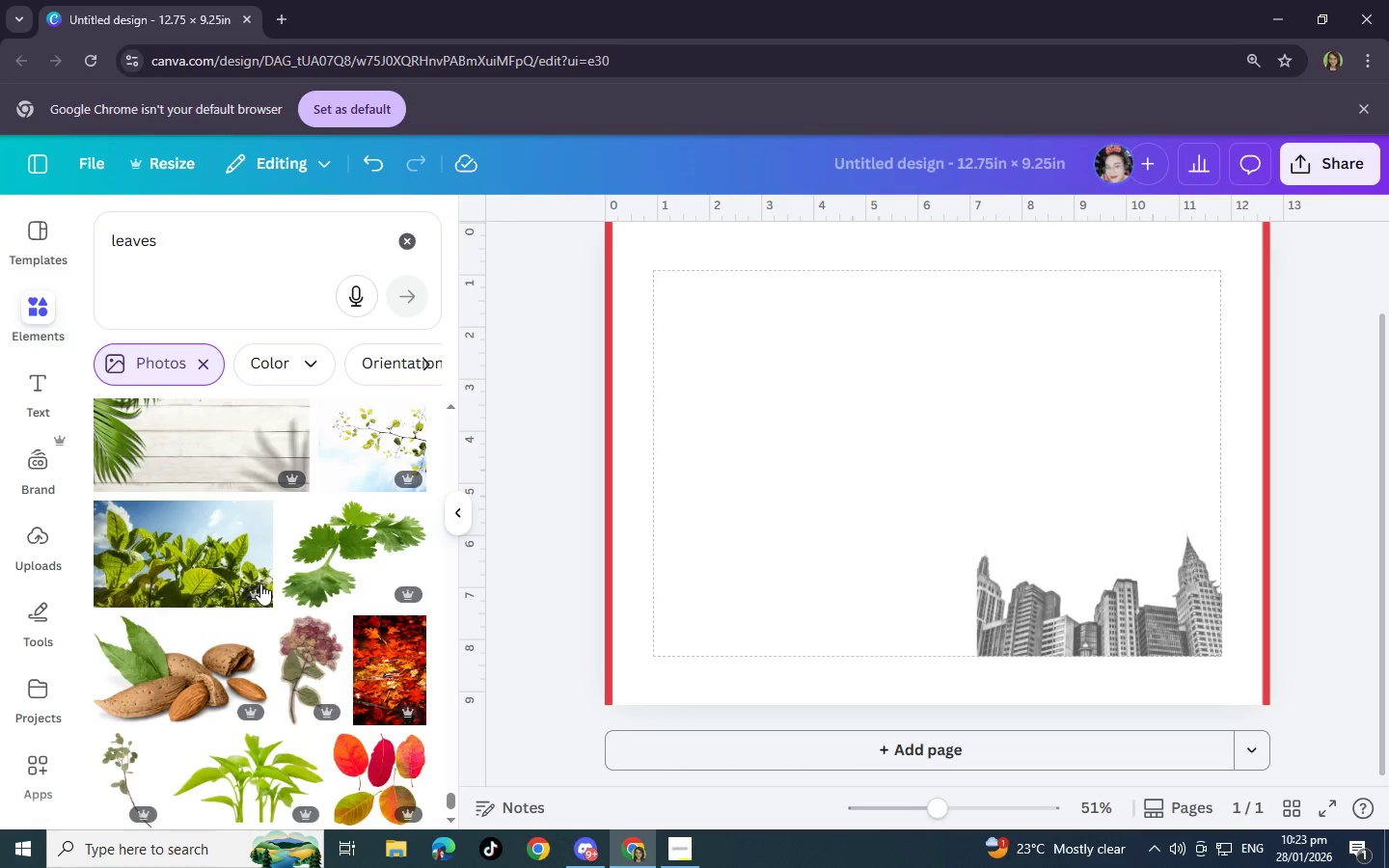 
scroll: coordinate [260, 583], scroll_direction: up, amount: 2.0
 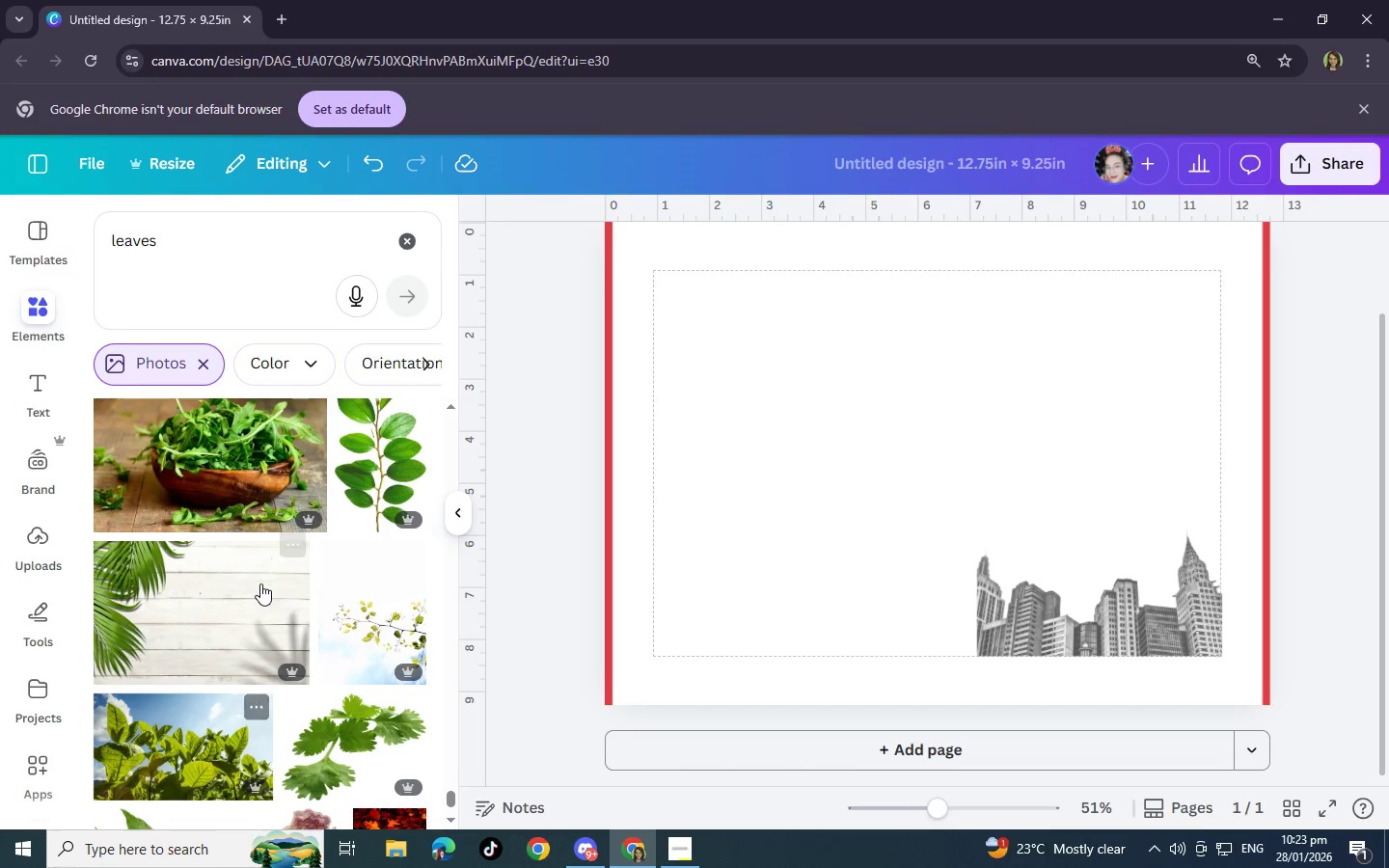 
scroll: coordinate [261, 597], scroll_direction: down, amount: 16.0
 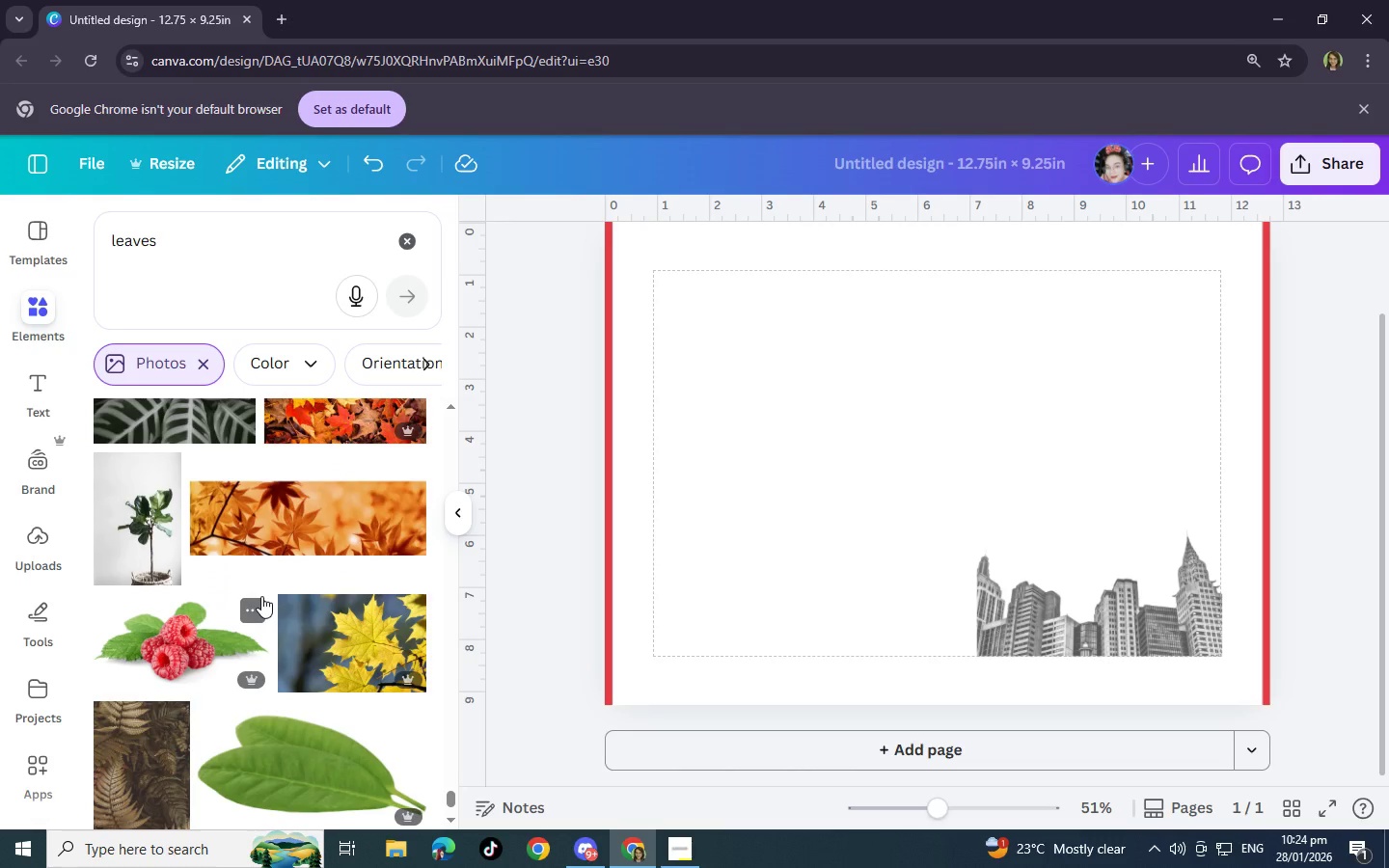 
scroll: coordinate [261, 590], scroll_direction: down, amount: 14.0
 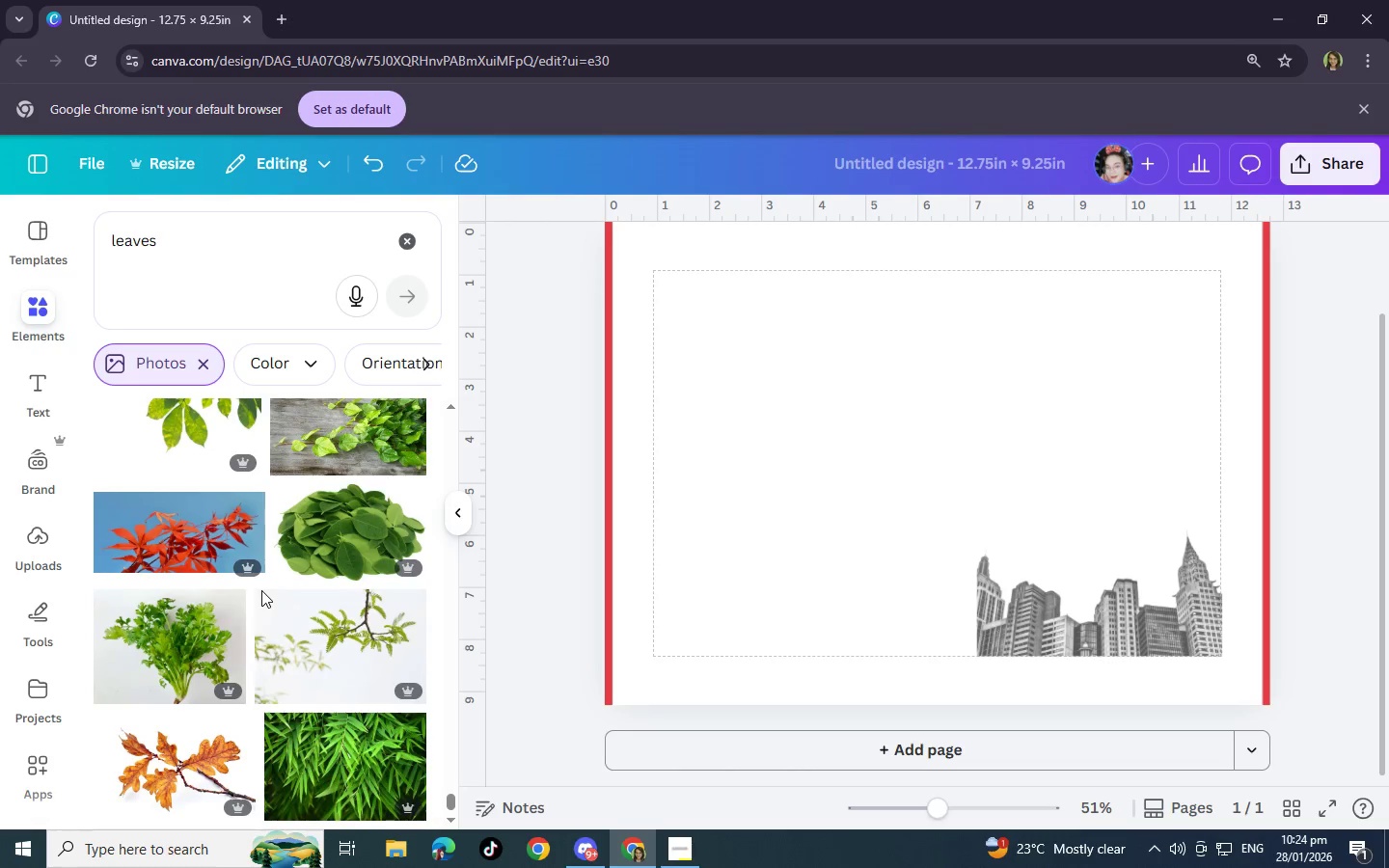 
scroll: coordinate [261, 590], scroll_direction: up, amount: 2.0
 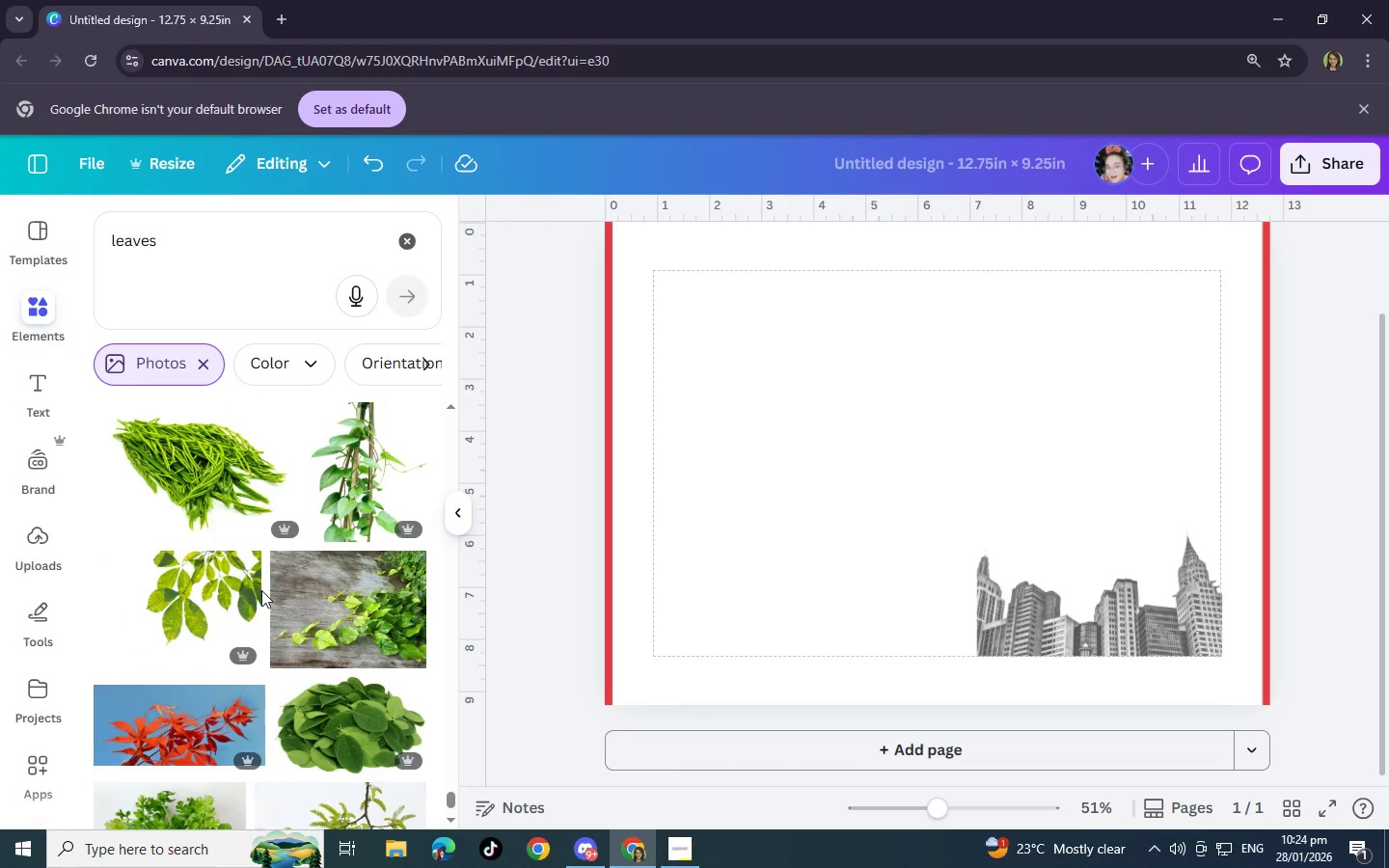 
scroll: coordinate [261, 590], scroll_direction: down, amount: 1.0
 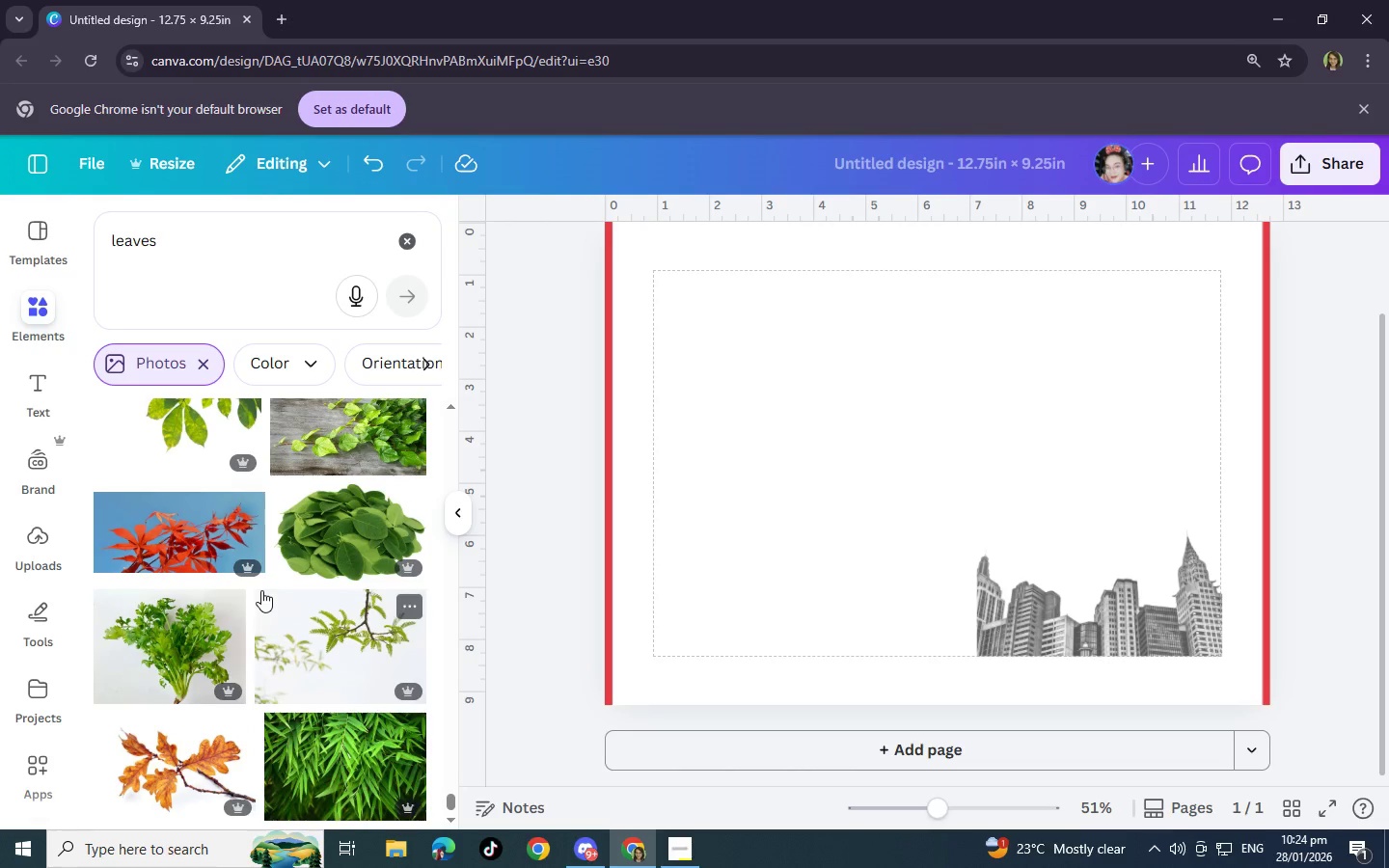 
scroll: coordinate [261, 590], scroll_direction: up, amount: 2.0
 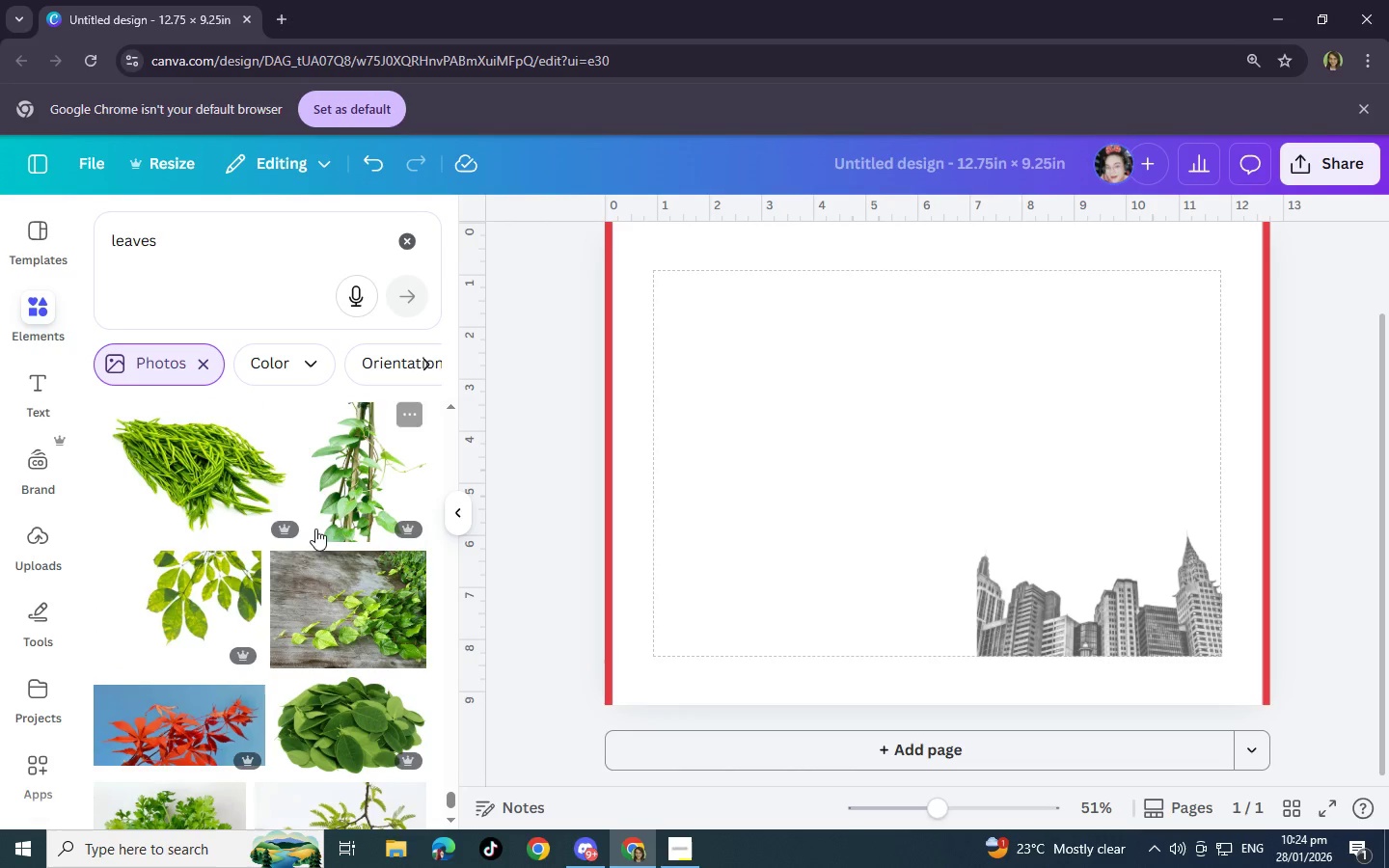 
left_click([337, 502])
 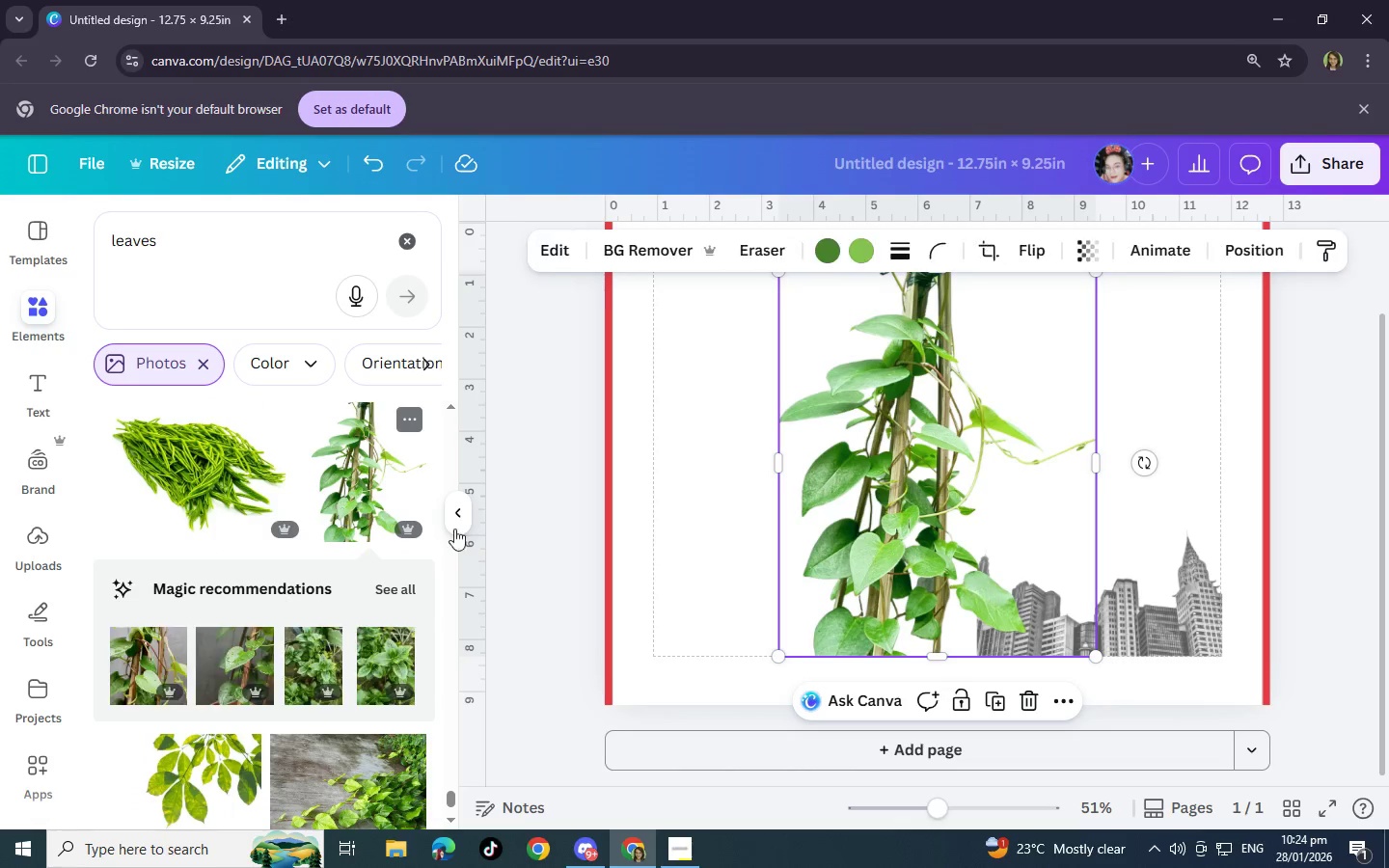 
scroll: coordinate [996, 525], scroll_direction: up, amount: 2.0
 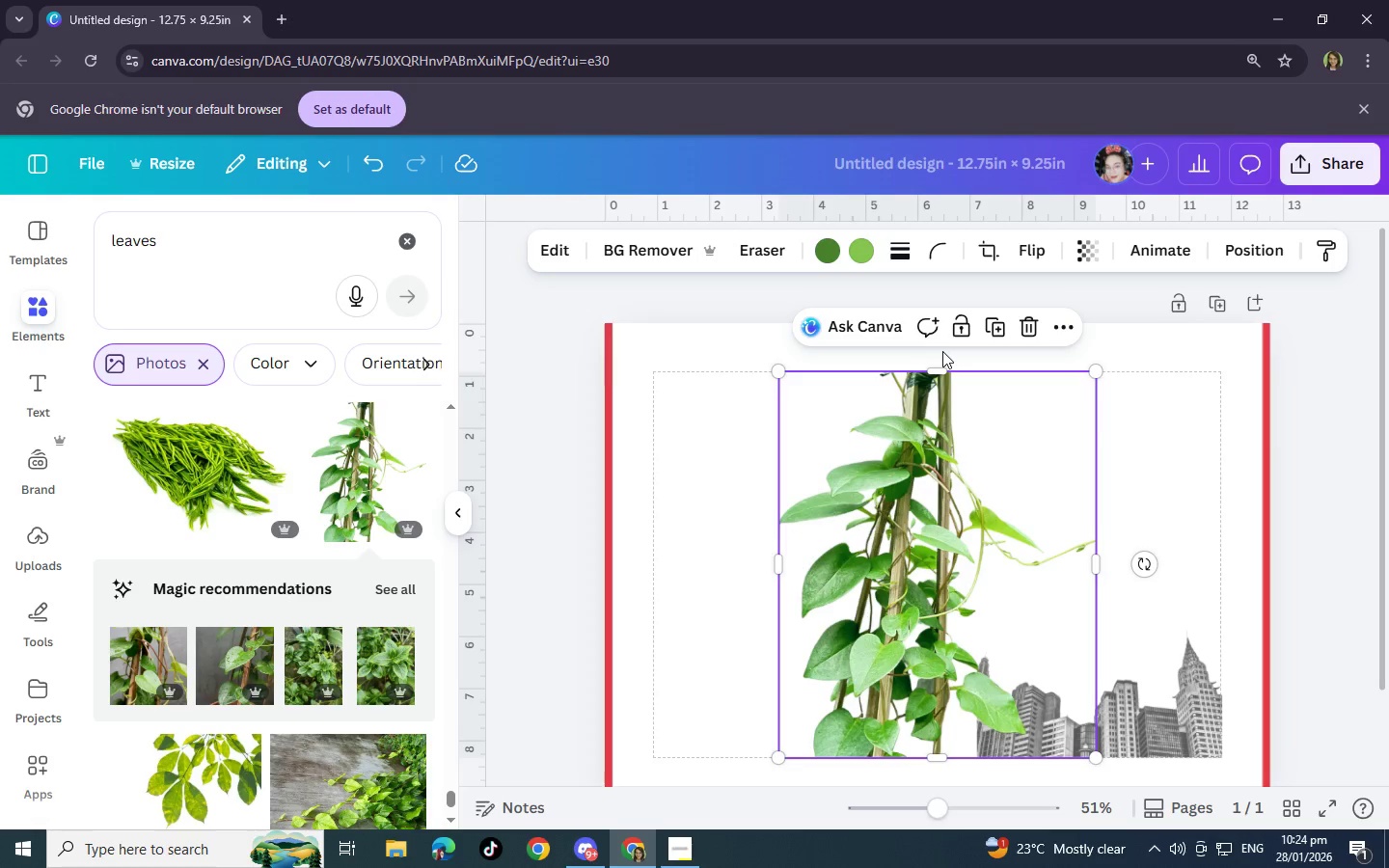 
key(Backspace)
 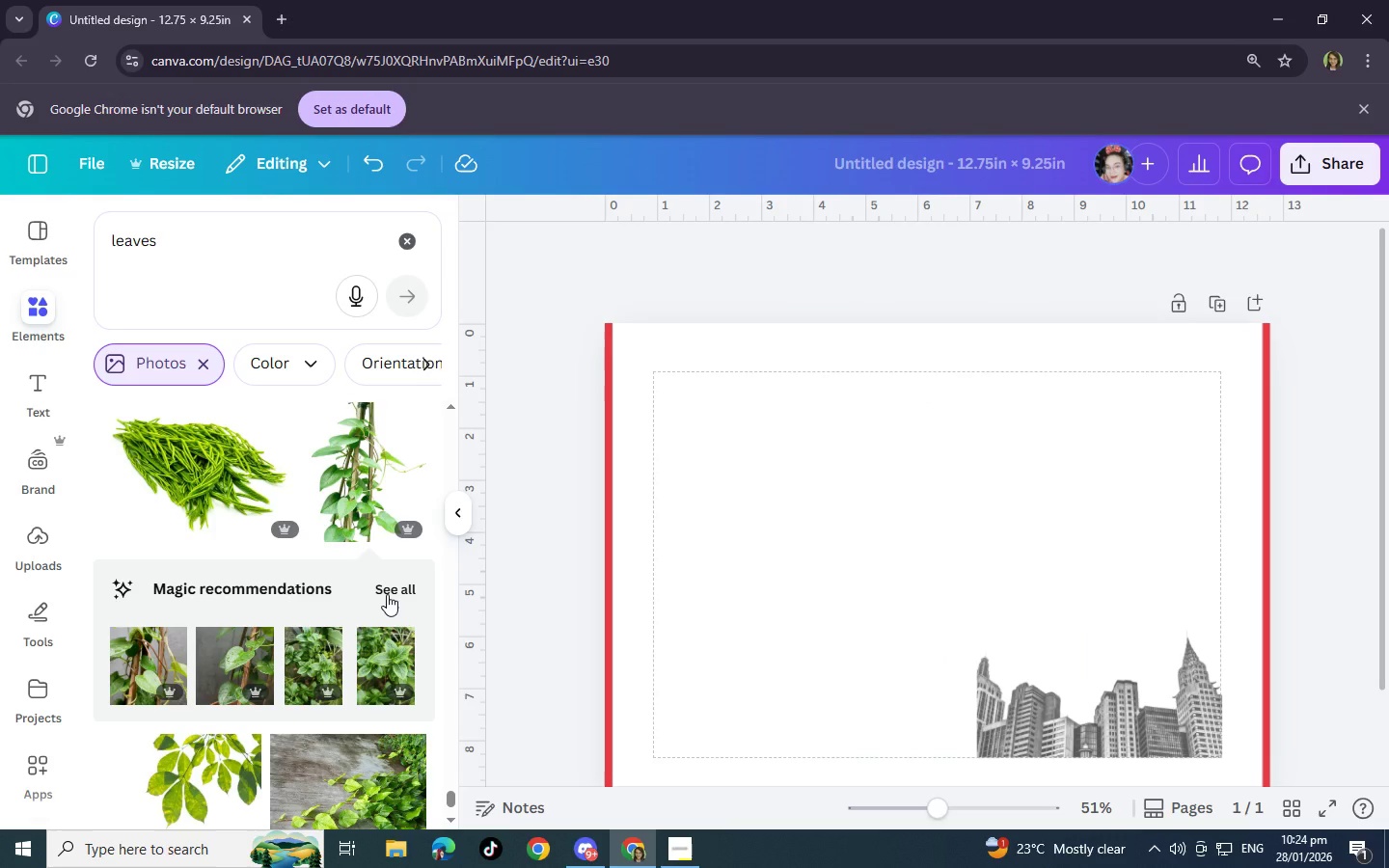 
scroll: coordinate [387, 594], scroll_direction: down, amount: 6.0
 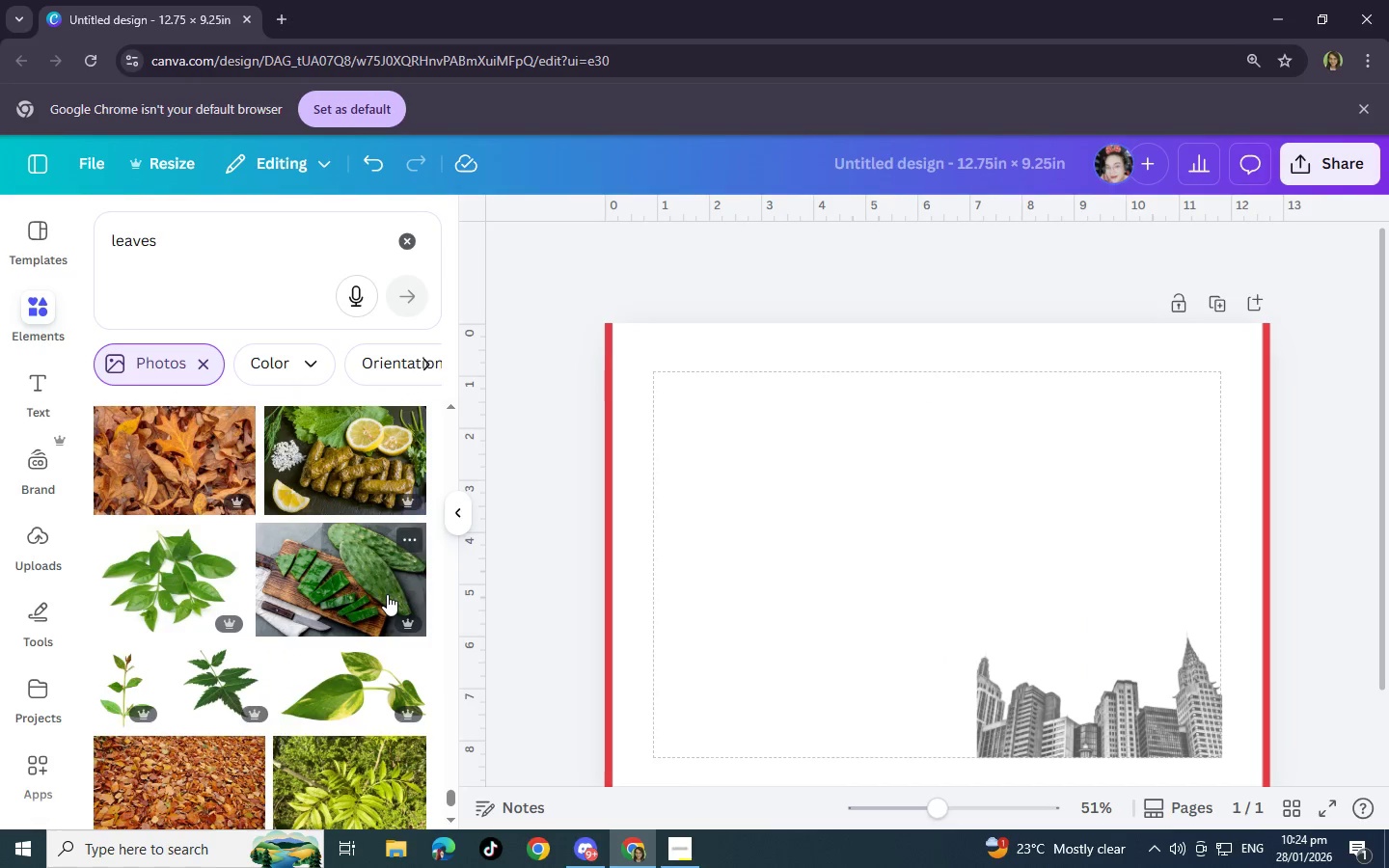 
scroll: coordinate [387, 594], scroll_direction: up, amount: 2.0
 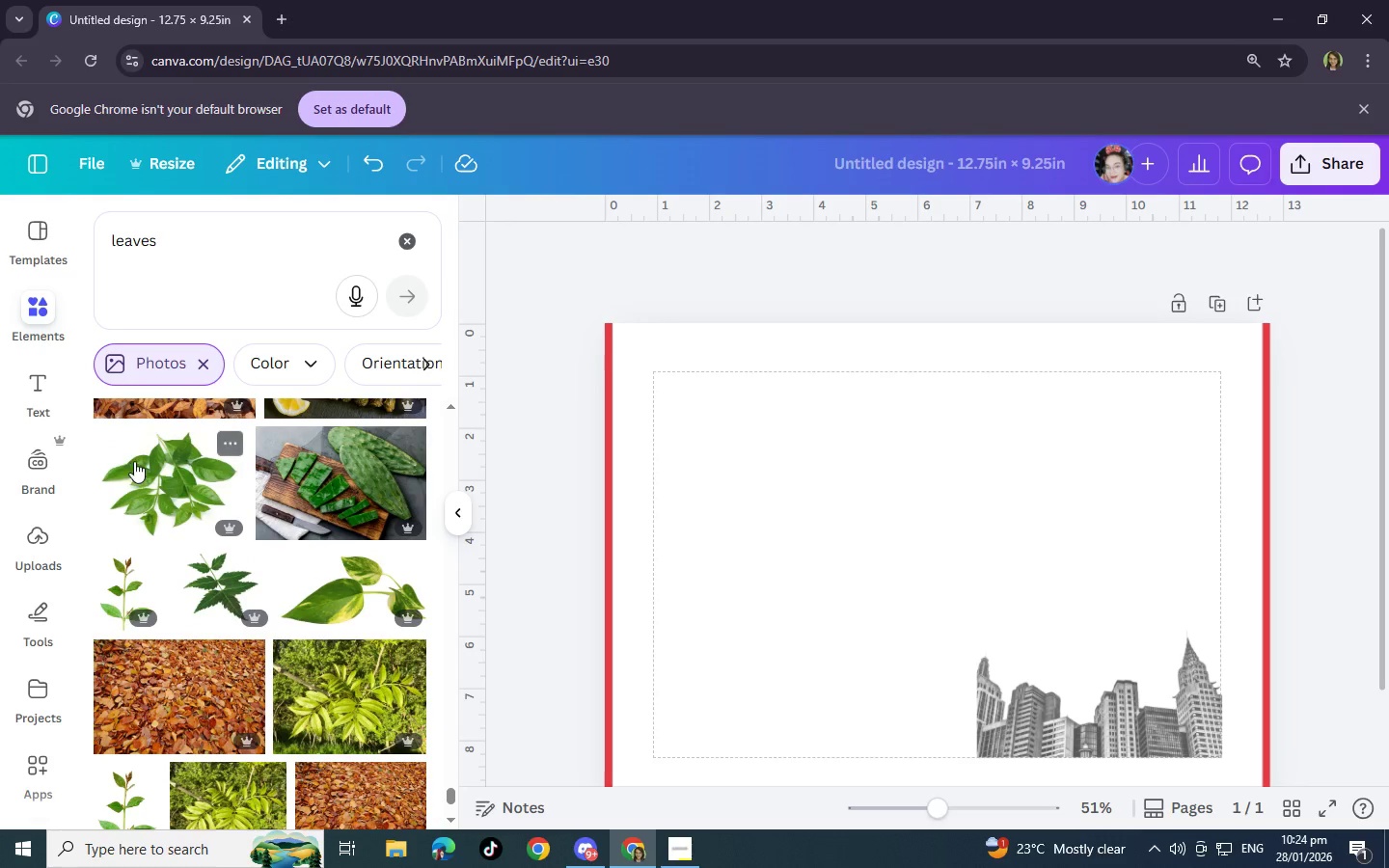 
left_click([154, 458])
 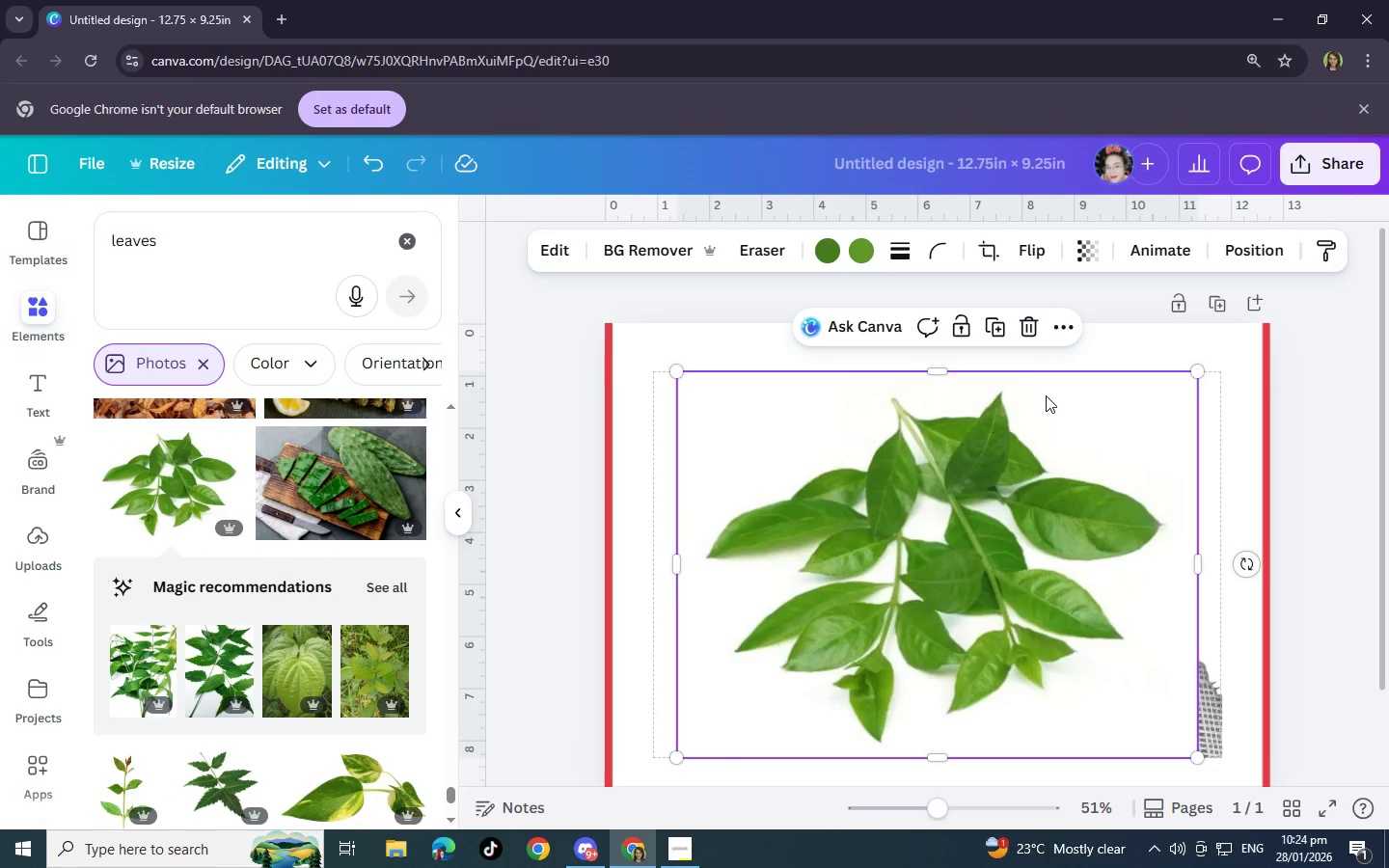 
left_click([1035, 337])
 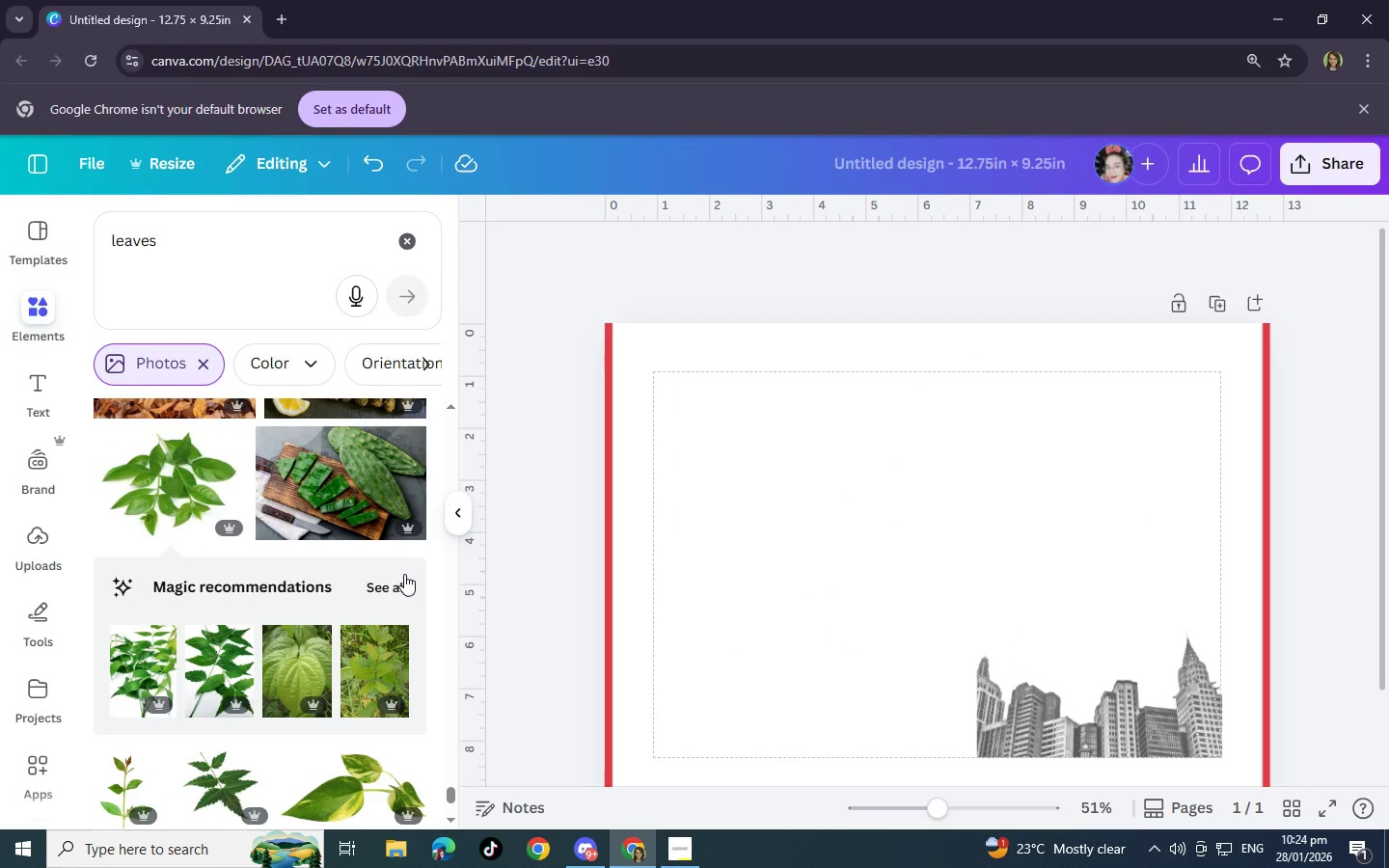 
left_click([399, 585])
 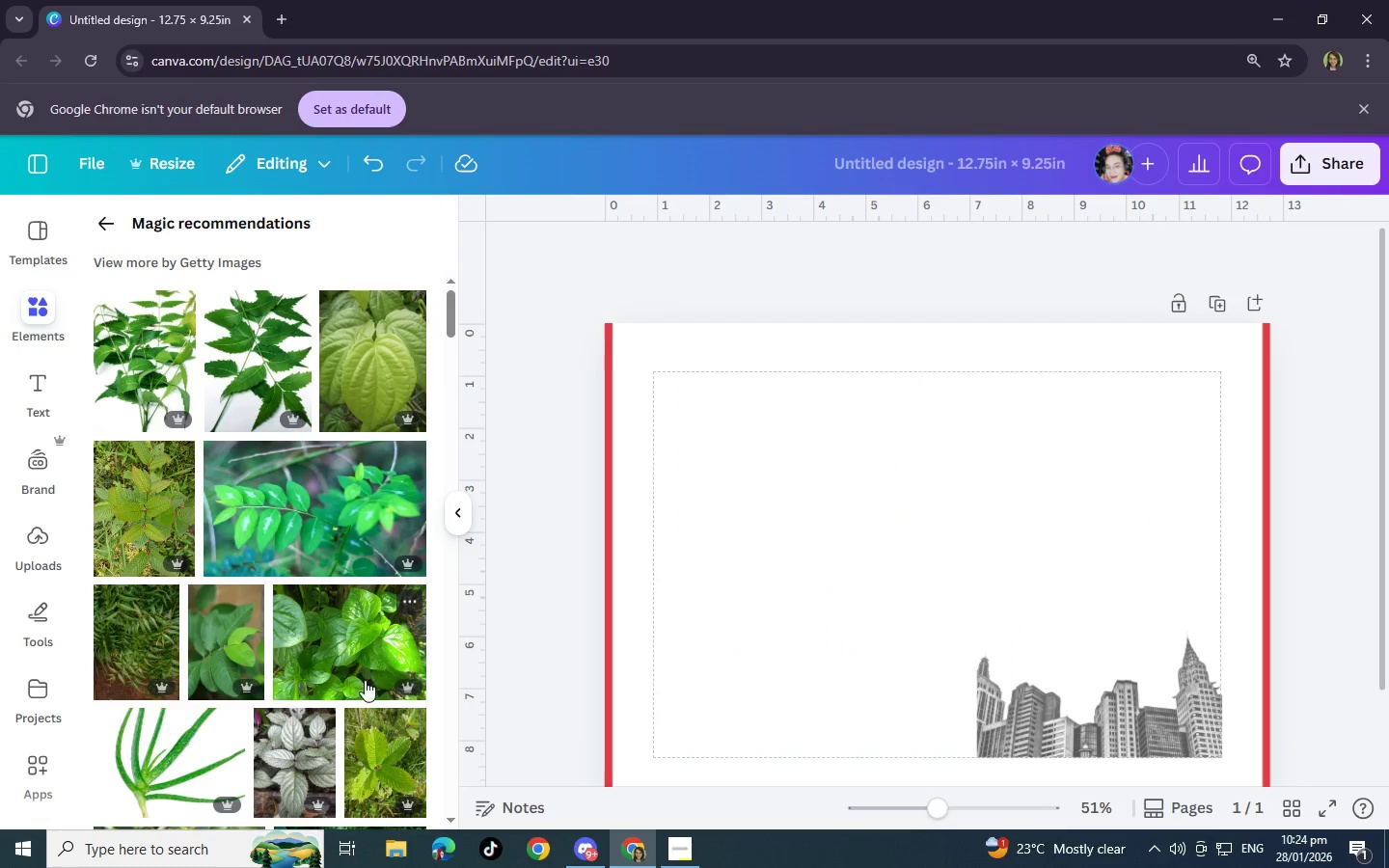 
scroll: coordinate [362, 685], scroll_direction: down, amount: 4.0
 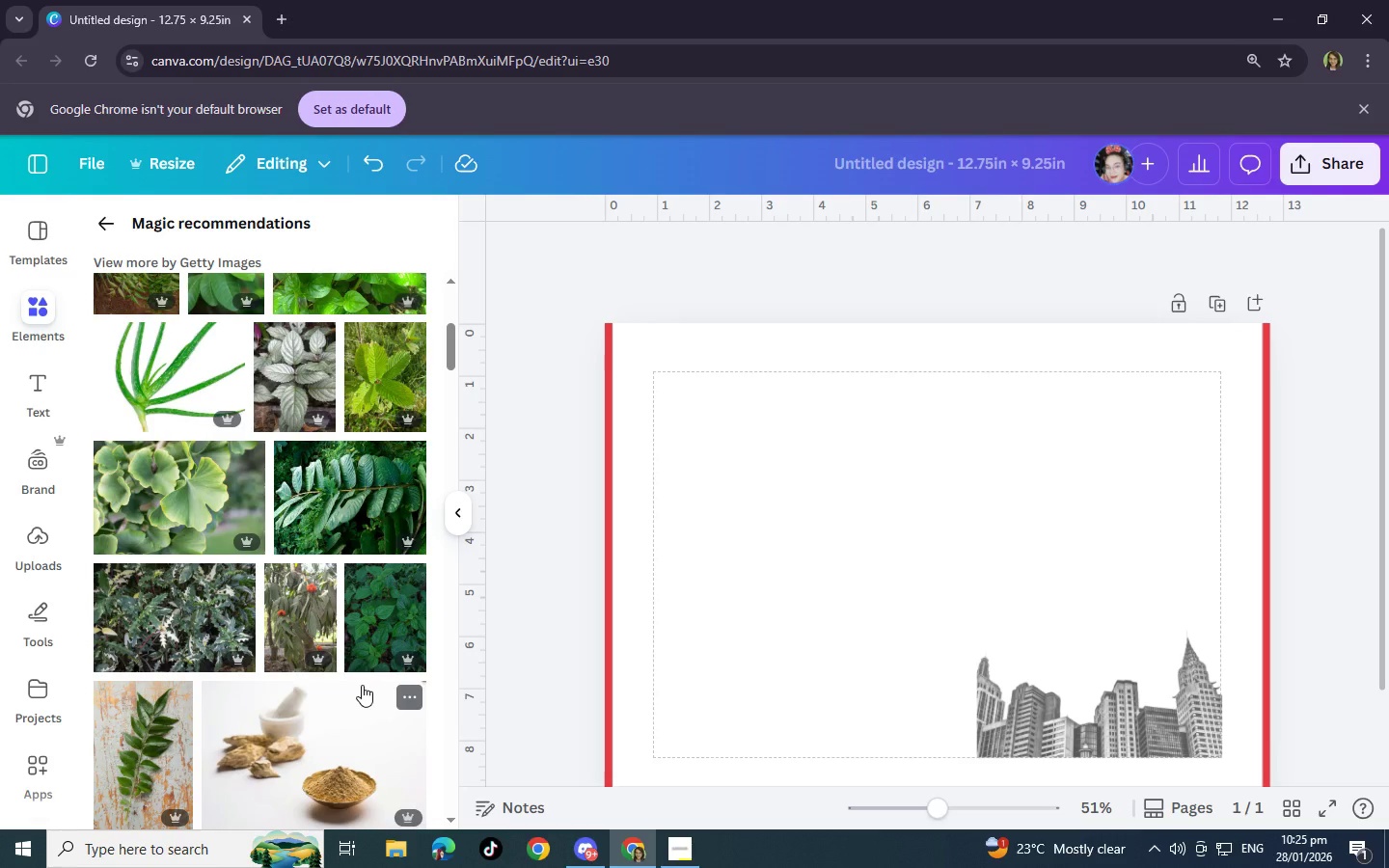 
scroll: coordinate [361, 673], scroll_direction: up, amount: 5.0
 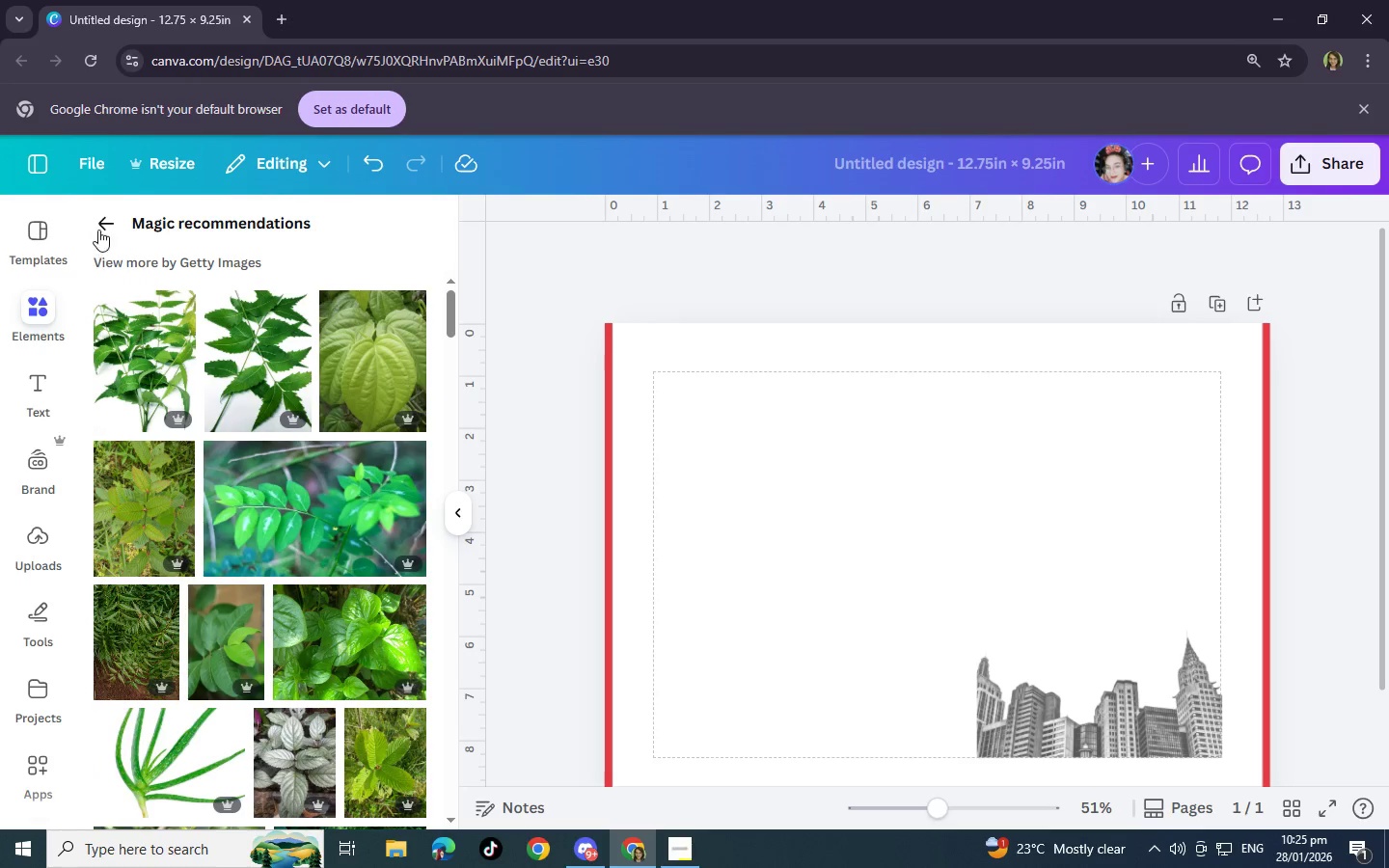 
left_click([98, 225])
 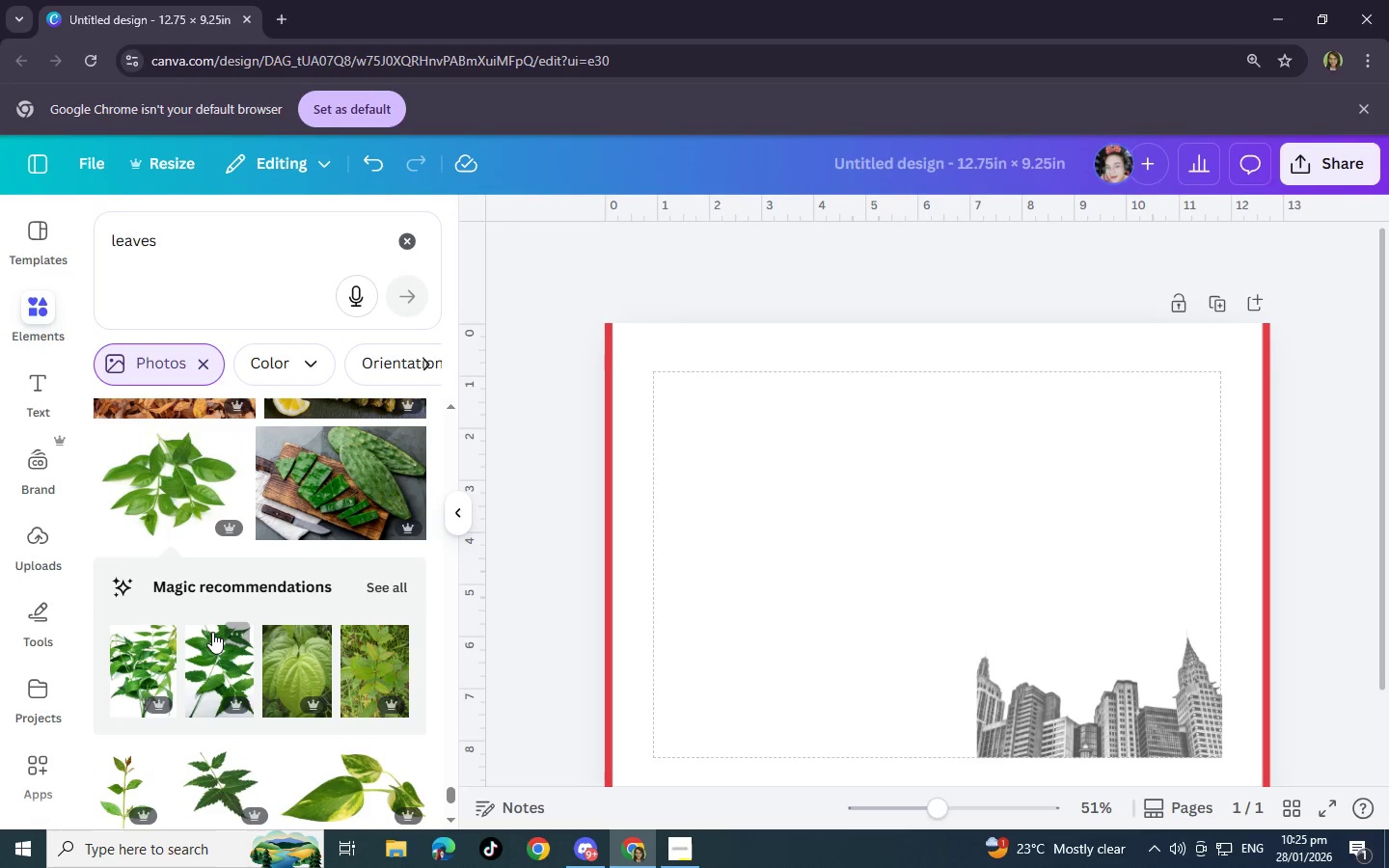 
scroll: coordinate [205, 596], scroll_direction: down, amount: 15.0
 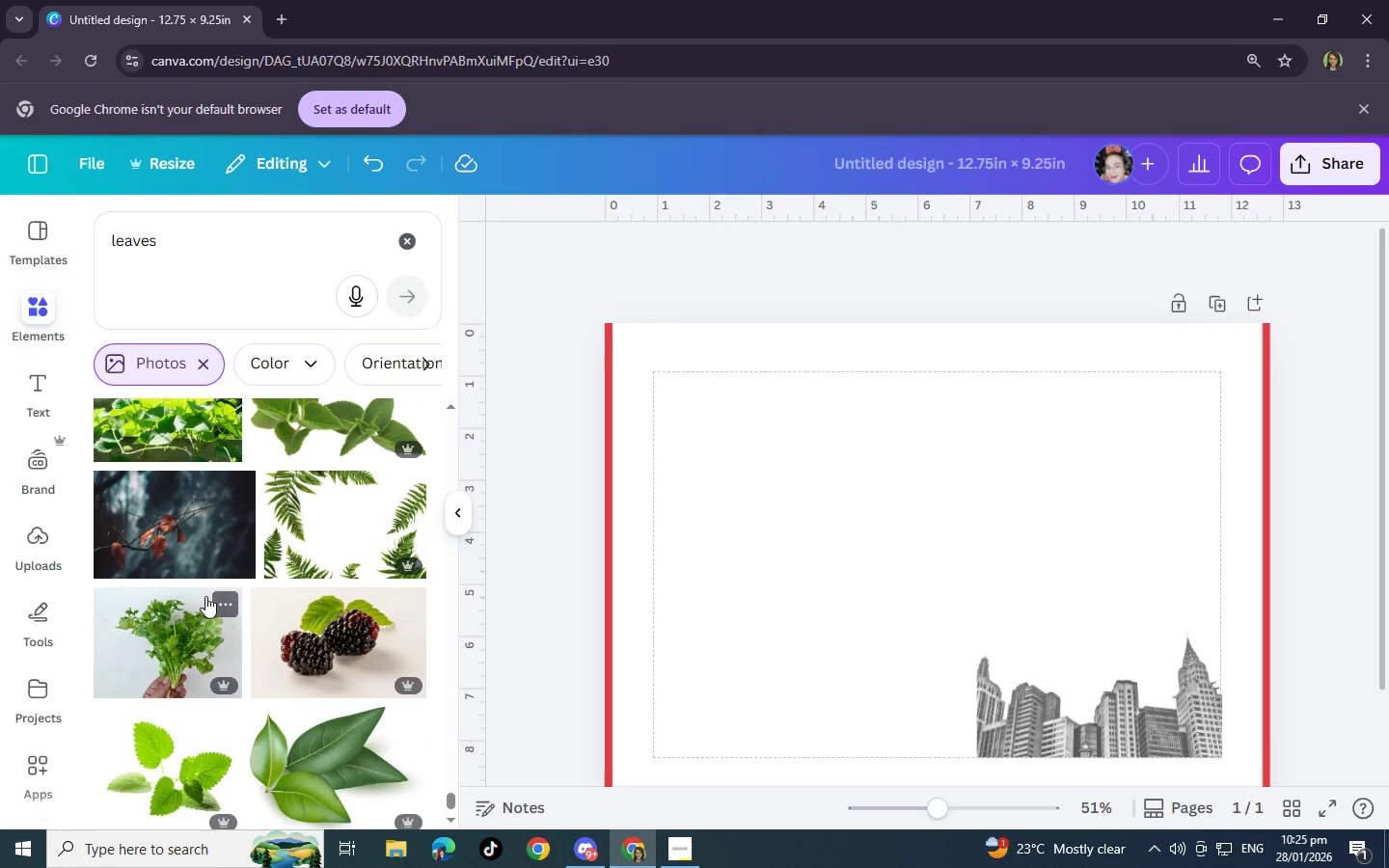 
scroll: coordinate [205, 596], scroll_direction: up, amount: 1.0
 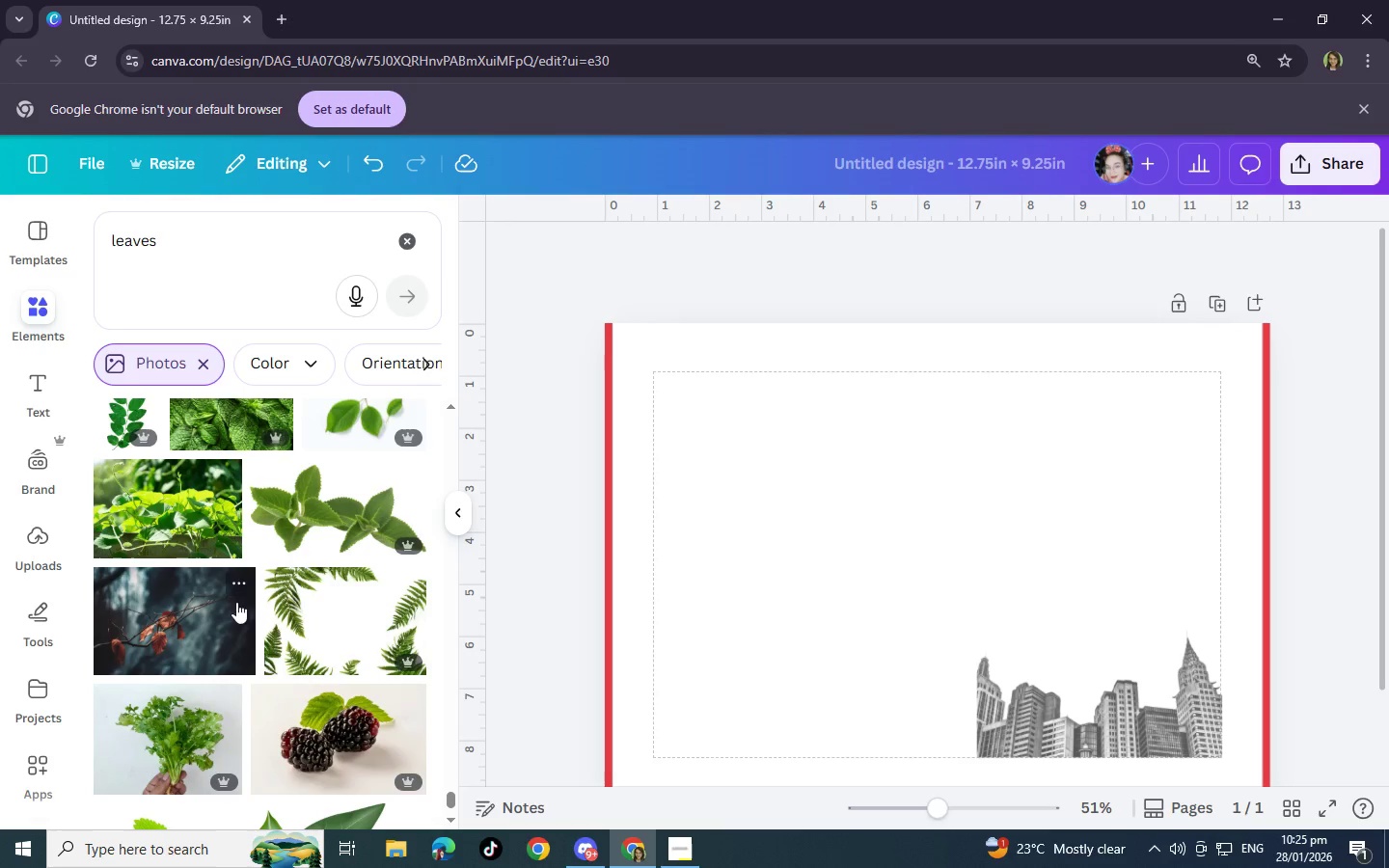 
left_click([301, 629])
 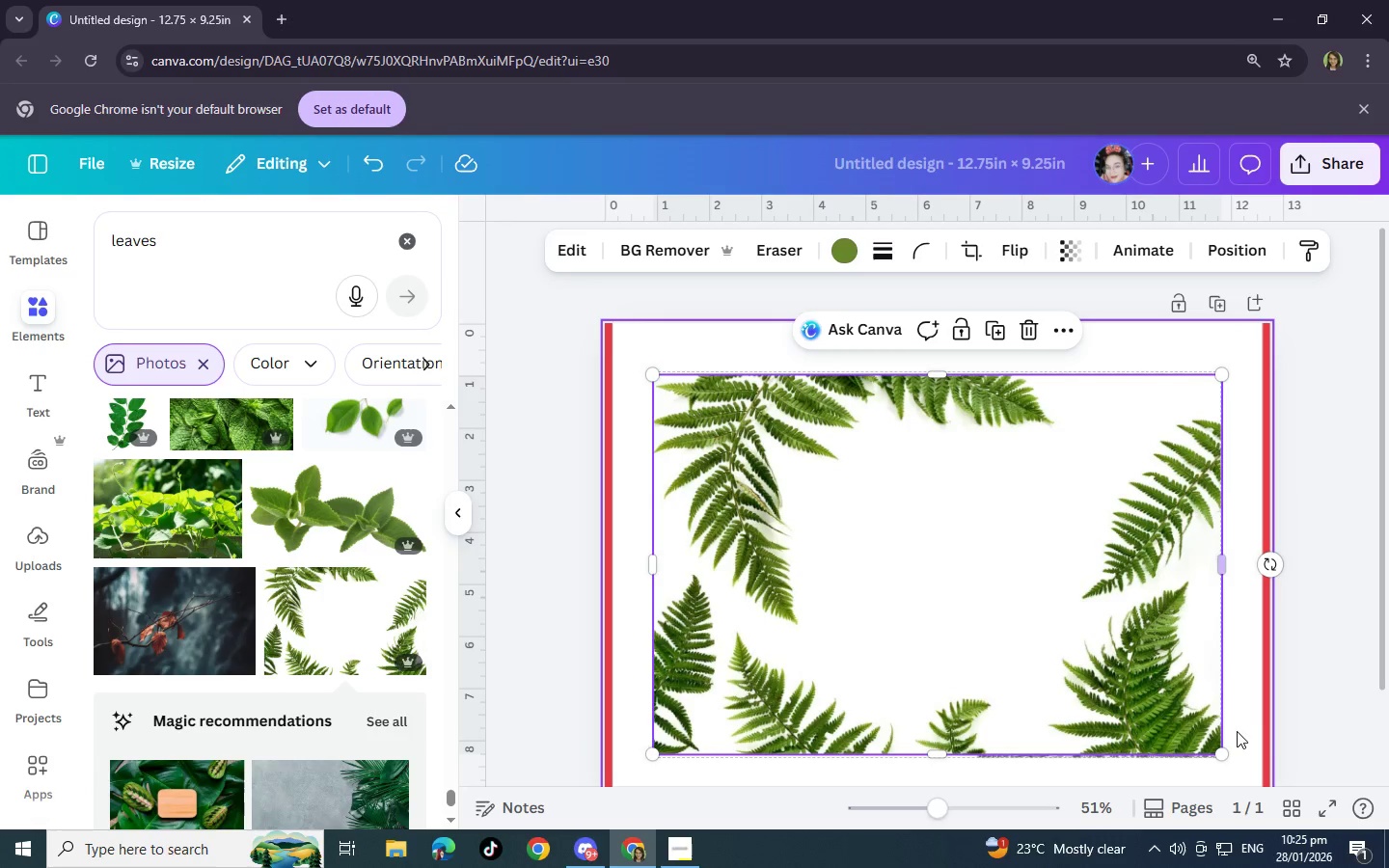 
left_click_drag(start_coordinate=[1226, 750], to_coordinate=[1192, 715])
 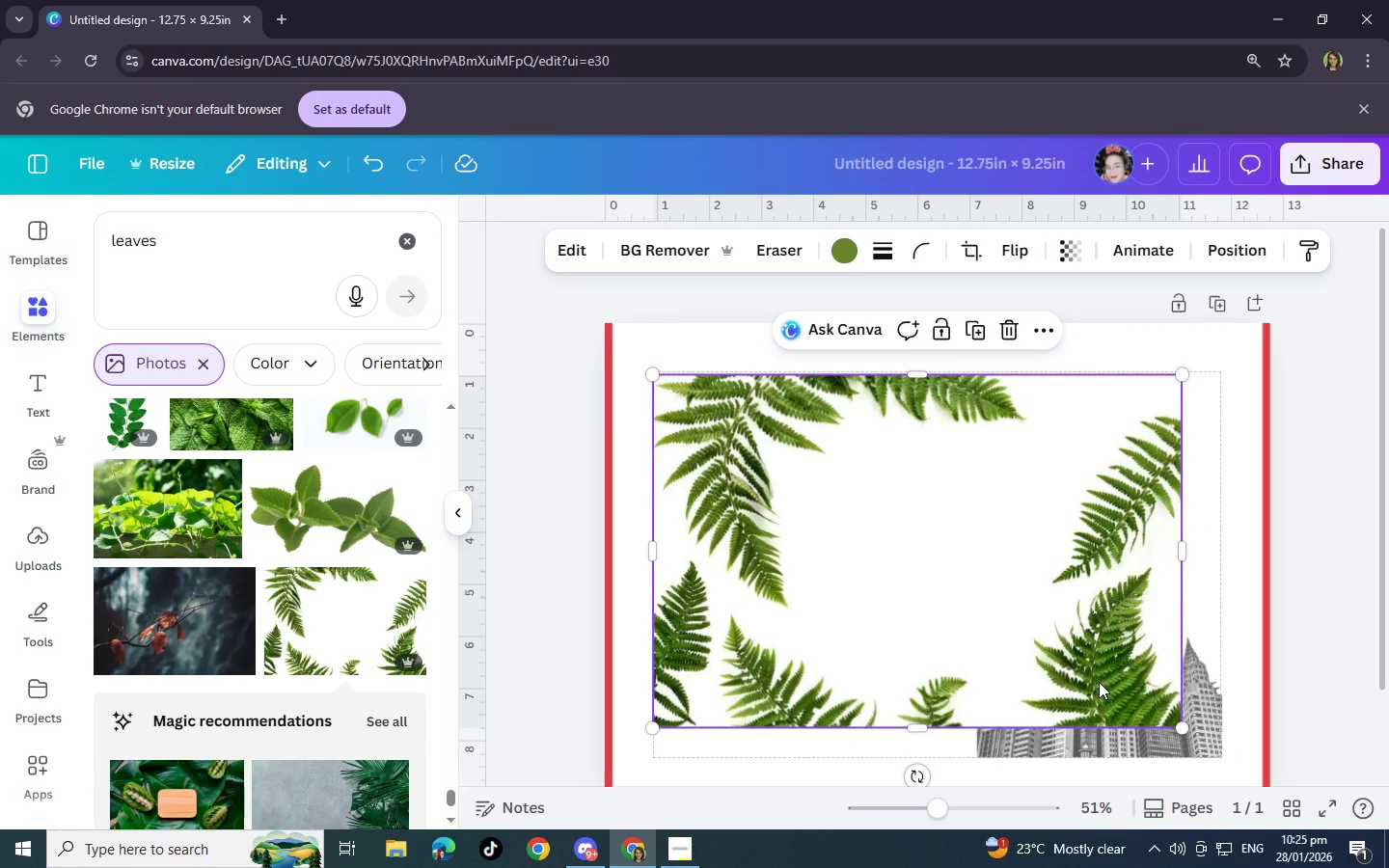 
left_click_drag(start_coordinate=[1099, 682], to_coordinate=[1120, 709])
 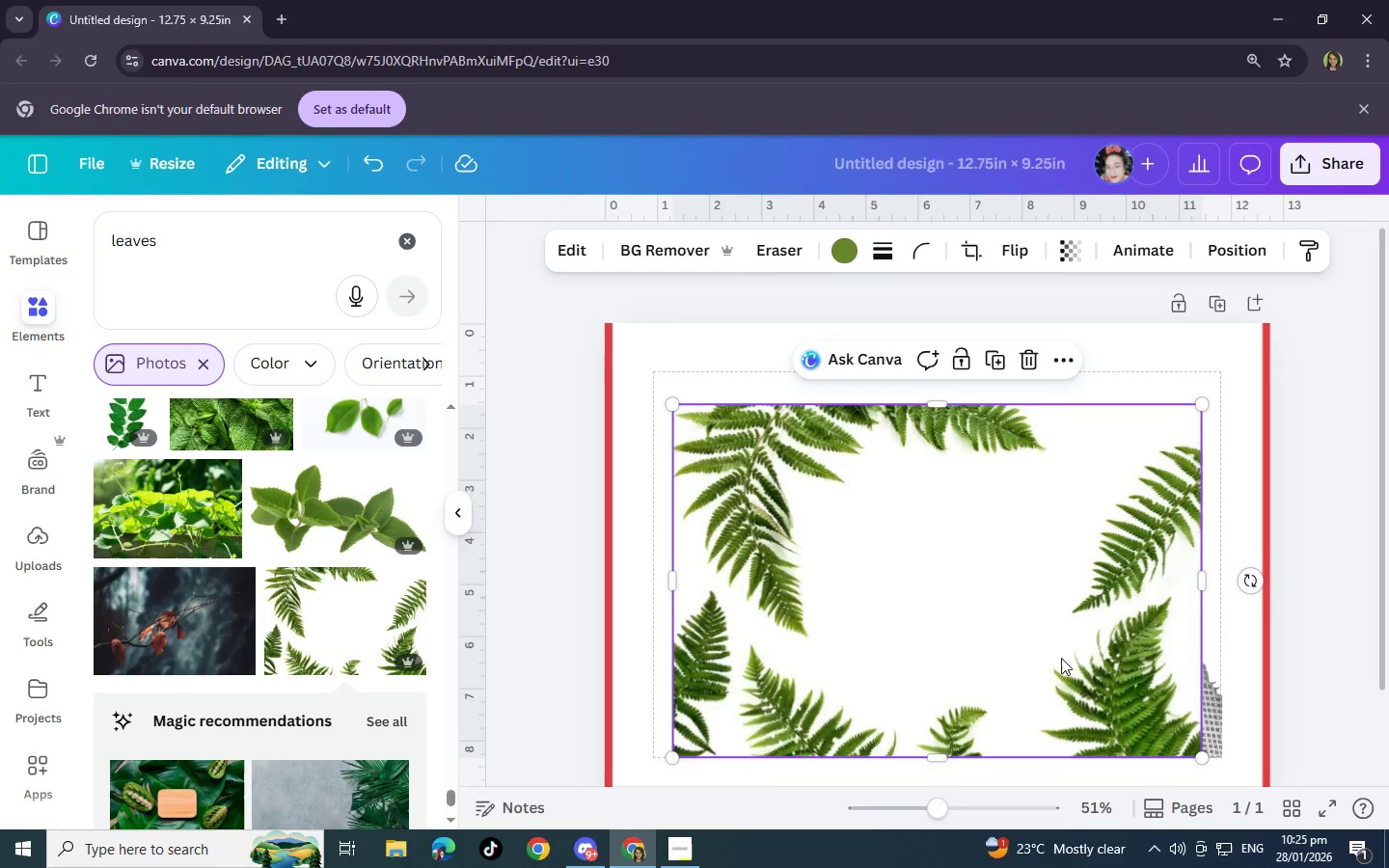 
right_click([1060, 657])
 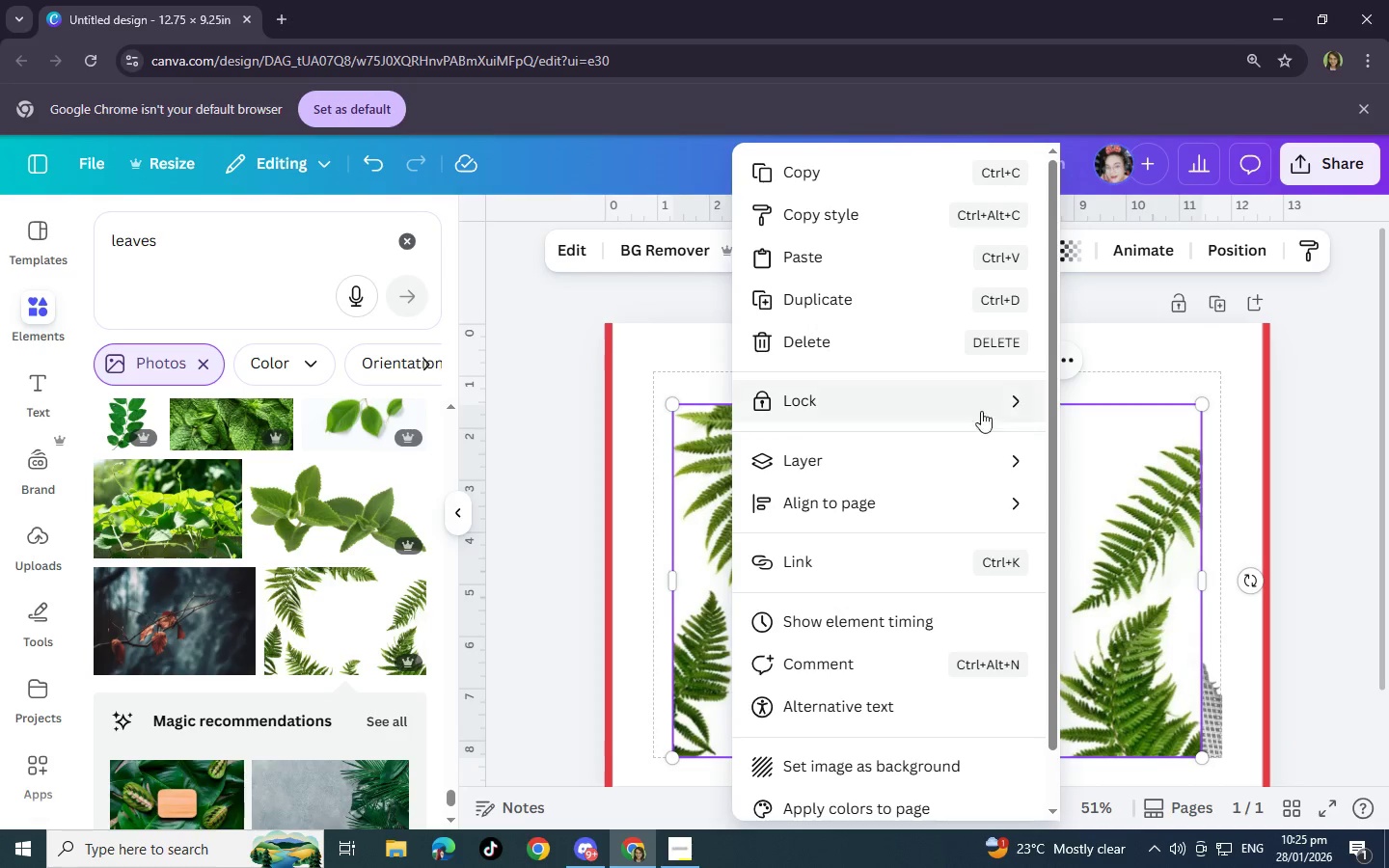 
mouse_move([931, 465])
 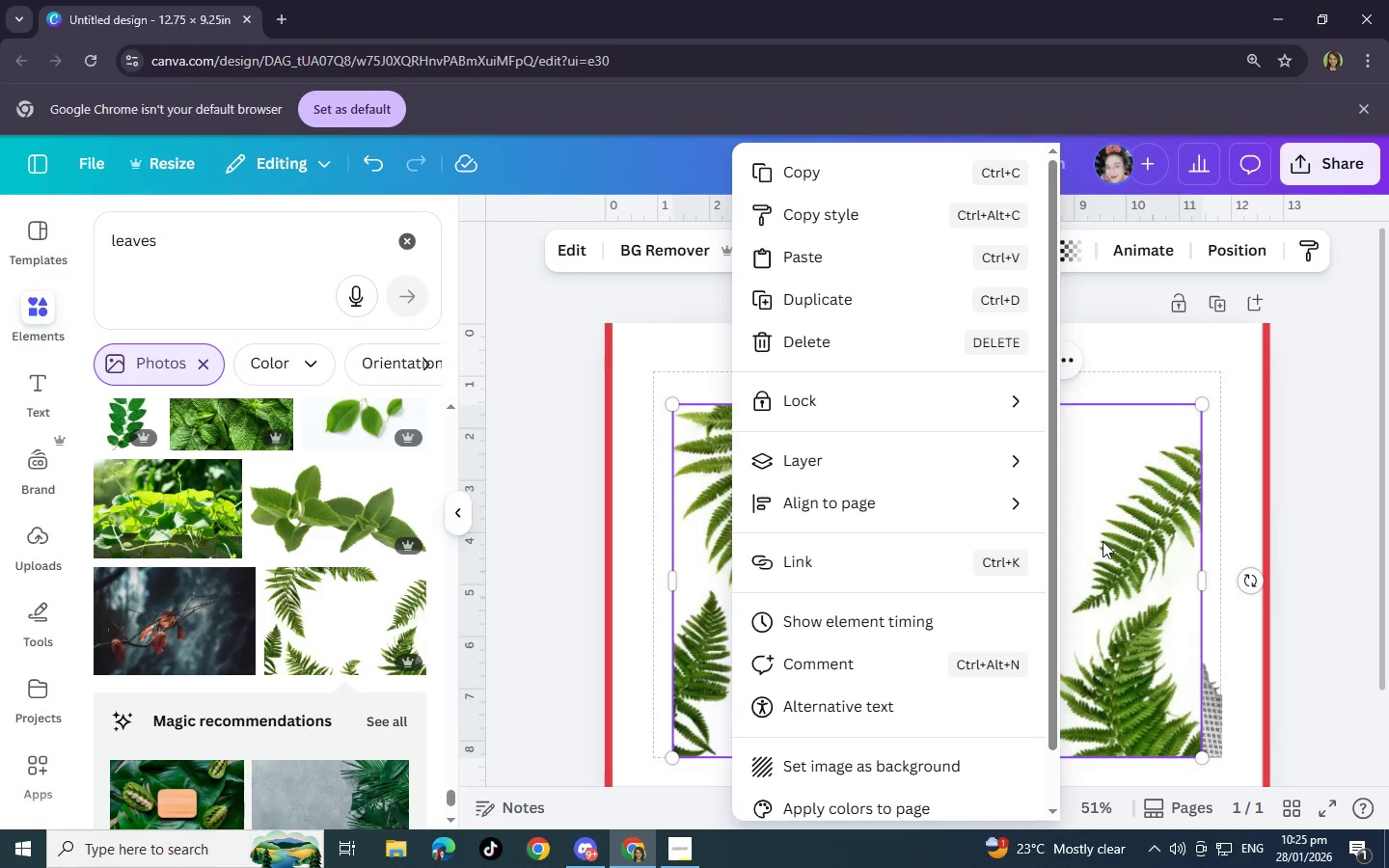 
wait(7.46)
 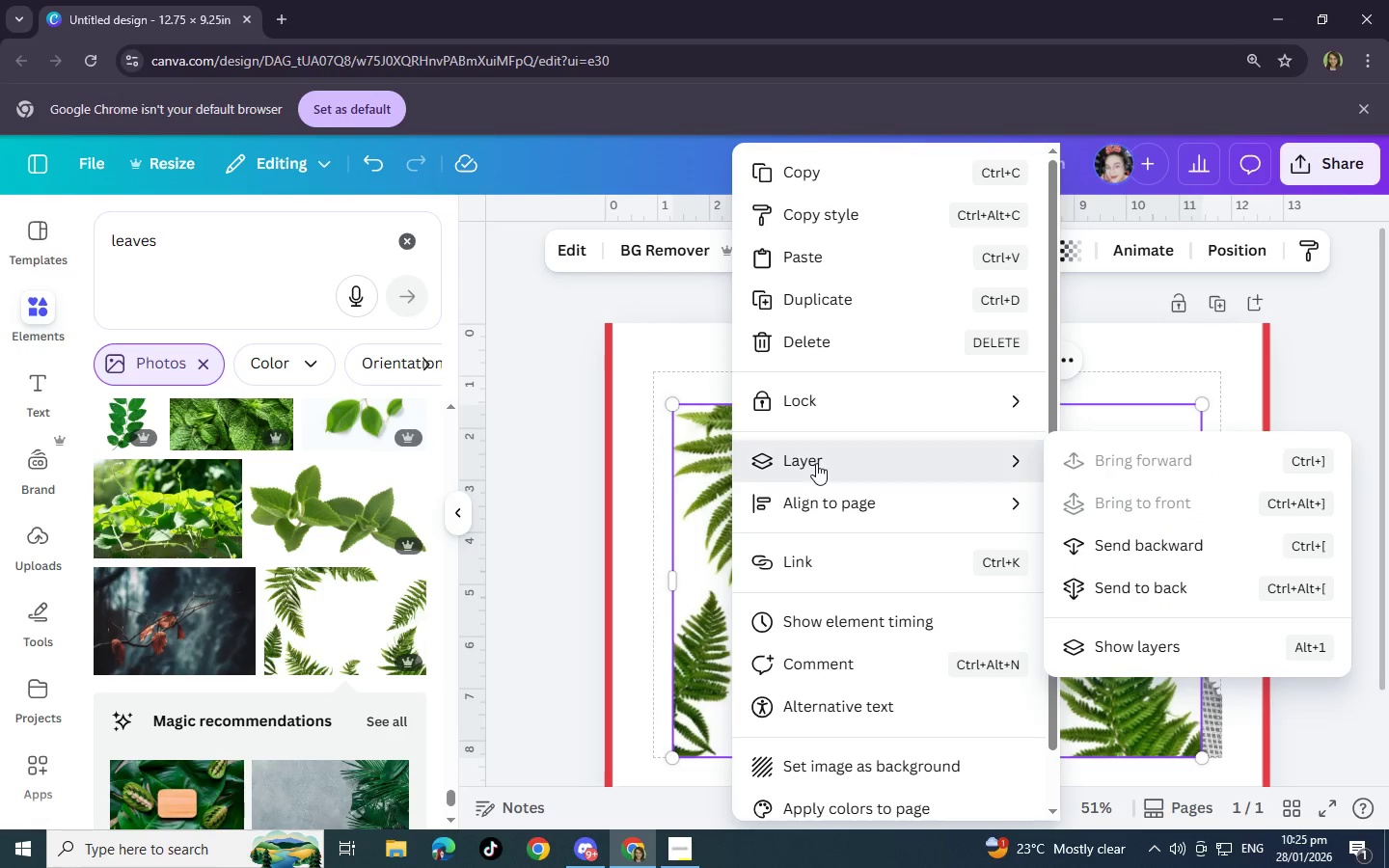 
left_click([1100, 537])
 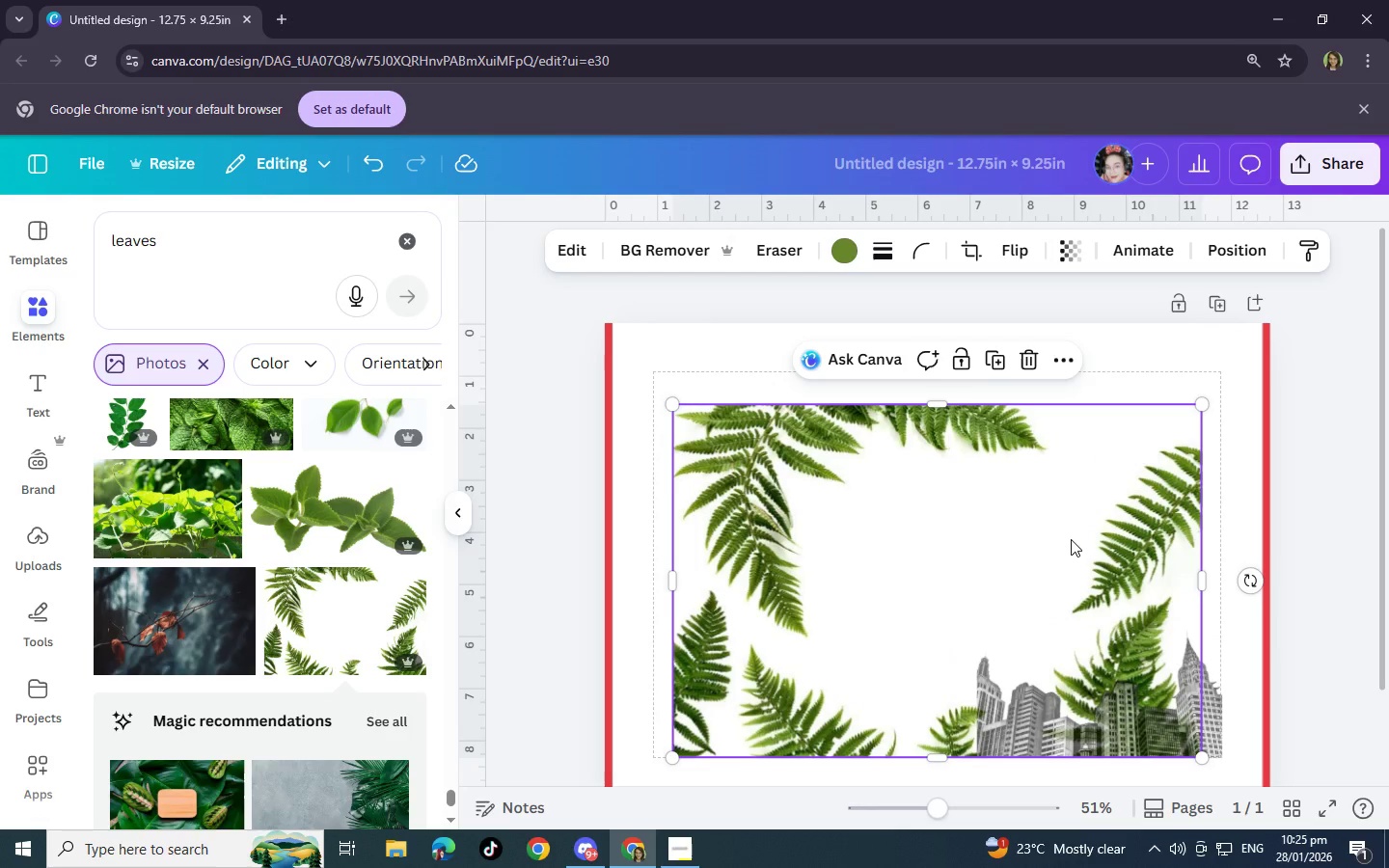 
wait(8.25)
 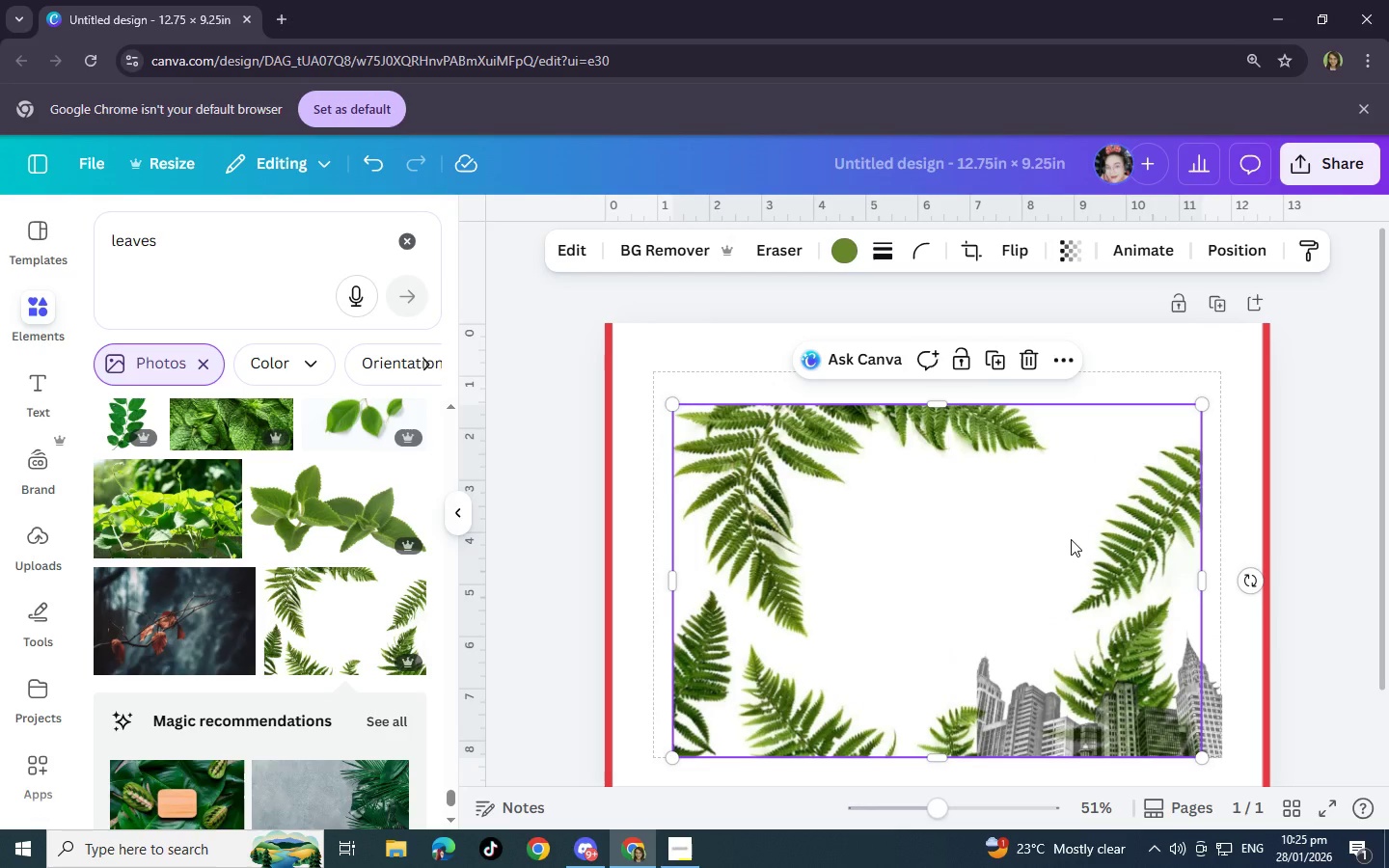 
scroll: coordinate [188, 521], scroll_direction: down, amount: 3.0
 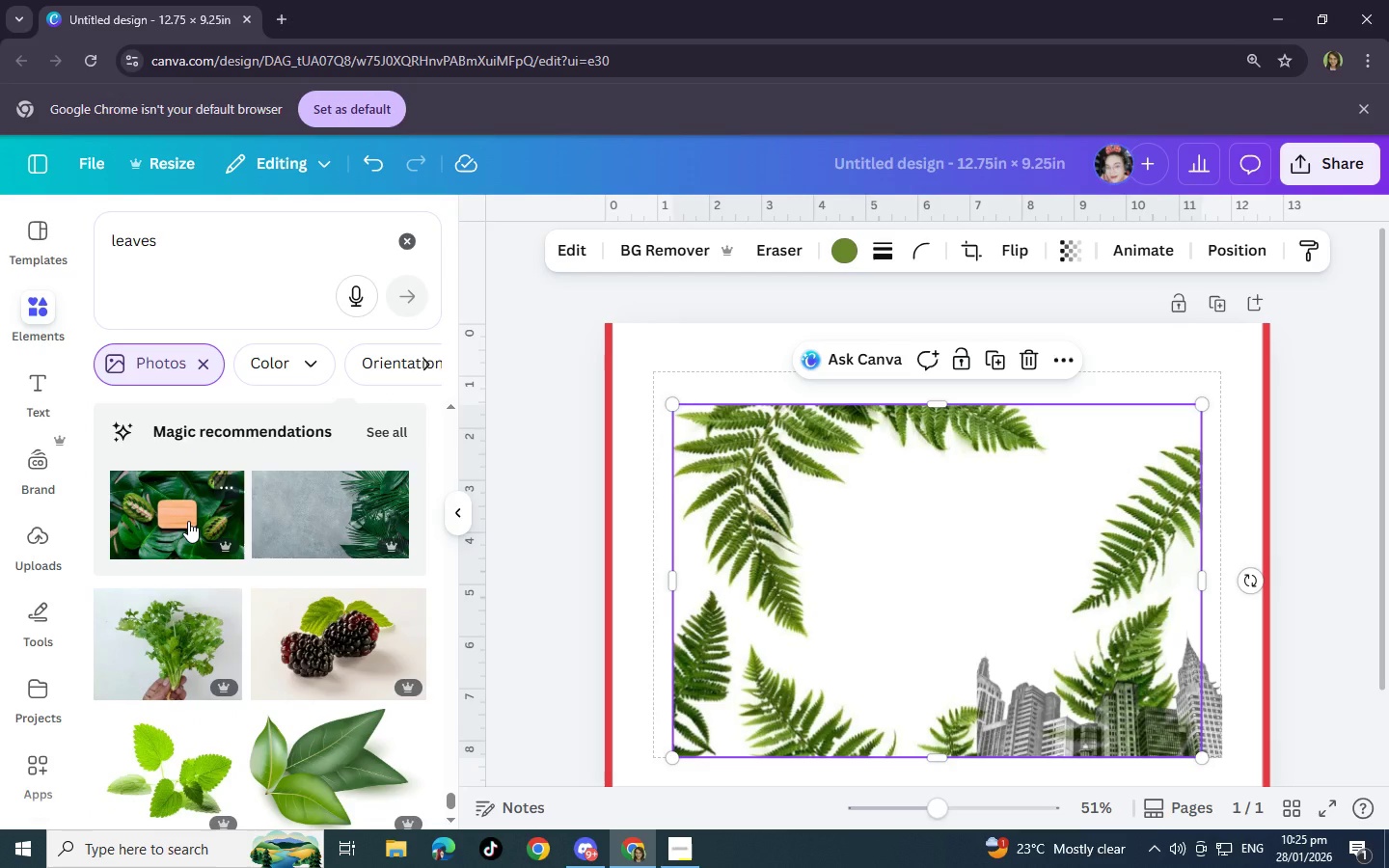 
wait(12.29)
 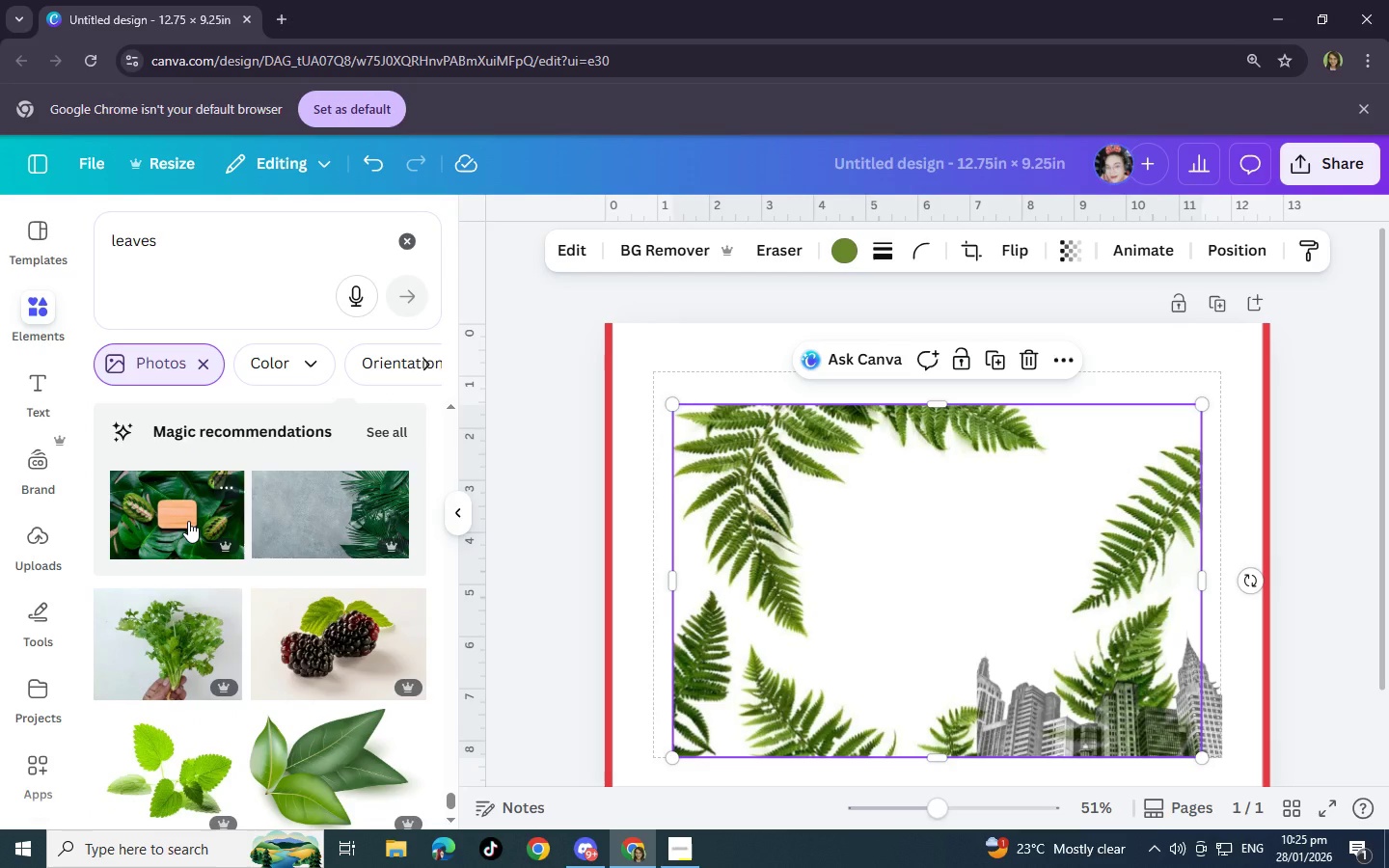 
scroll: coordinate [188, 521], scroll_direction: down, amount: 3.0
 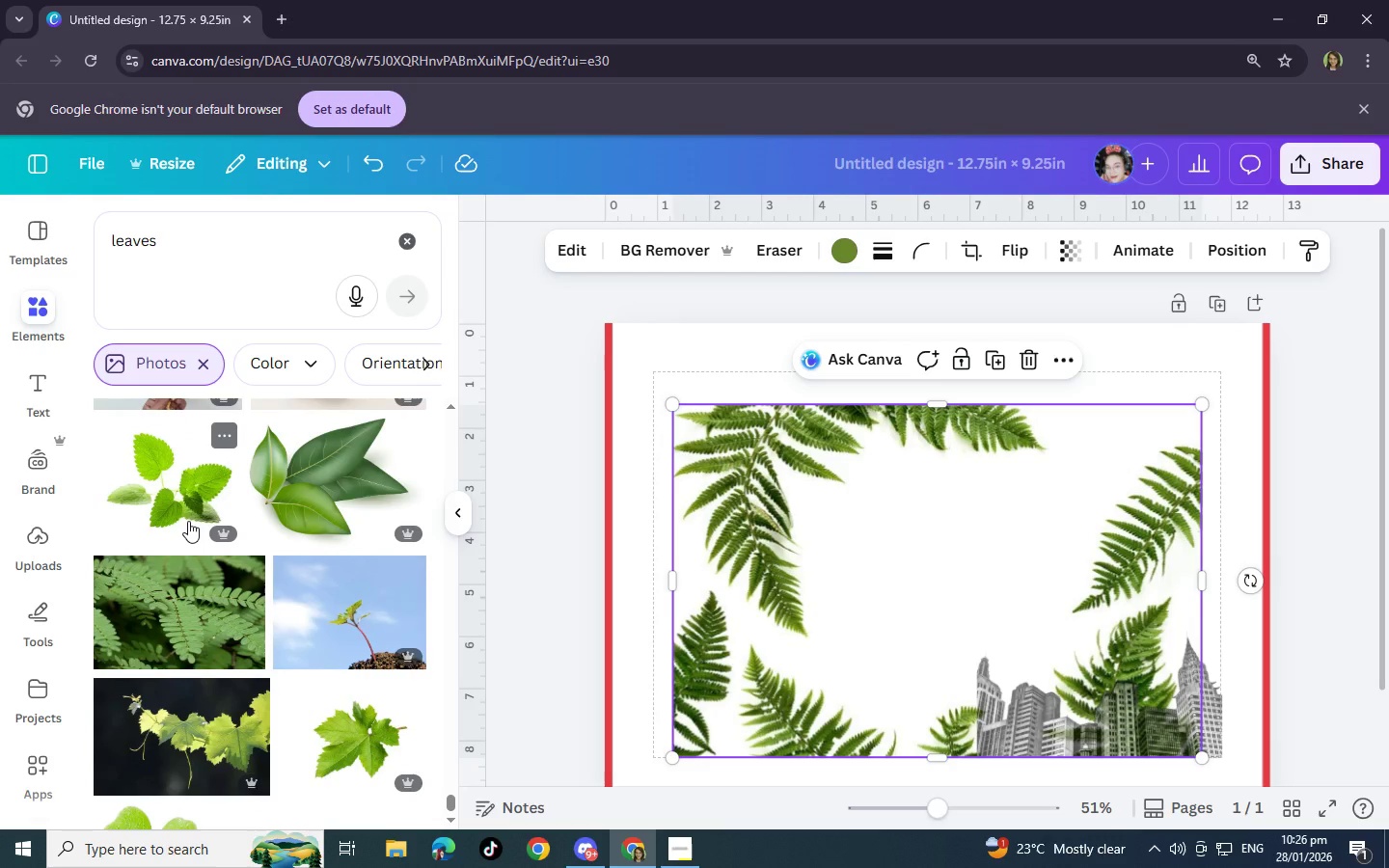 
wait(6.25)
 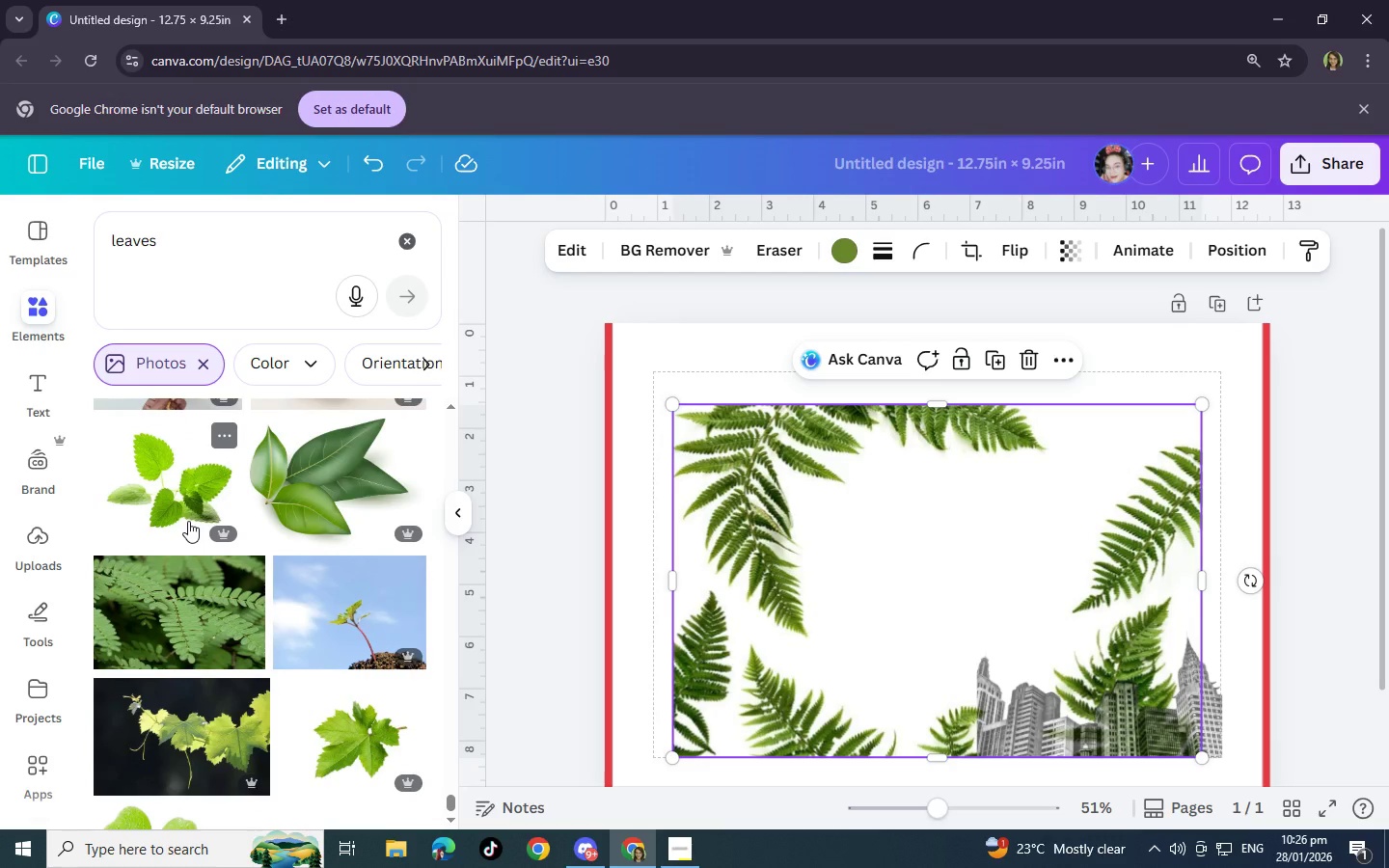 
scroll: coordinate [188, 521], scroll_direction: down, amount: 1.0
 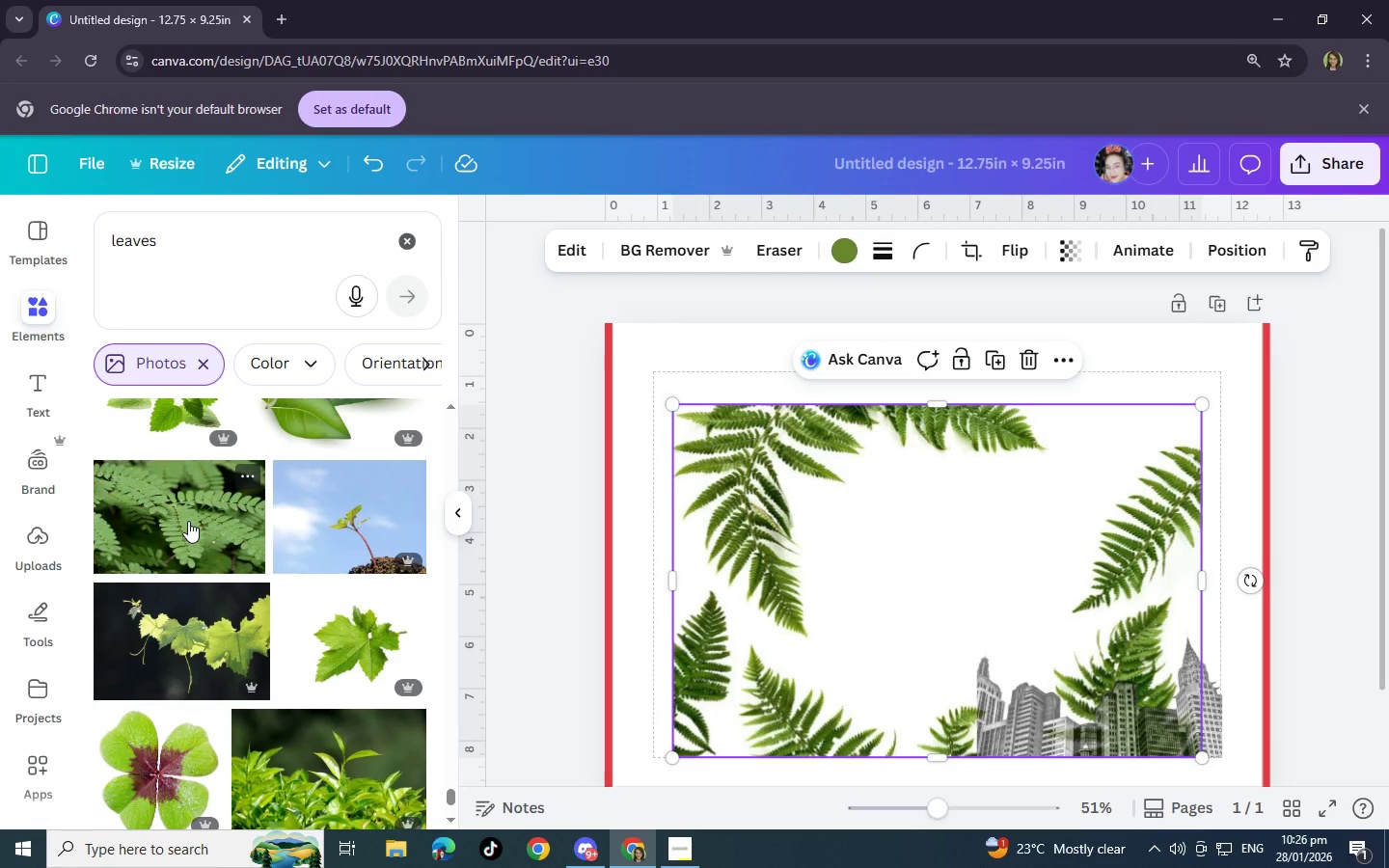 
wait(13.67)
 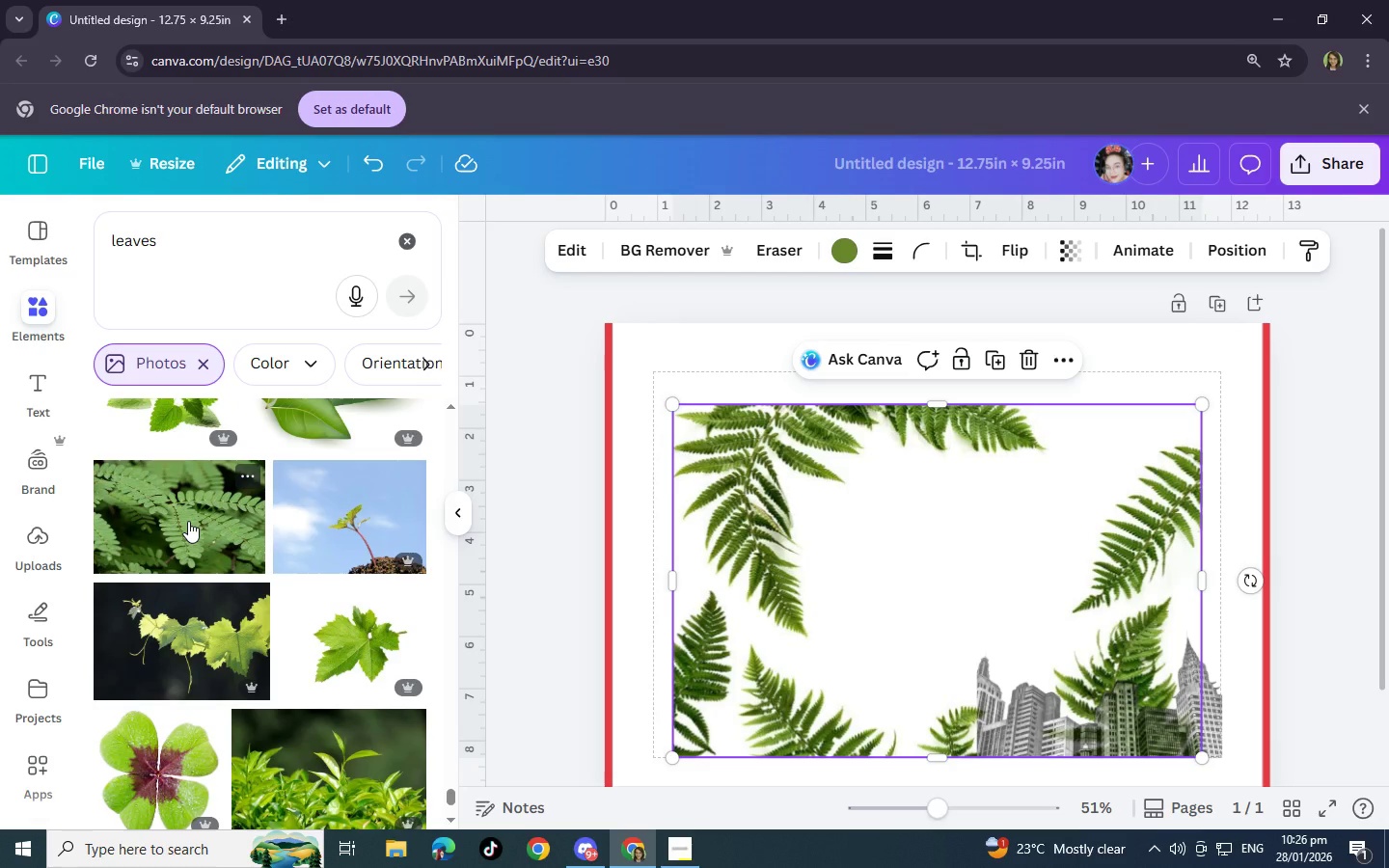 
scroll: coordinate [188, 521], scroll_direction: down, amount: 1.0
 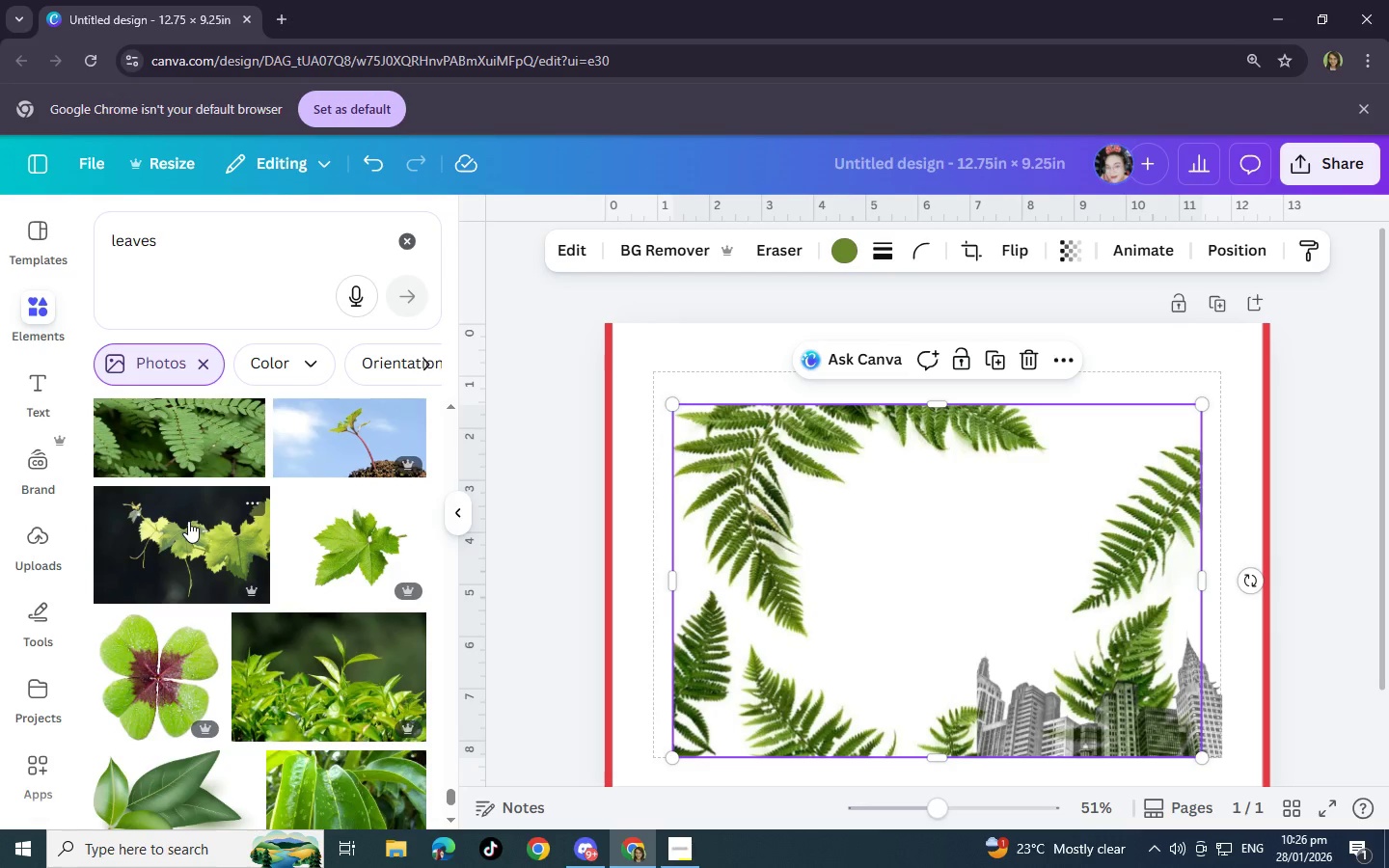 
wait(8.02)
 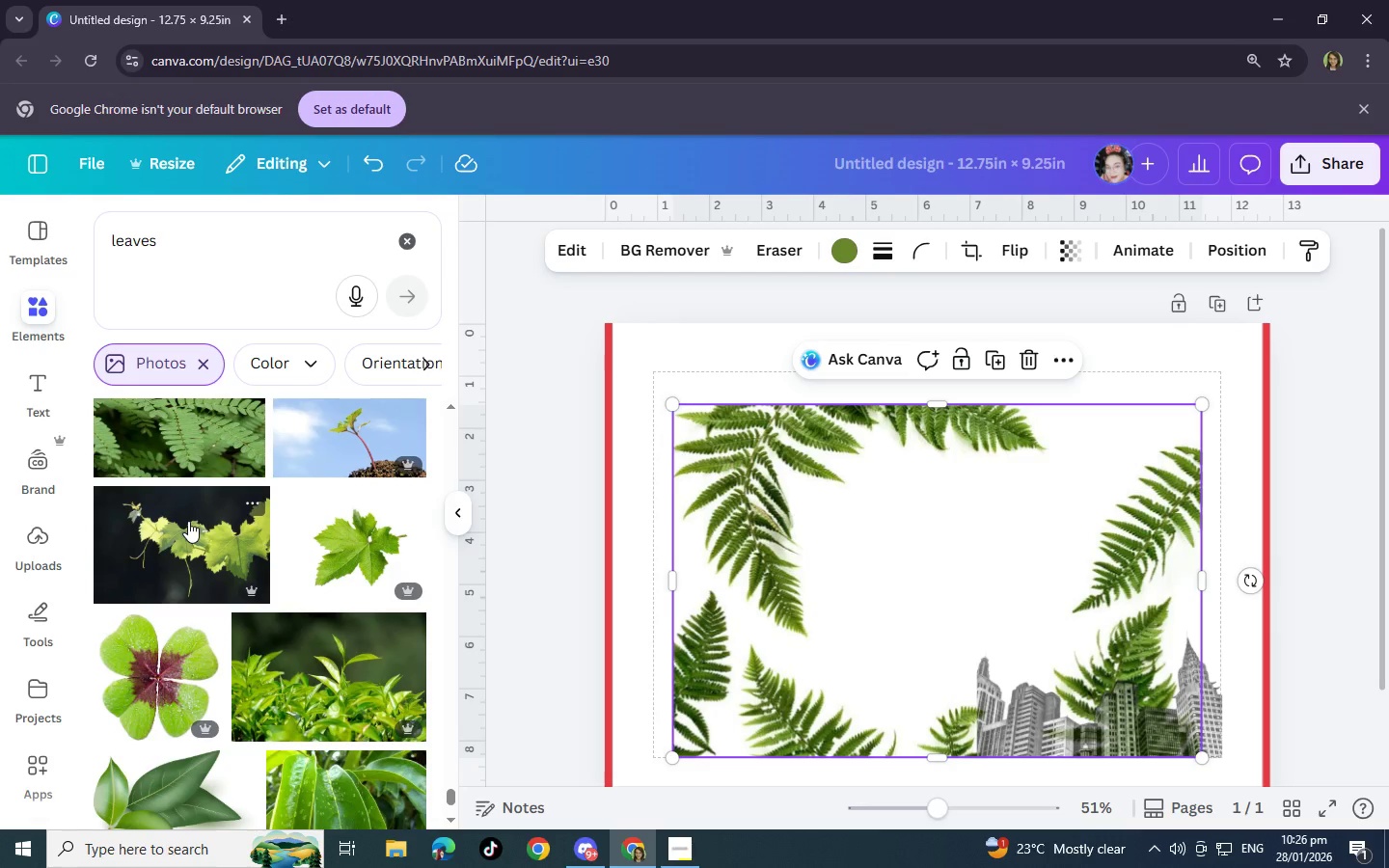 
scroll: coordinate [317, 515], scroll_direction: down, amount: 3.0
 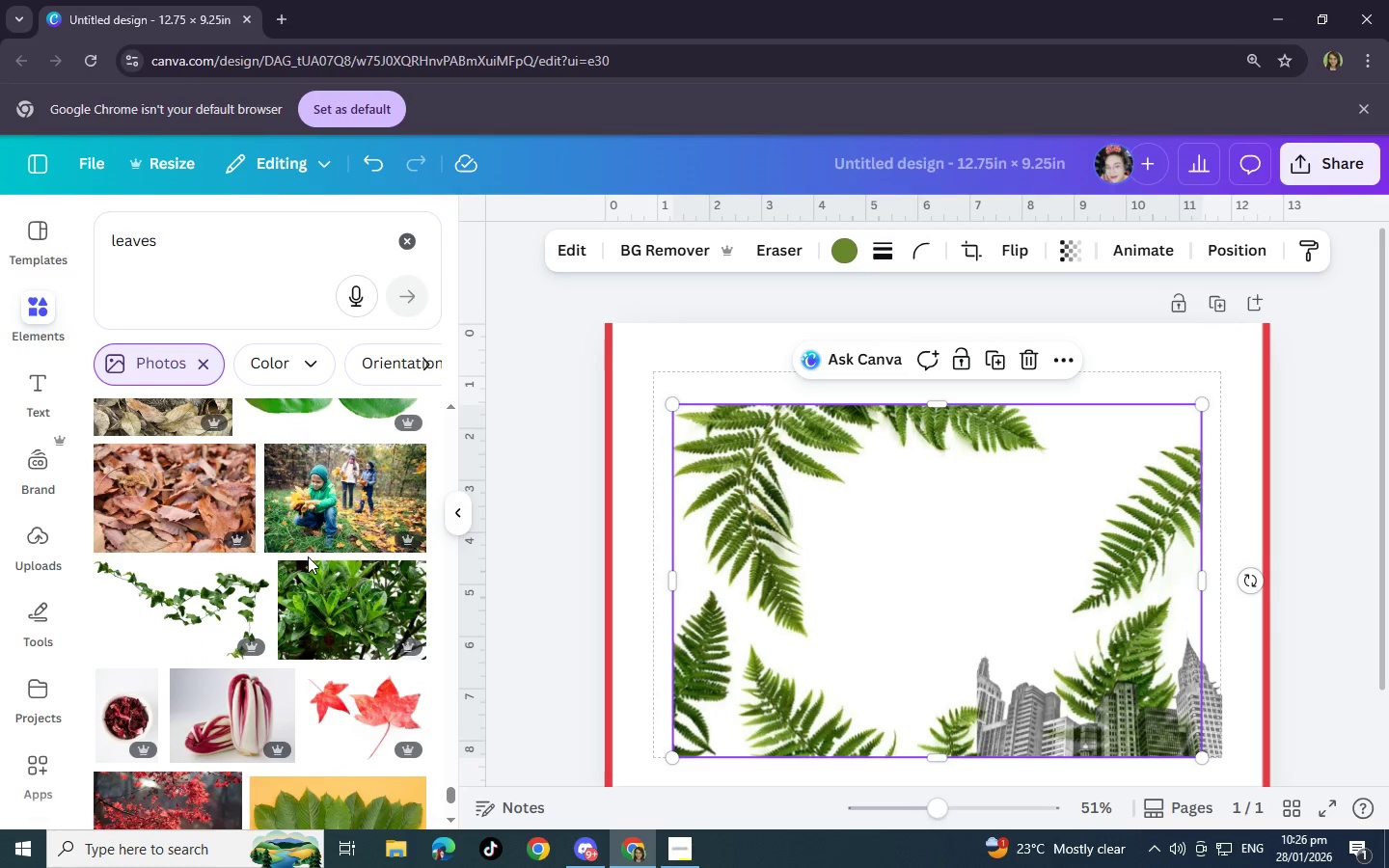 
left_click_drag(start_coordinate=[941, 606], to_coordinate=[941, 595])
 